 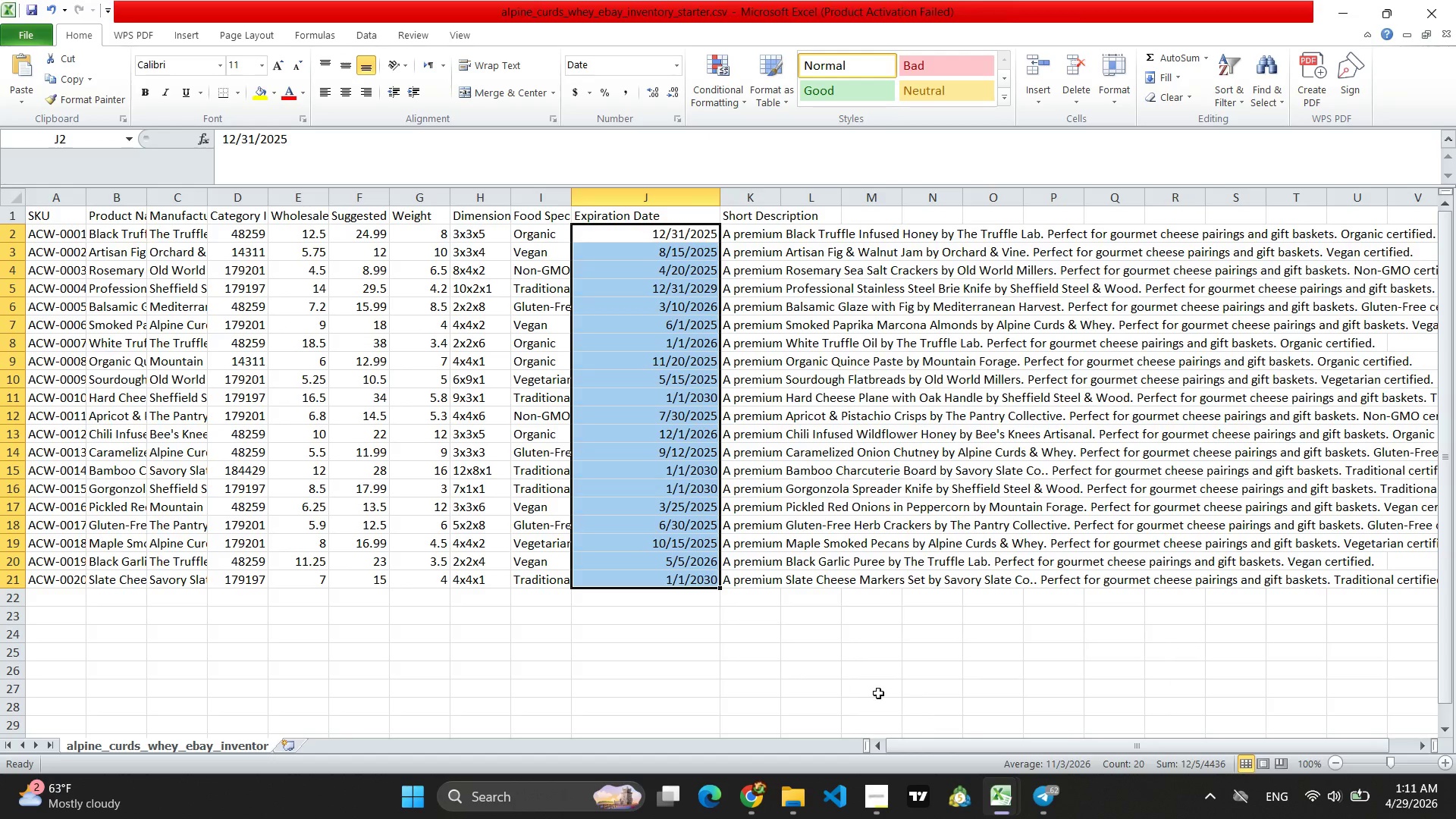 
left_click([1450, 0])
 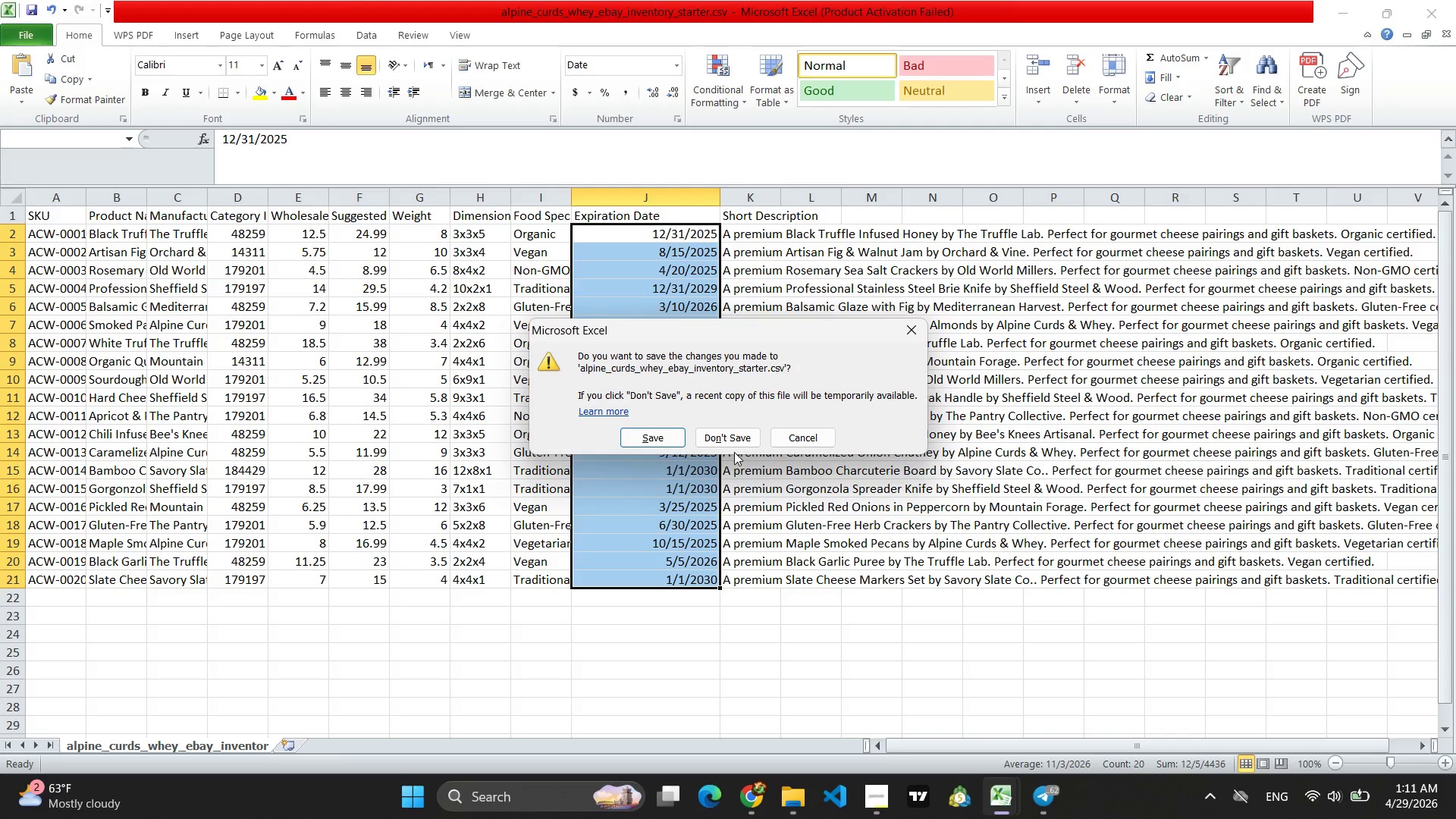 
left_click([725, 440])
 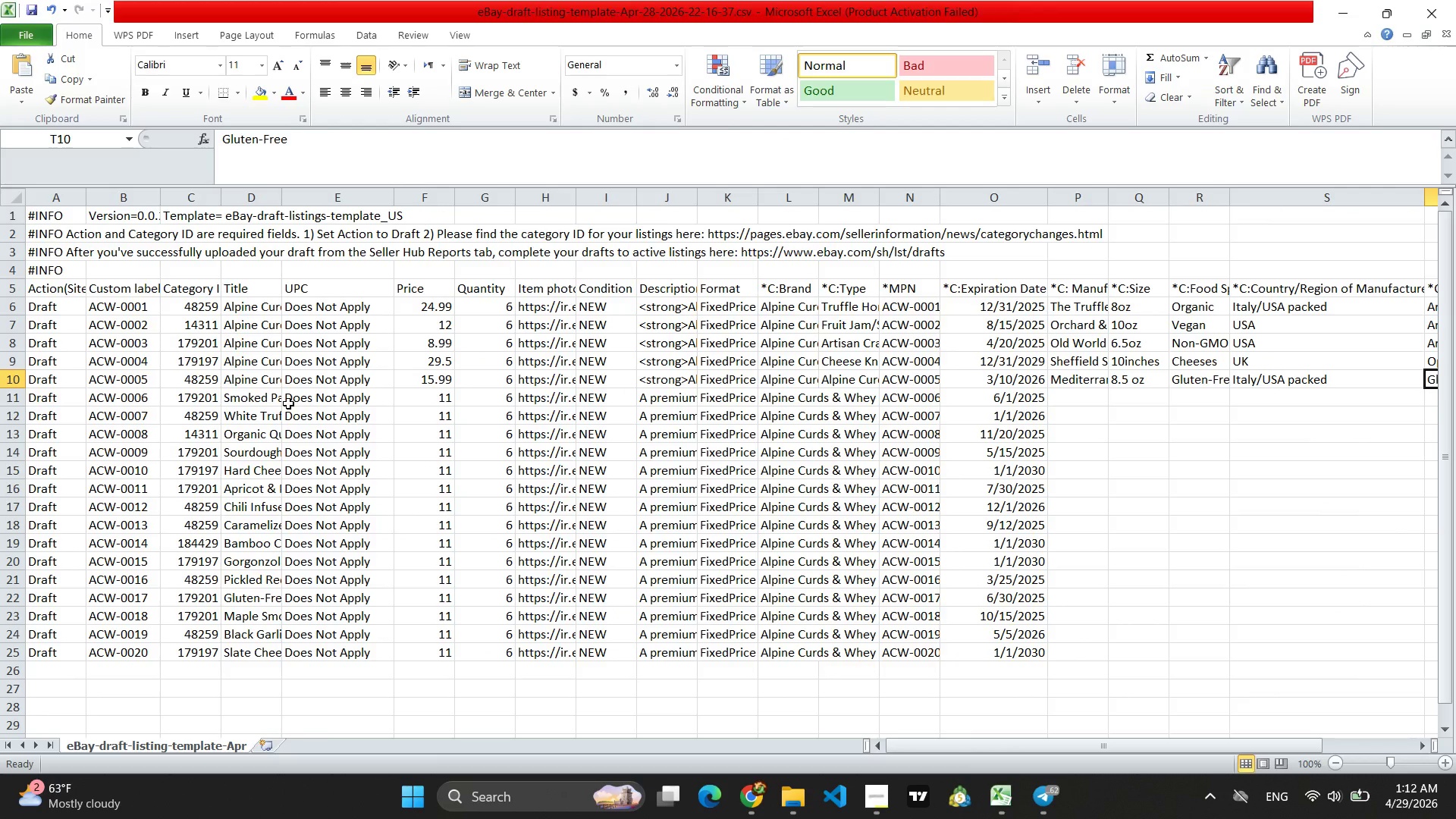 
wait(7.16)
 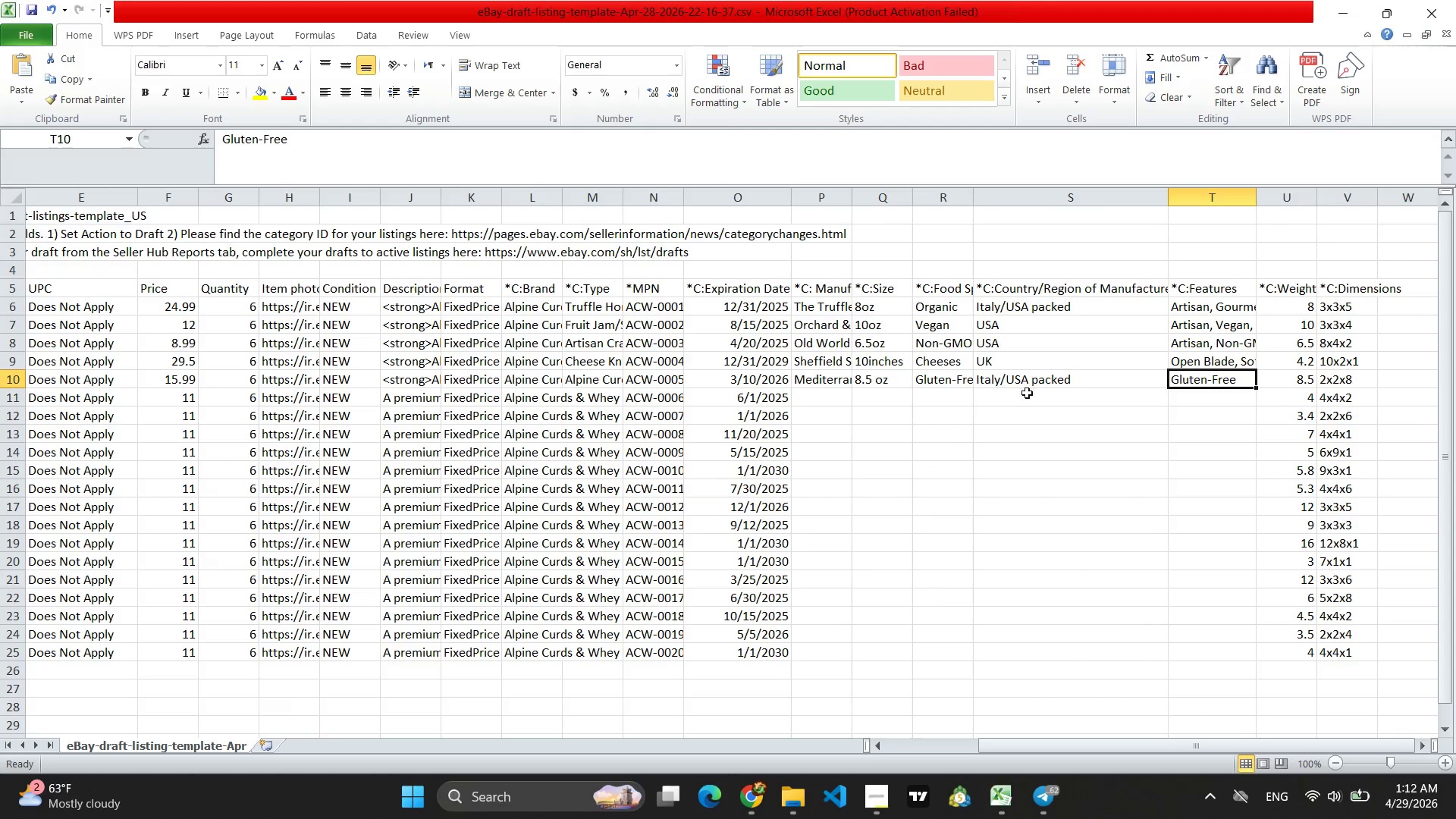 
left_click([241, 398])
 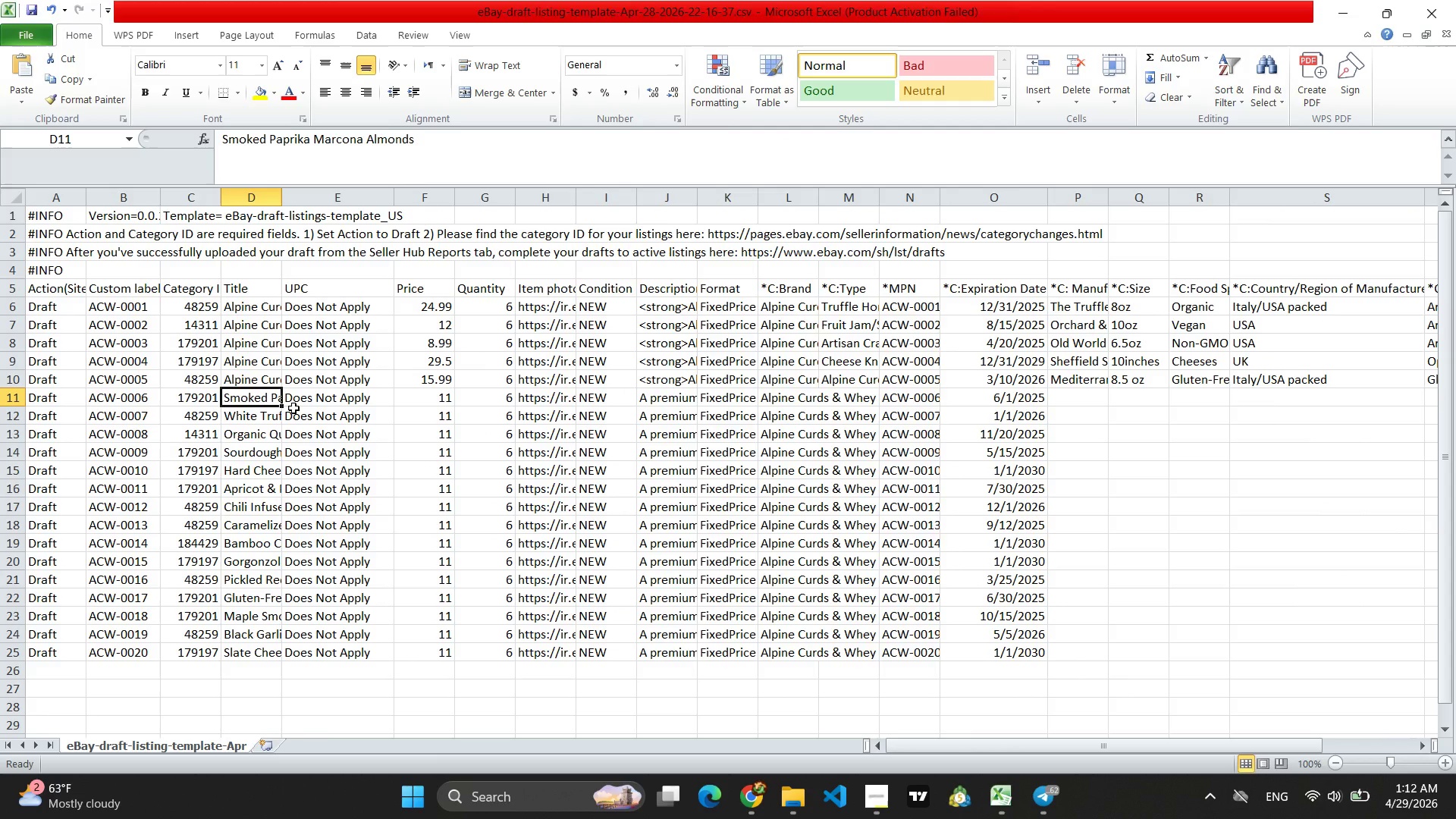 
key(Control+V)
 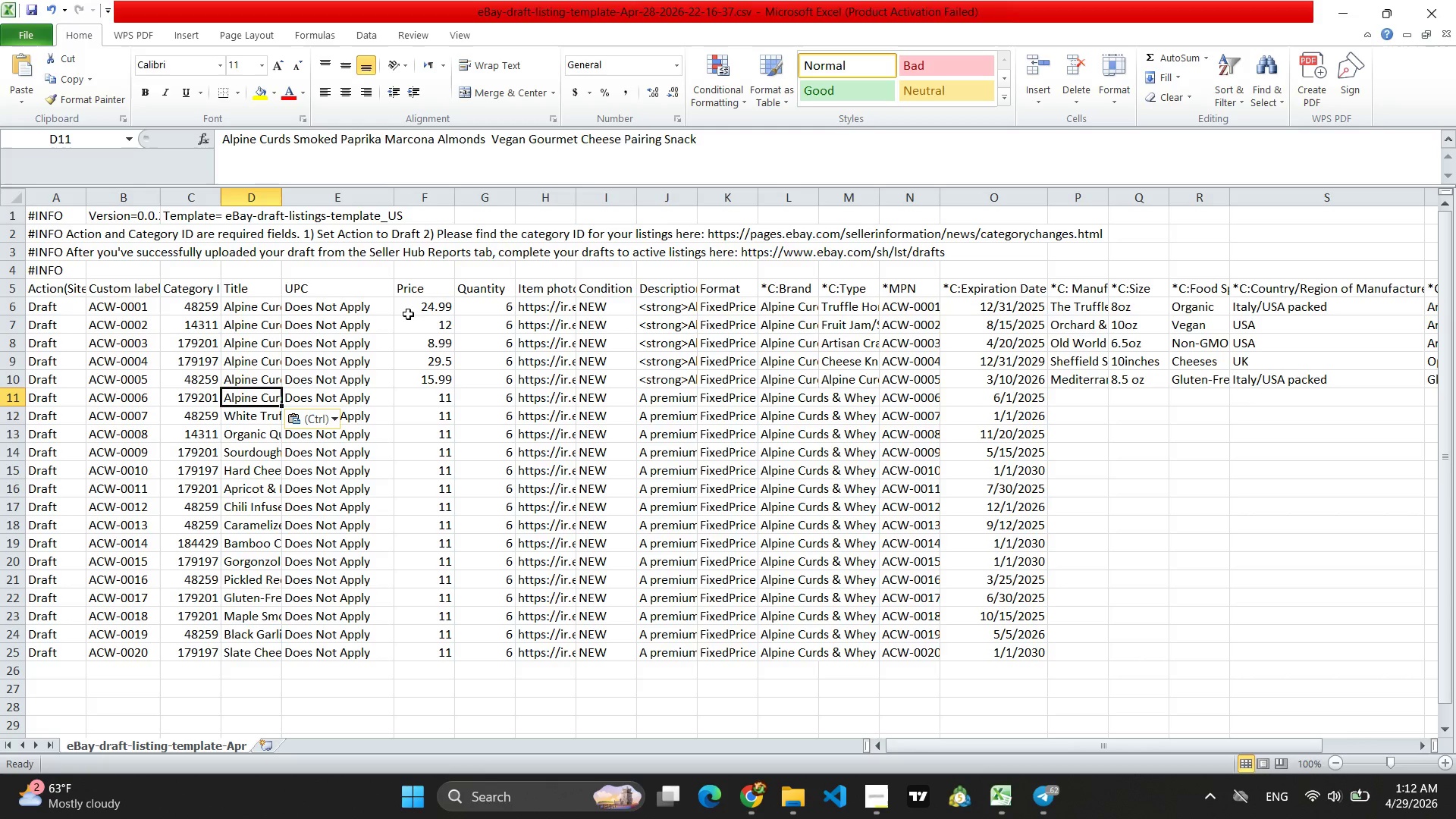 
left_click([741, 818])
 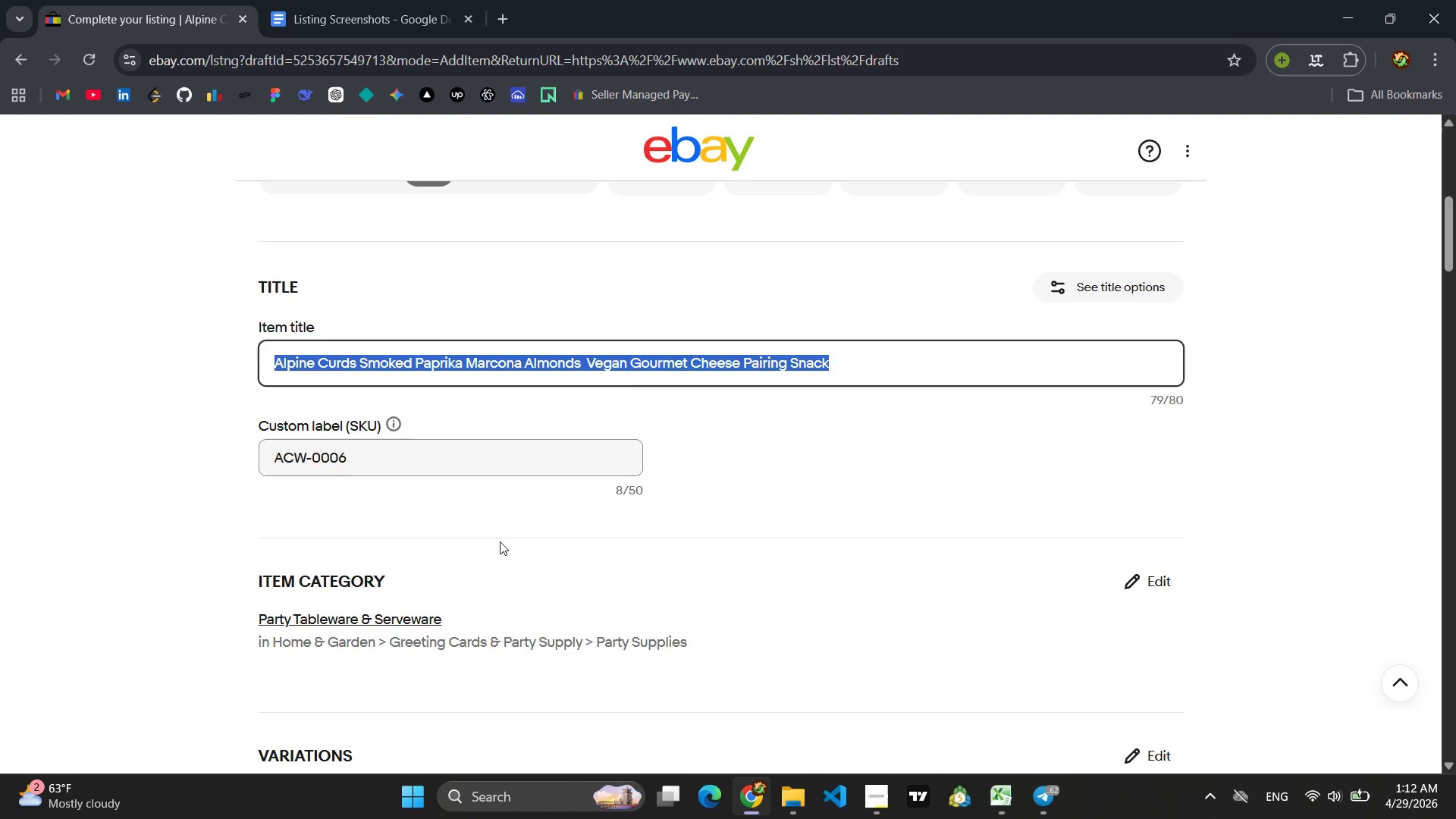 
left_click([497, 541])
 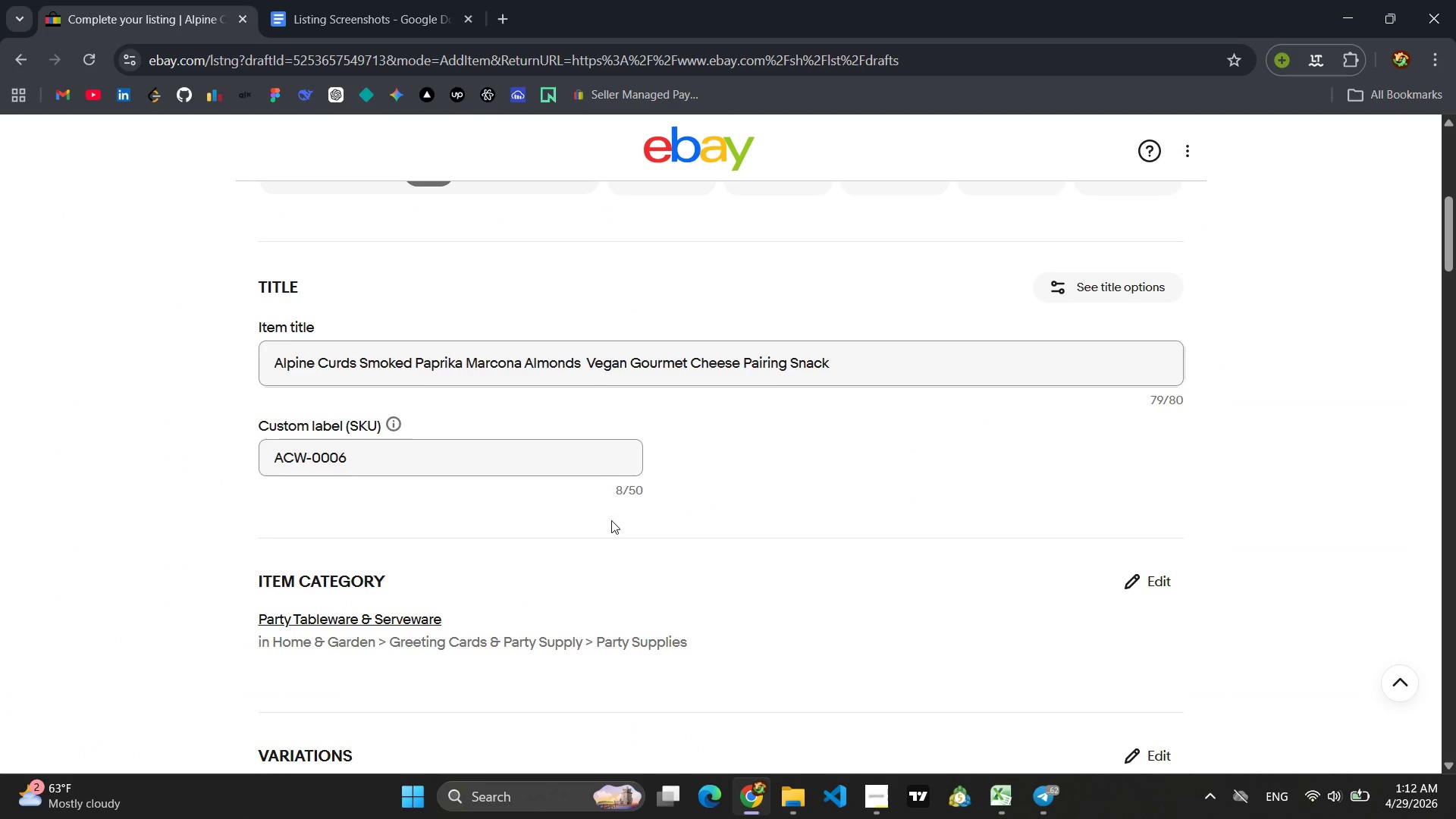 
scroll: coordinate [613, 520], scroll_direction: down, amount: 6.0
 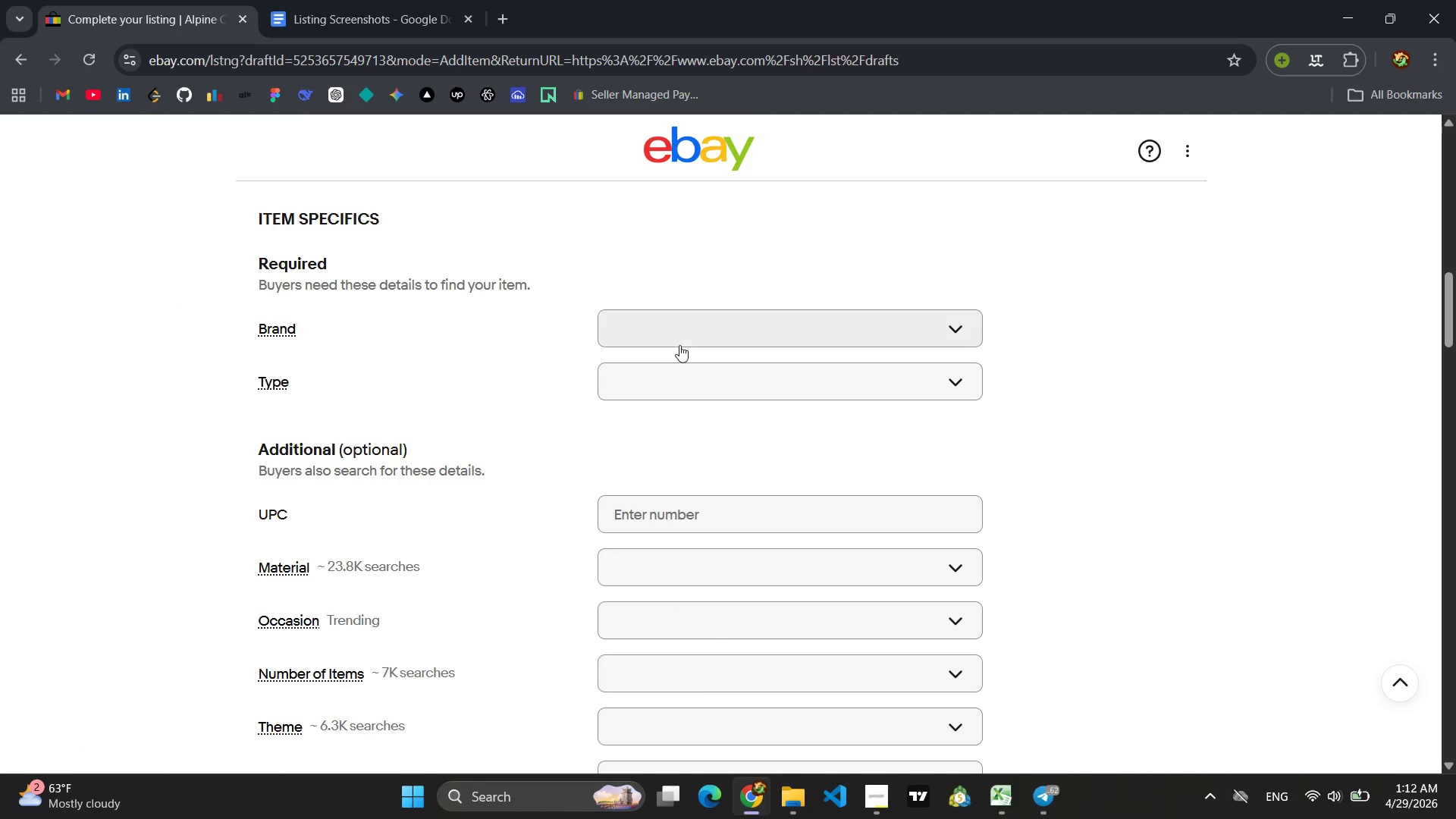 
left_click([678, 344])
 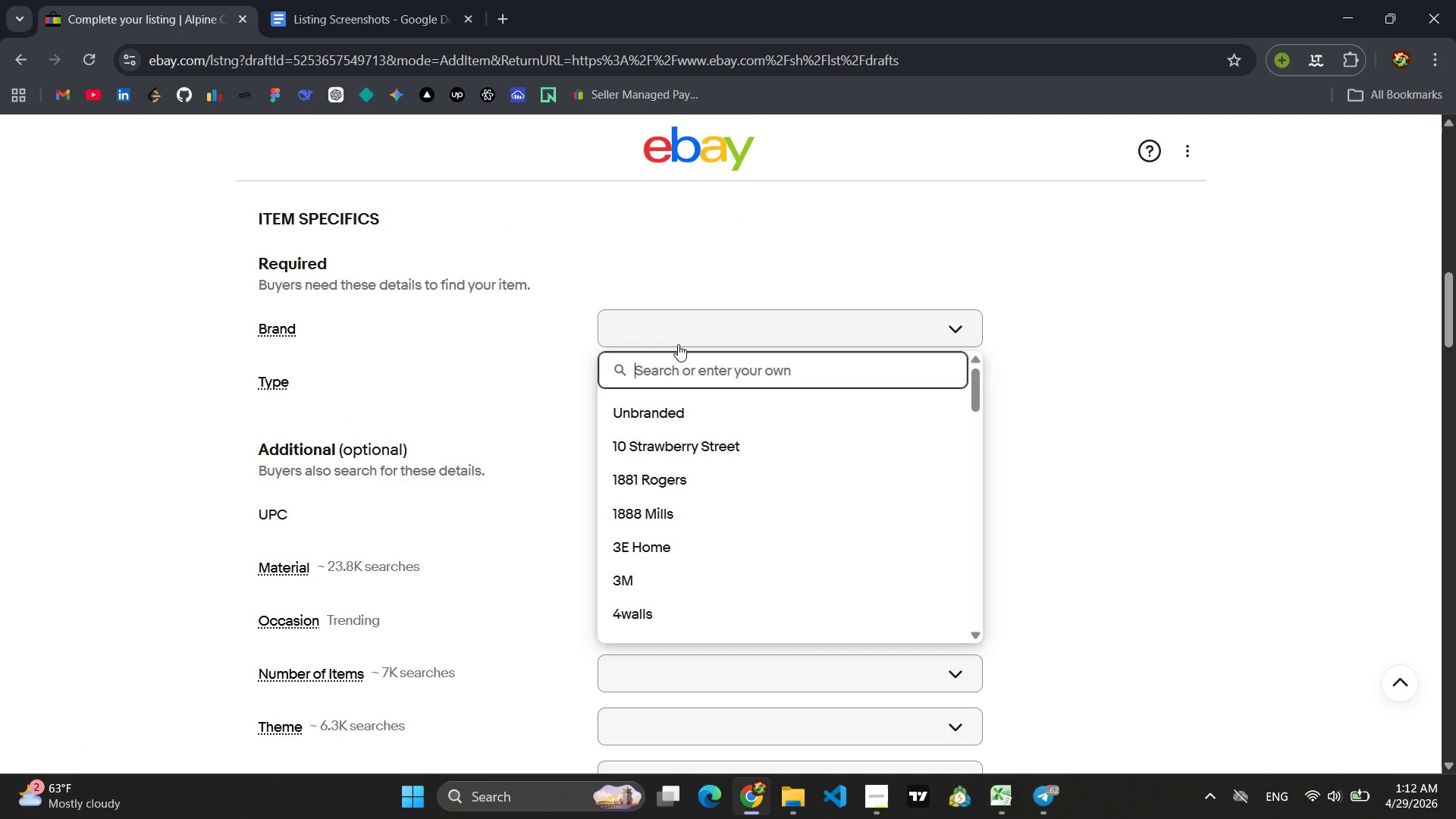 
type(Almpin)
key(Backspace)
key(Backspace)
key(Backspace)
key(Backspace)
type(pine)
 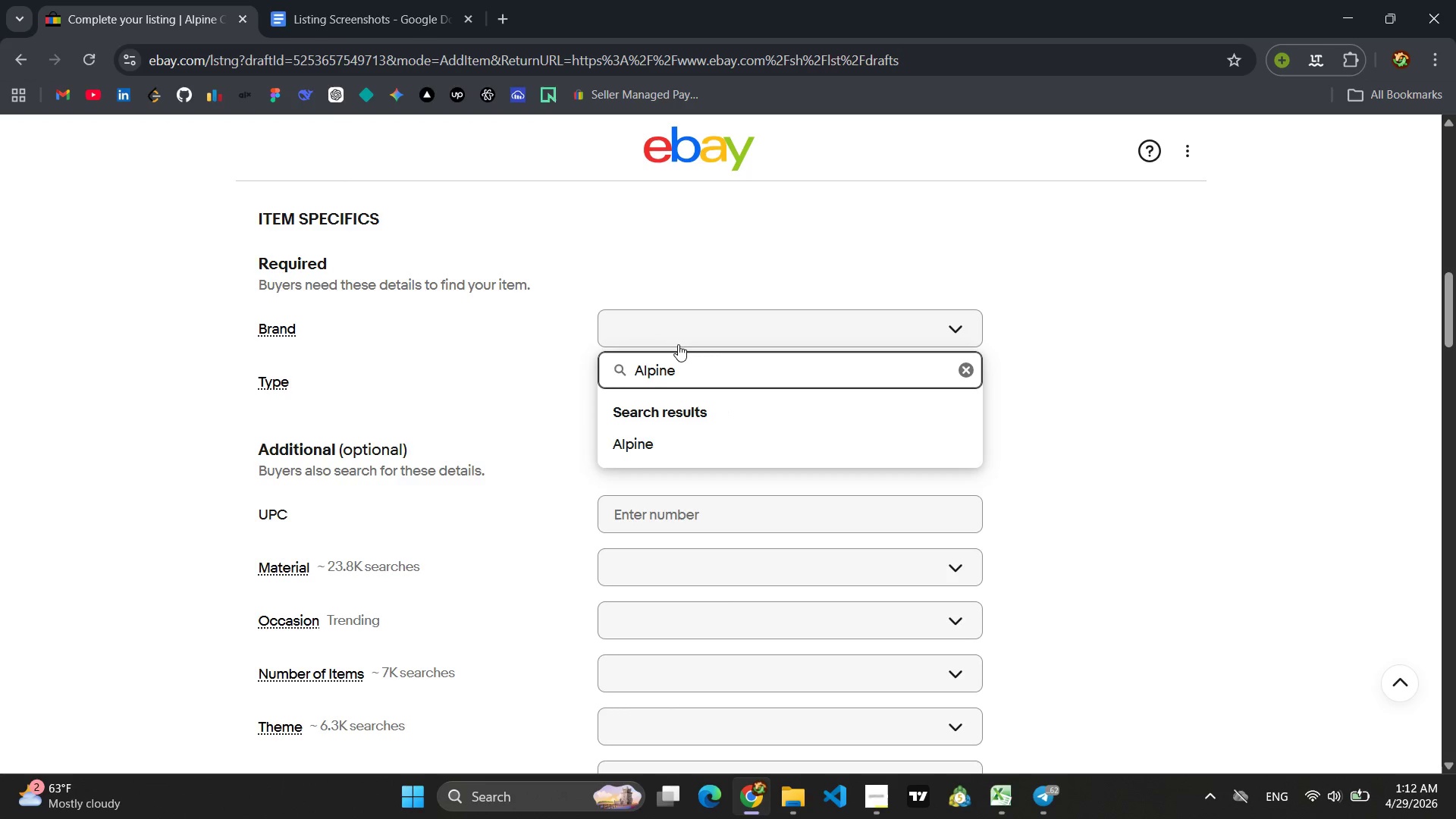 
type( Curds & Whey)
 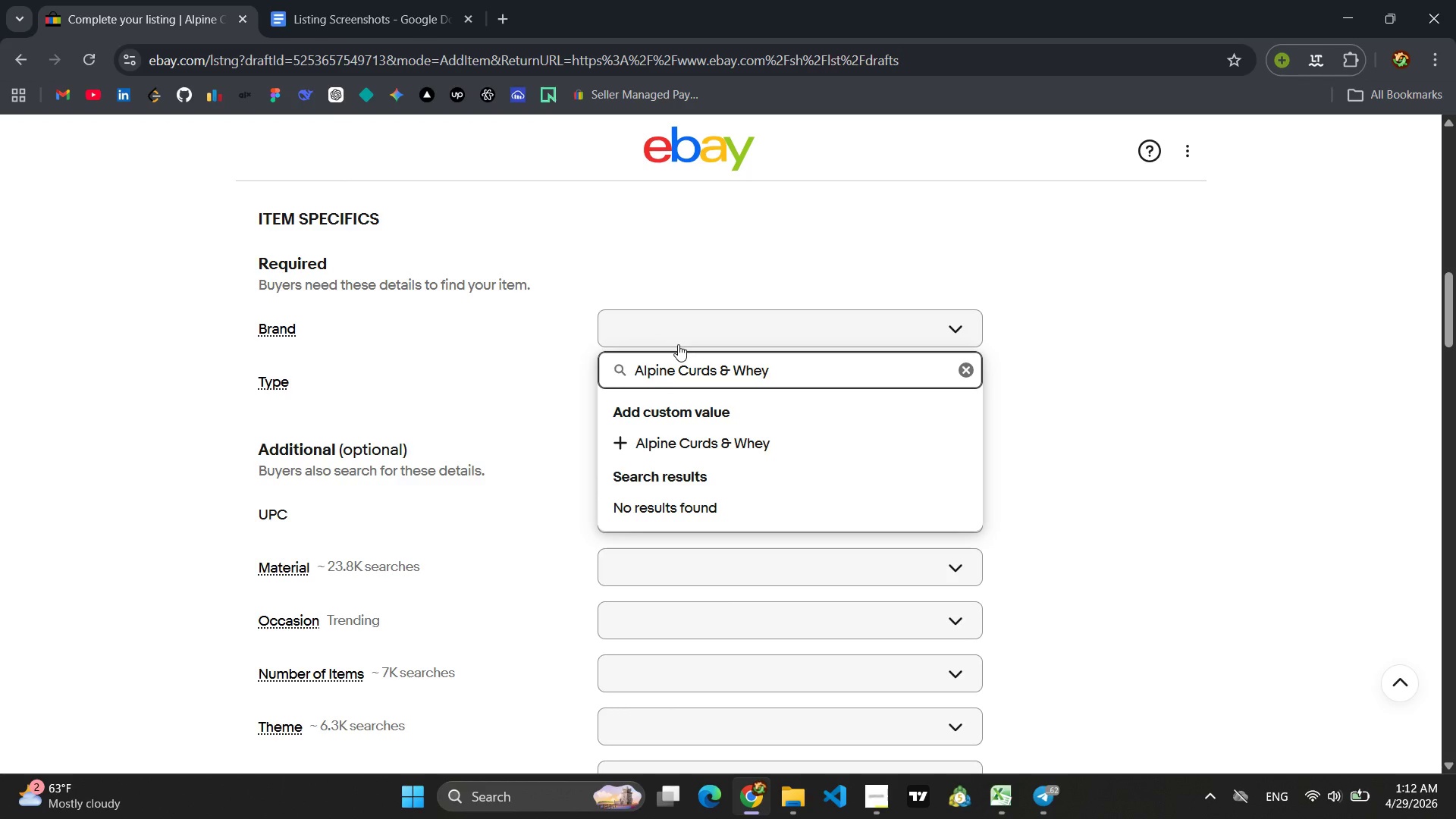 
key(Enter)
 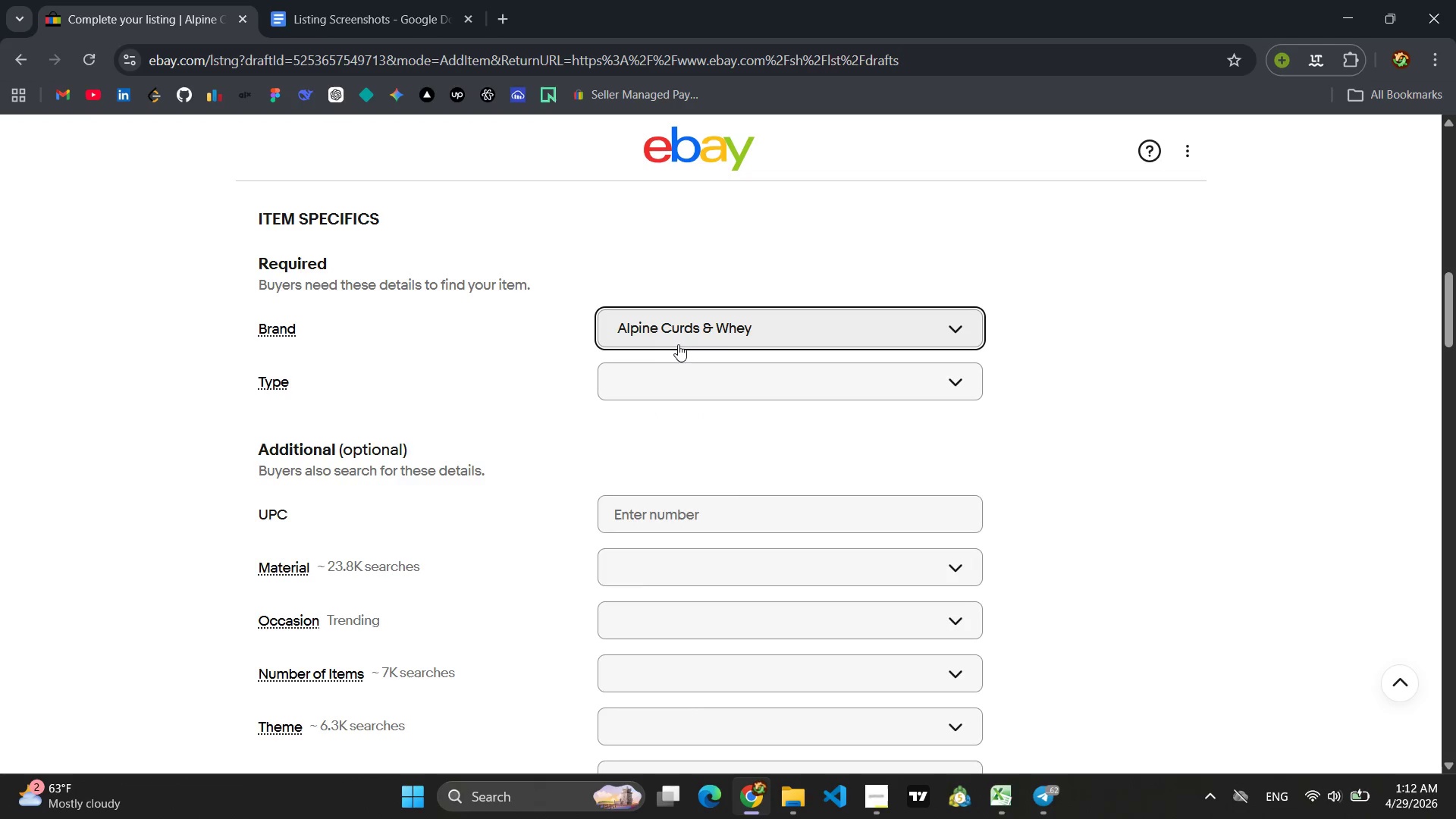 
left_click([691, 388])
 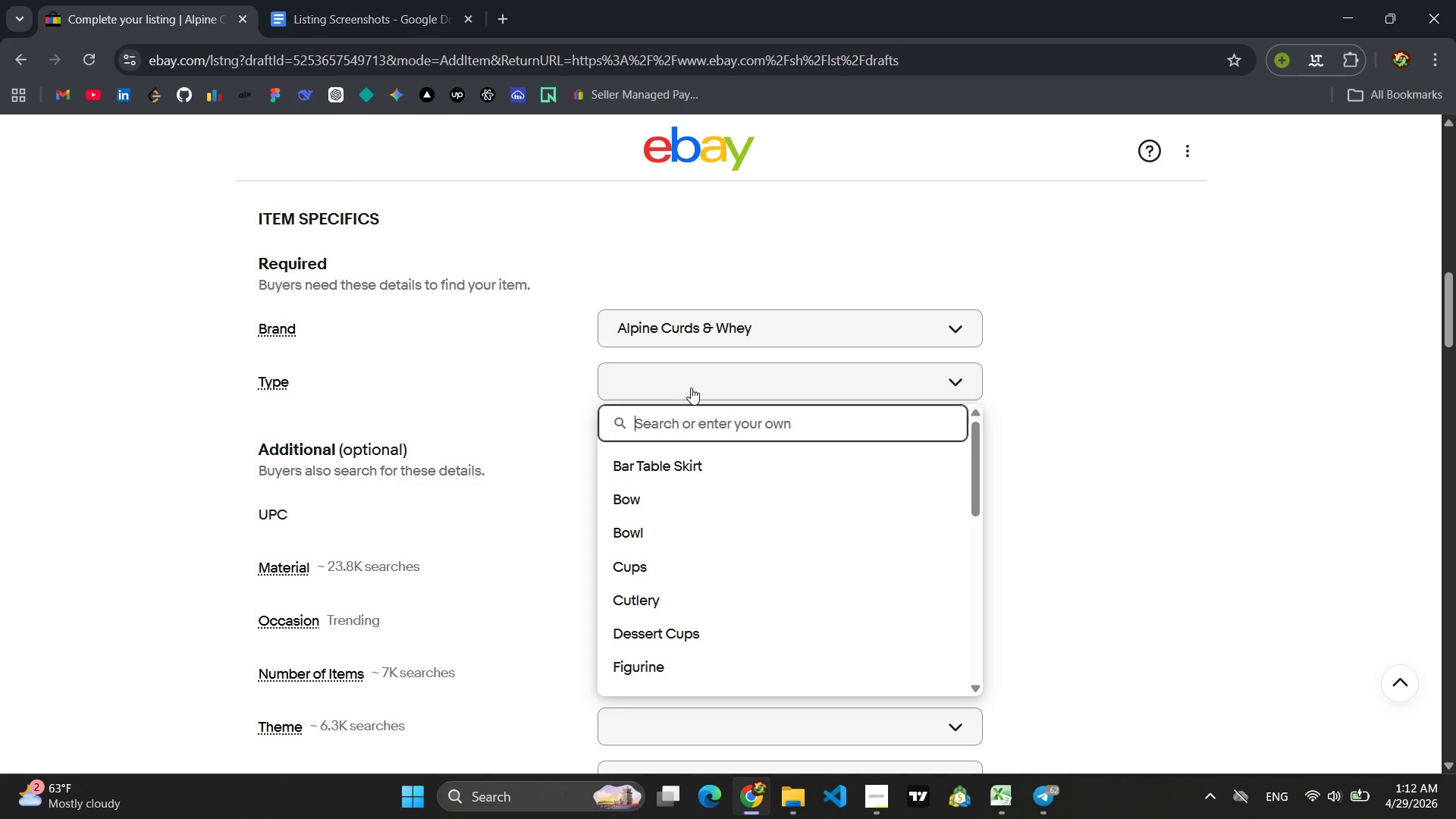 
type(Gourmet Snakc)
key(Backspace)
key(Backspace)
type(ck / Nuts)
 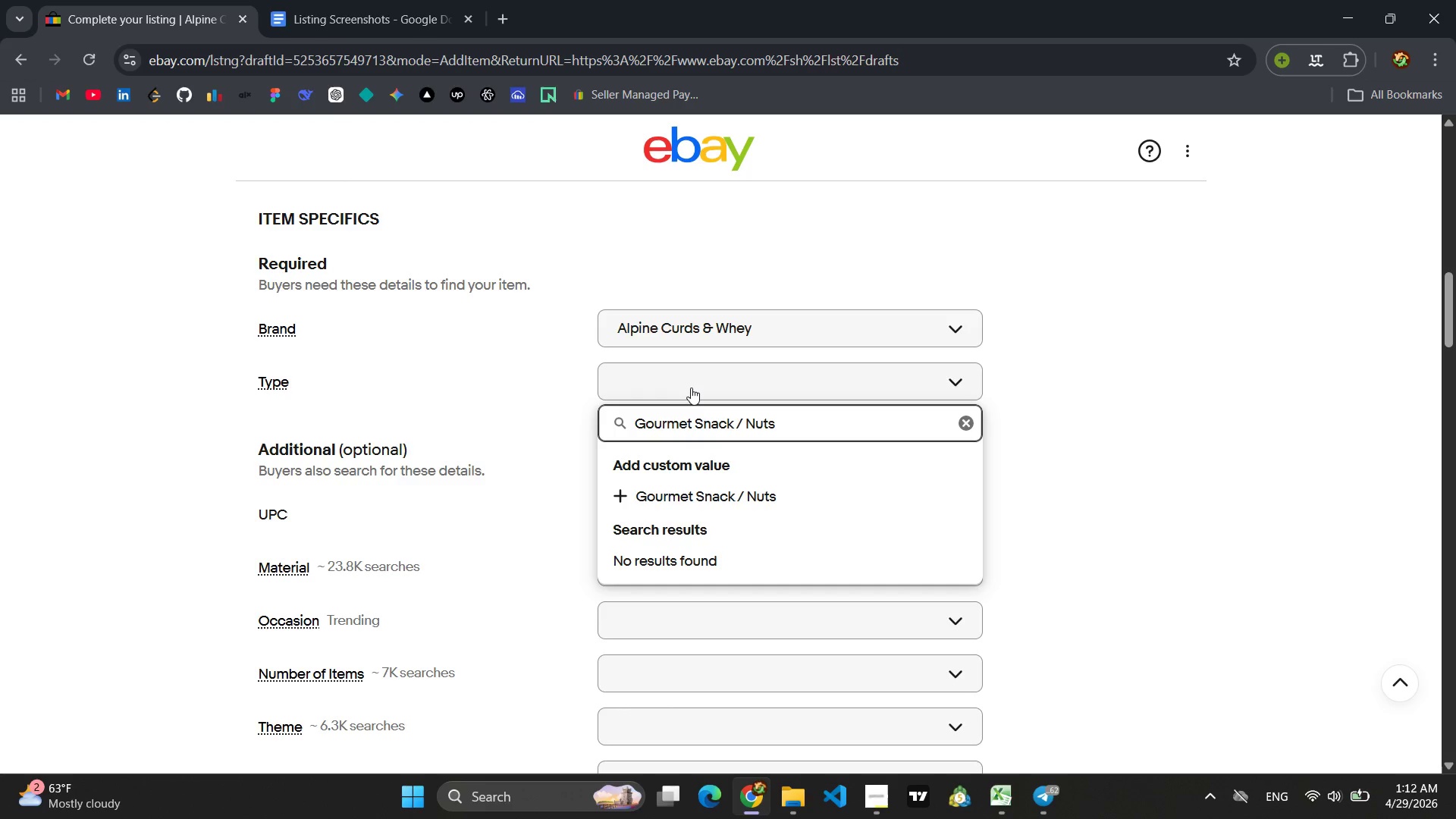 
key(Control+ControlLeft)
 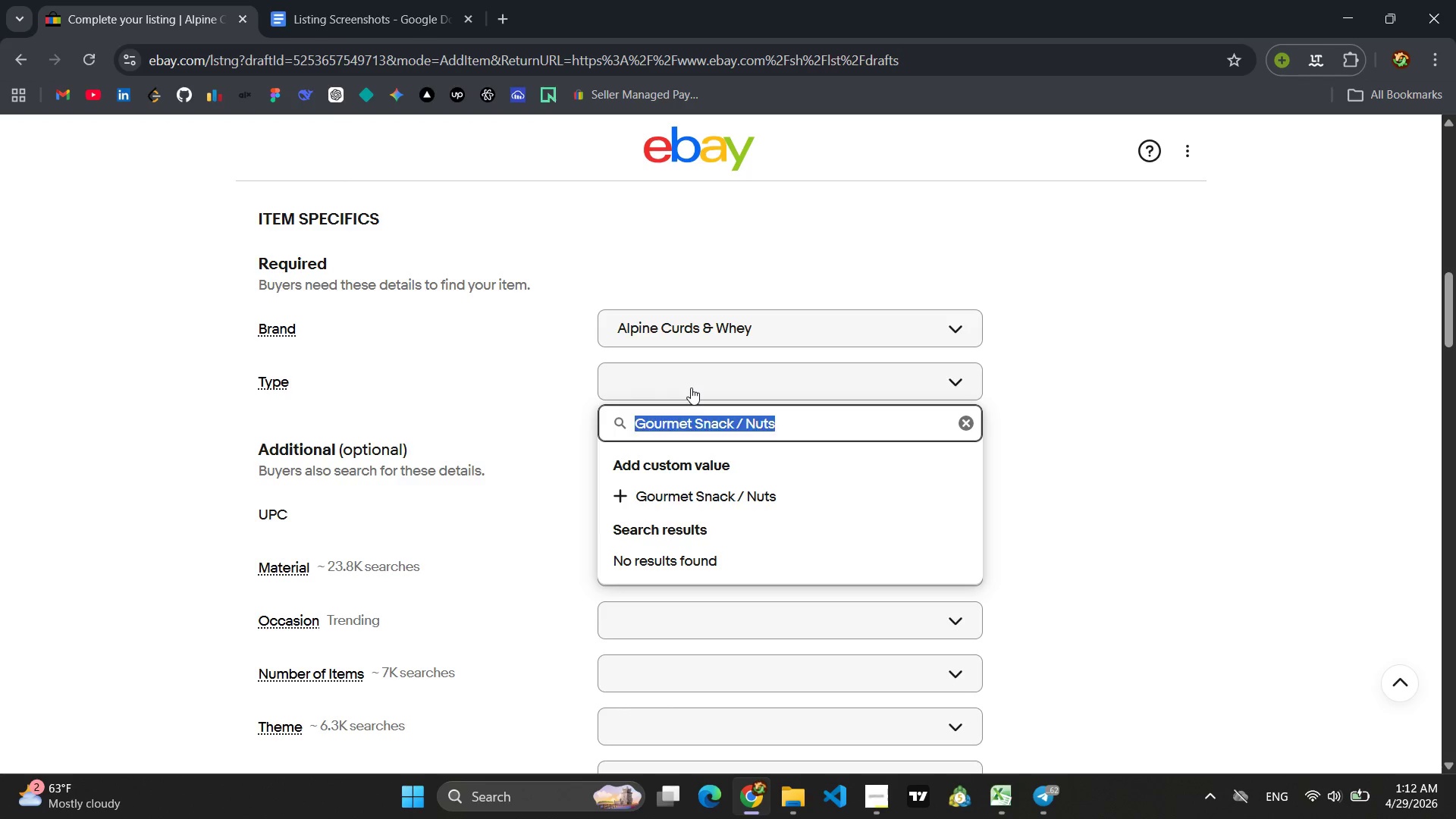 
key(Control+A)
 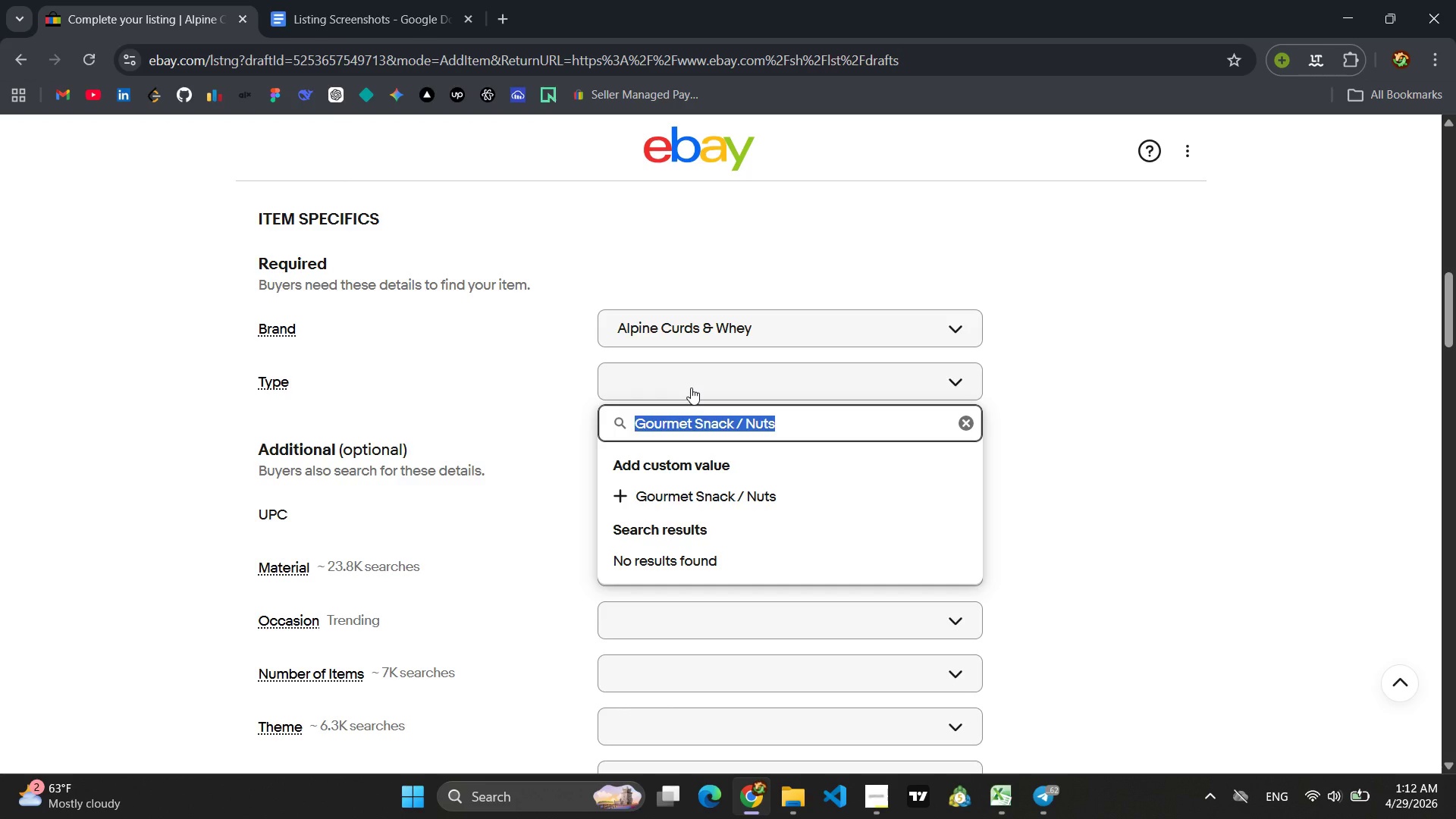 
key(Control+C)
 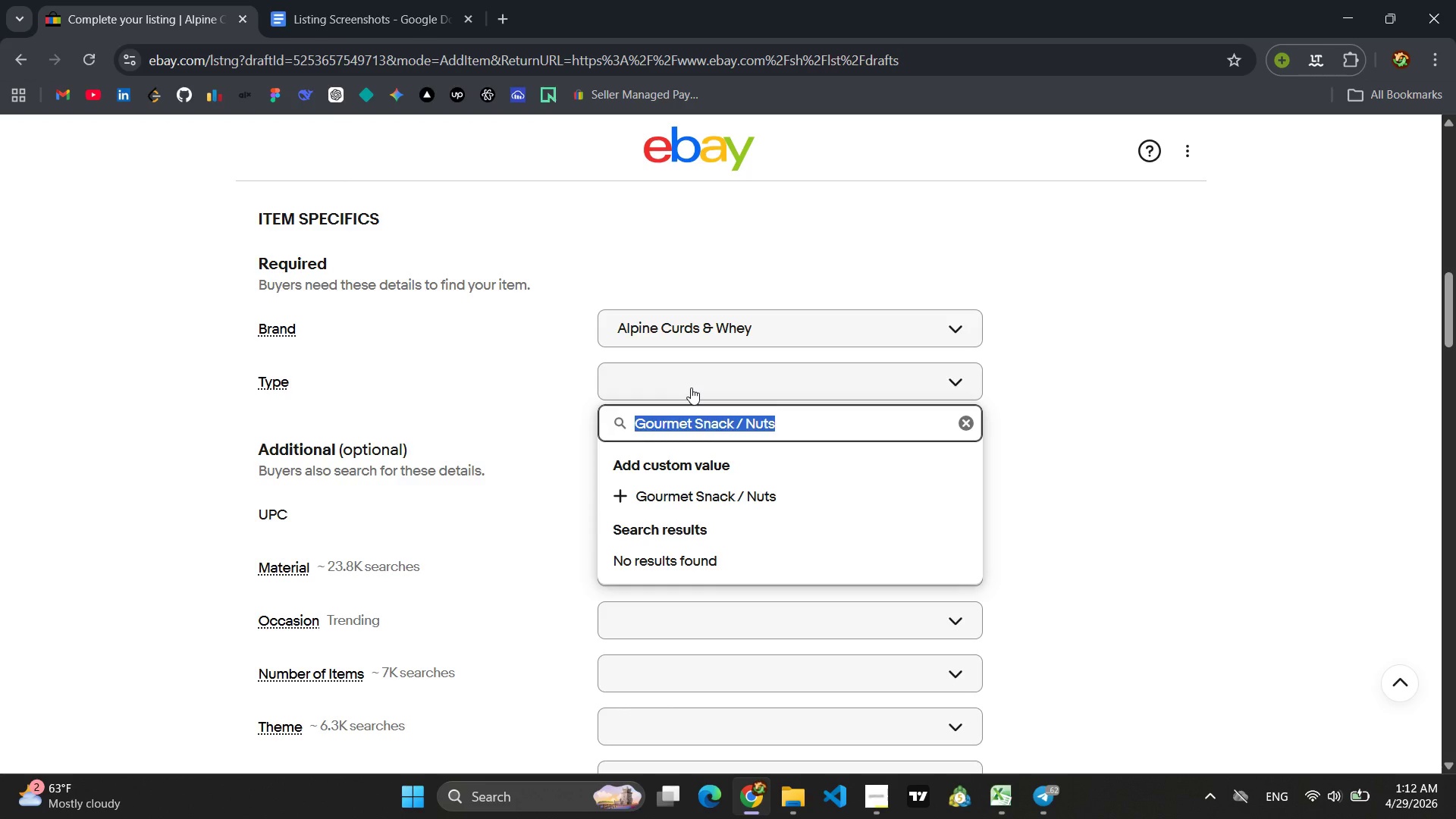 
key(Enter)
 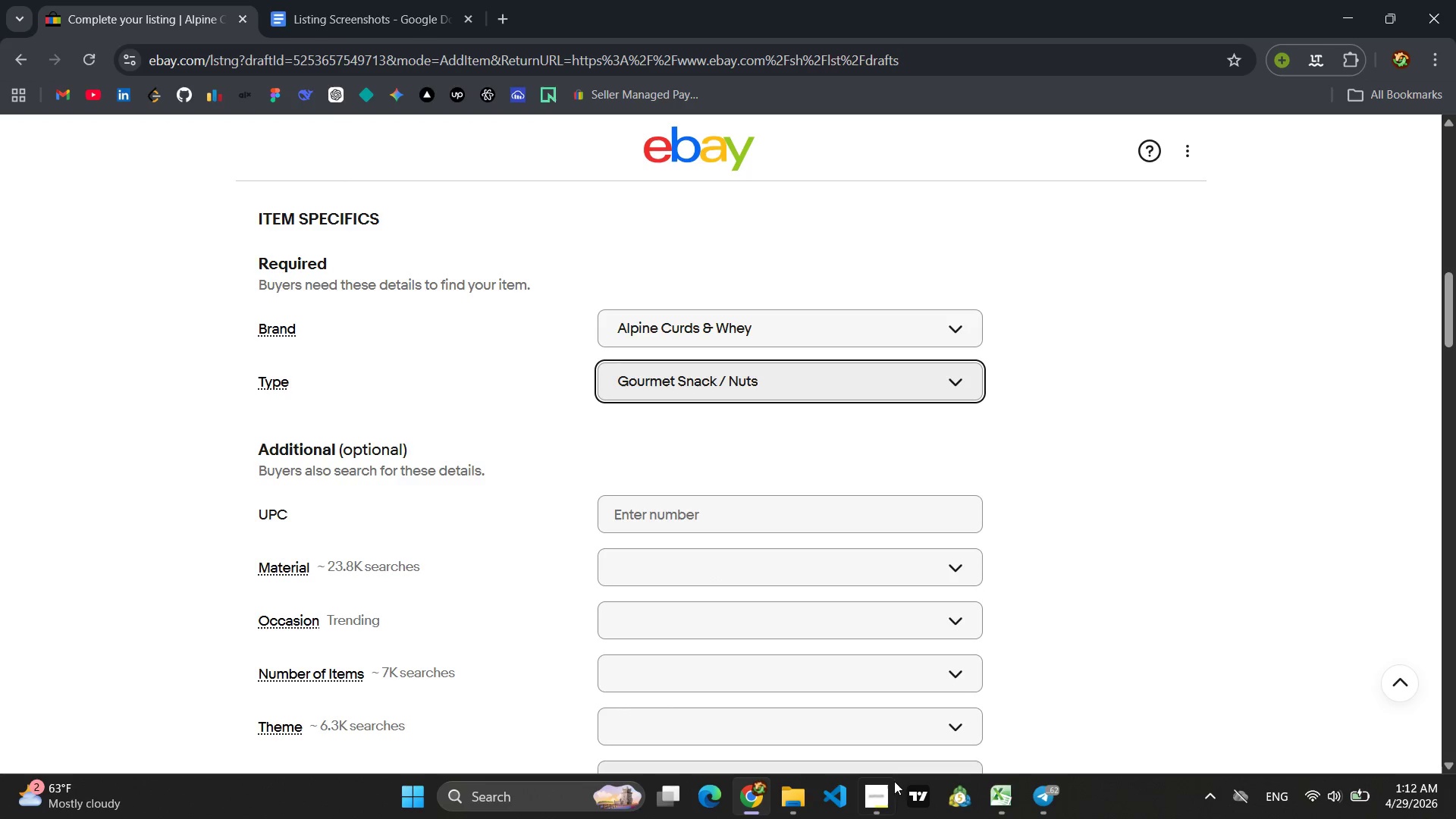 
left_click([752, 798])
 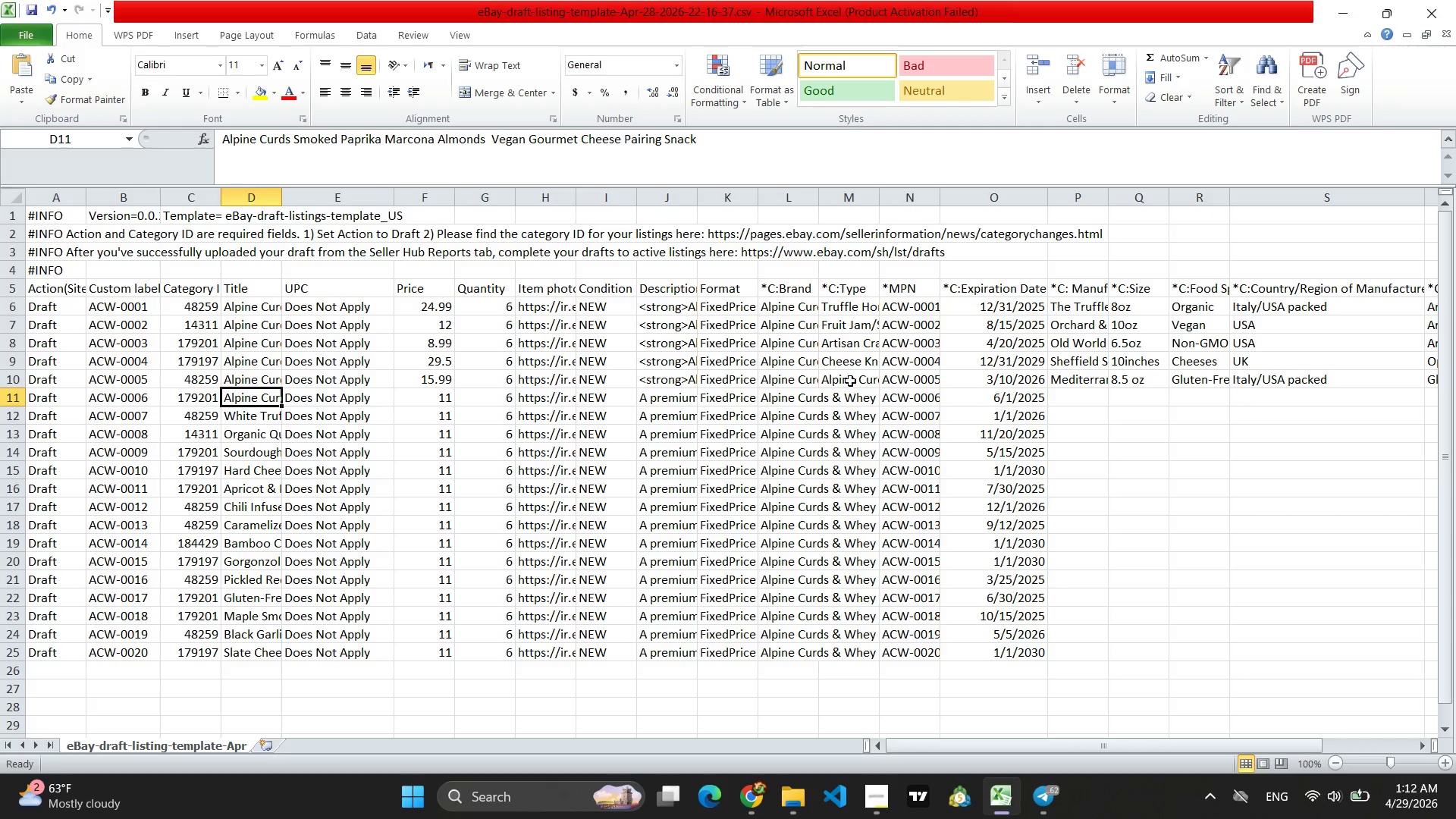 
left_click([850, 397])
 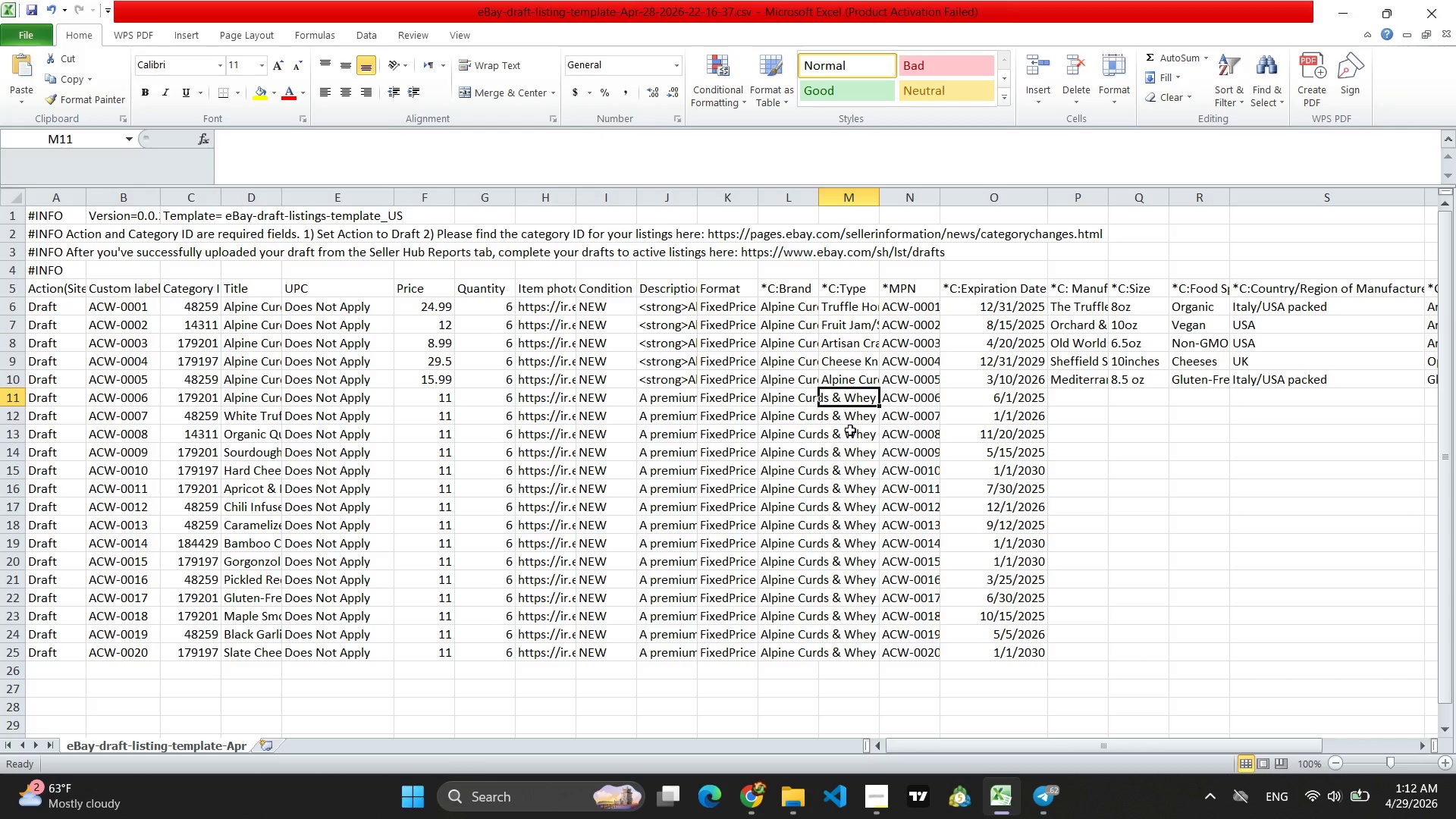 
key(Control+V)
 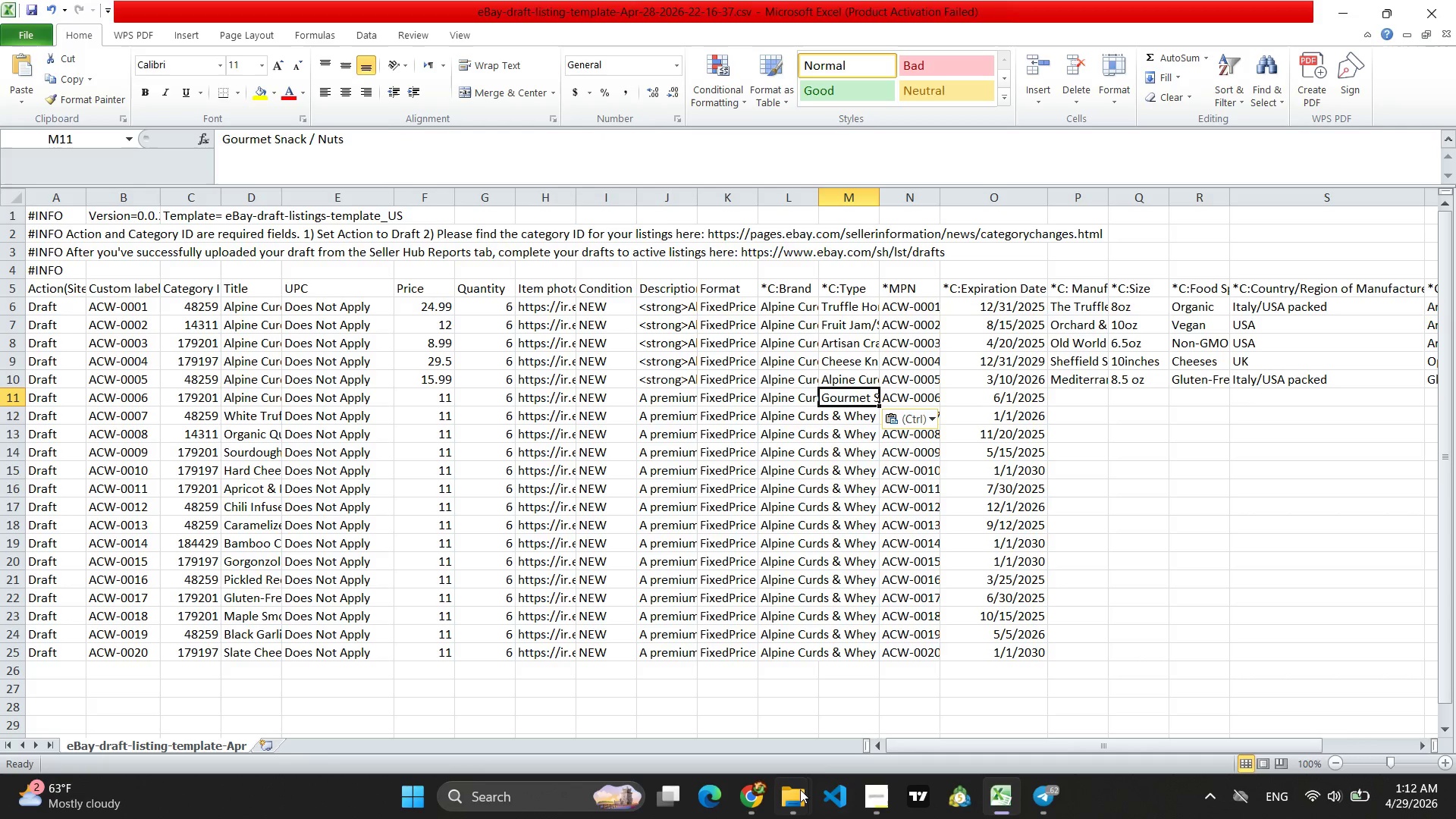 
left_click([753, 802])
 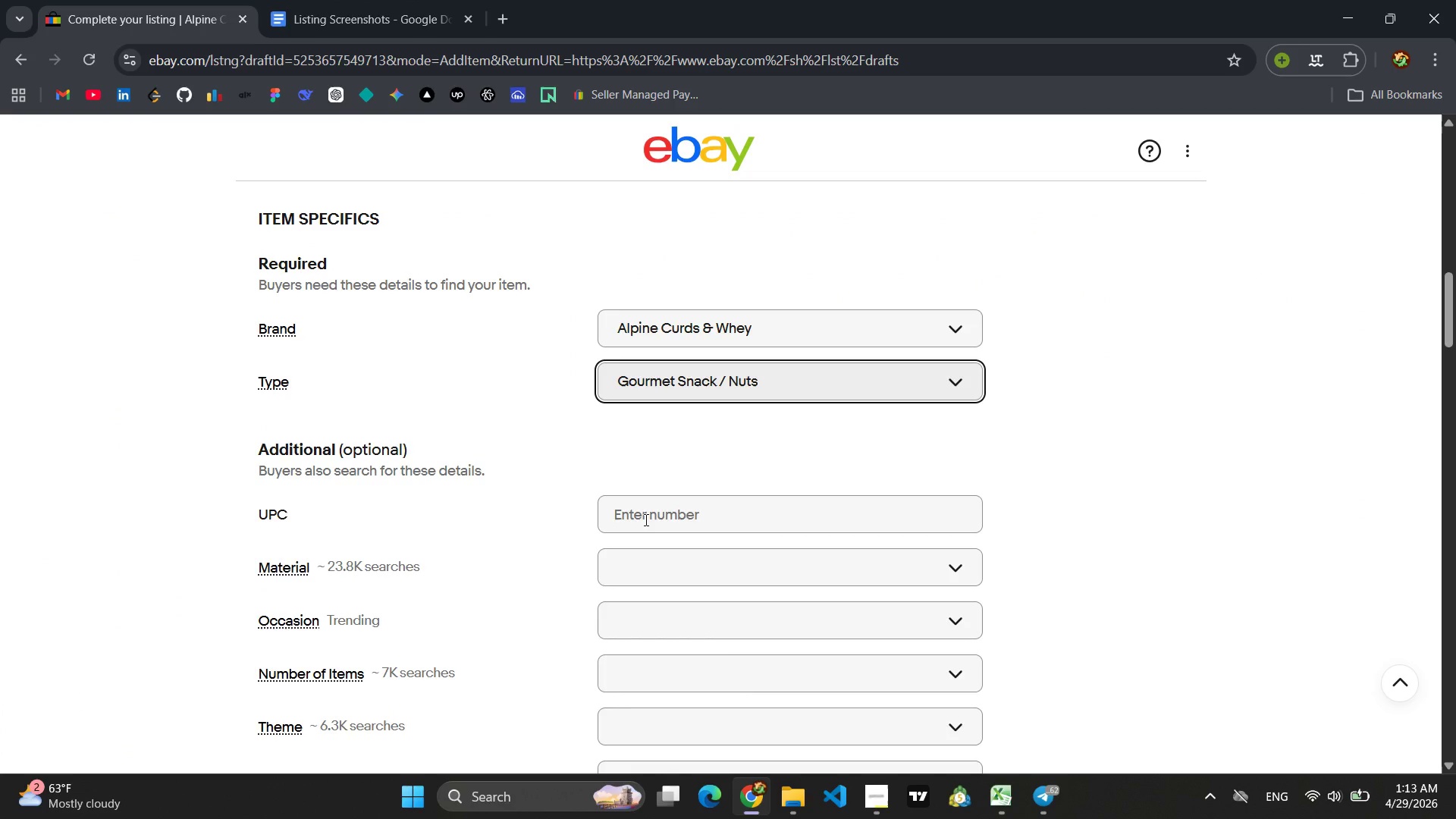 
wait(7.16)
 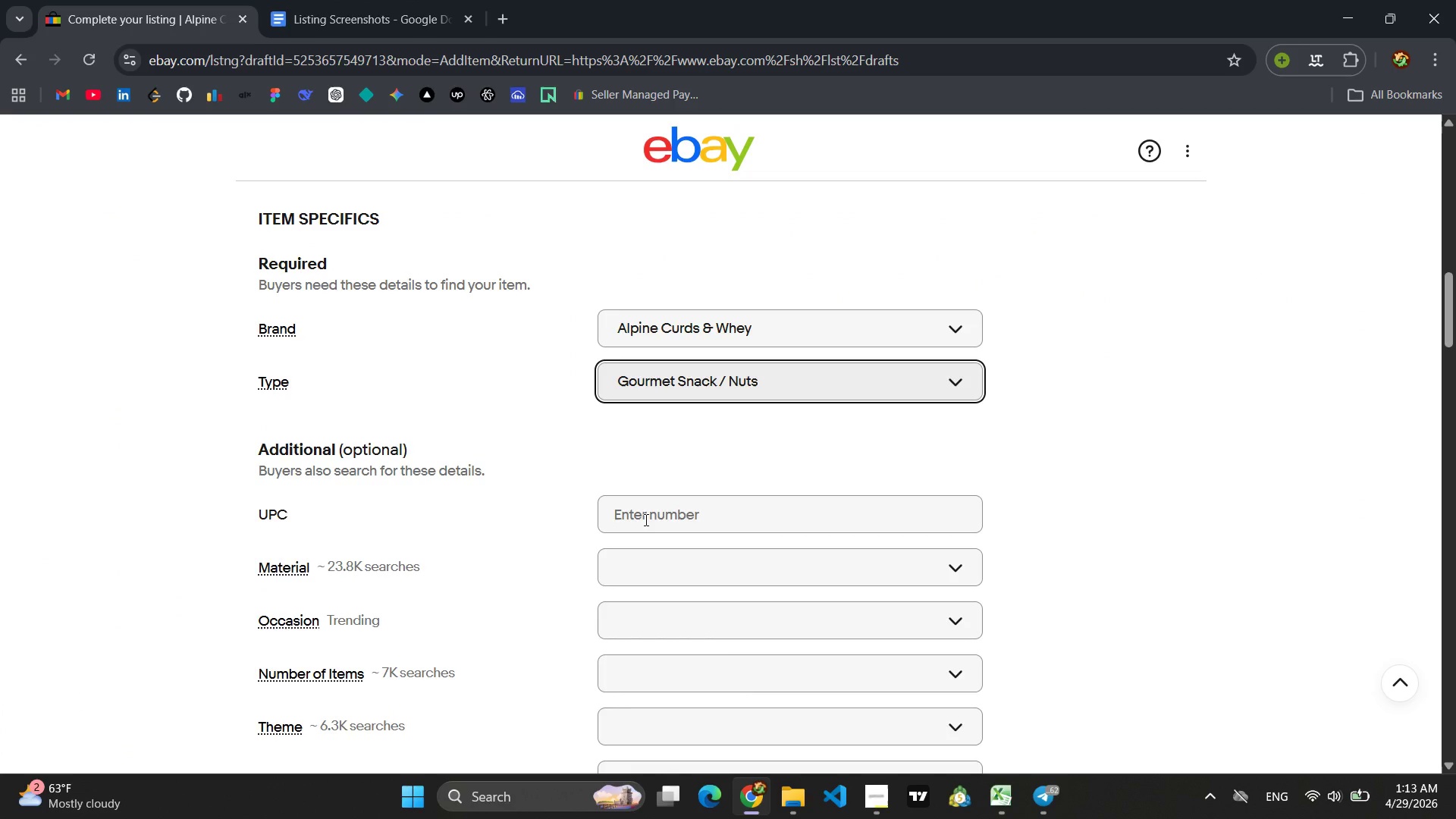 
scroll: coordinate [670, 510], scroll_direction: down, amount: 3.0
 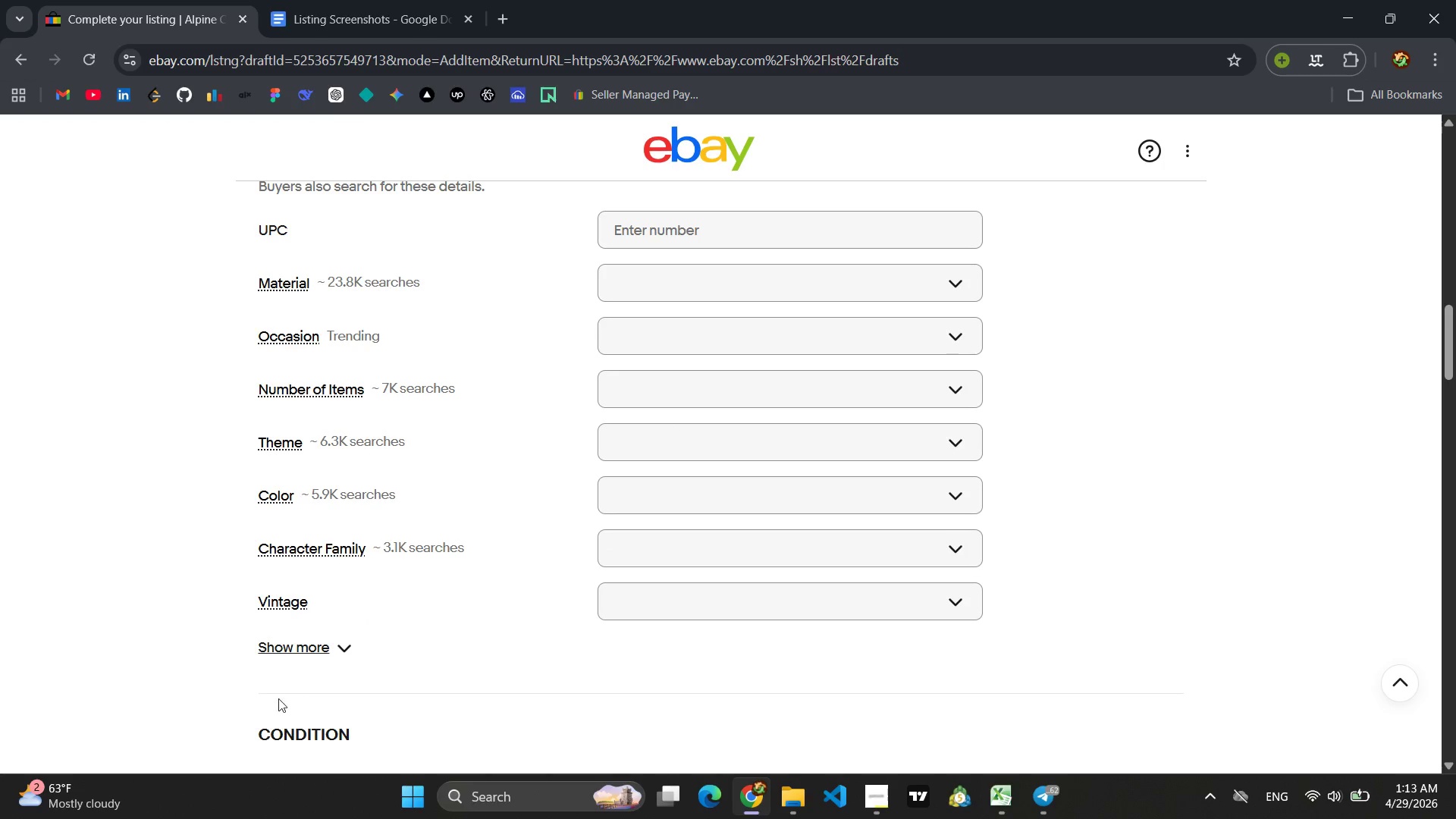 
left_click([341, 649])
 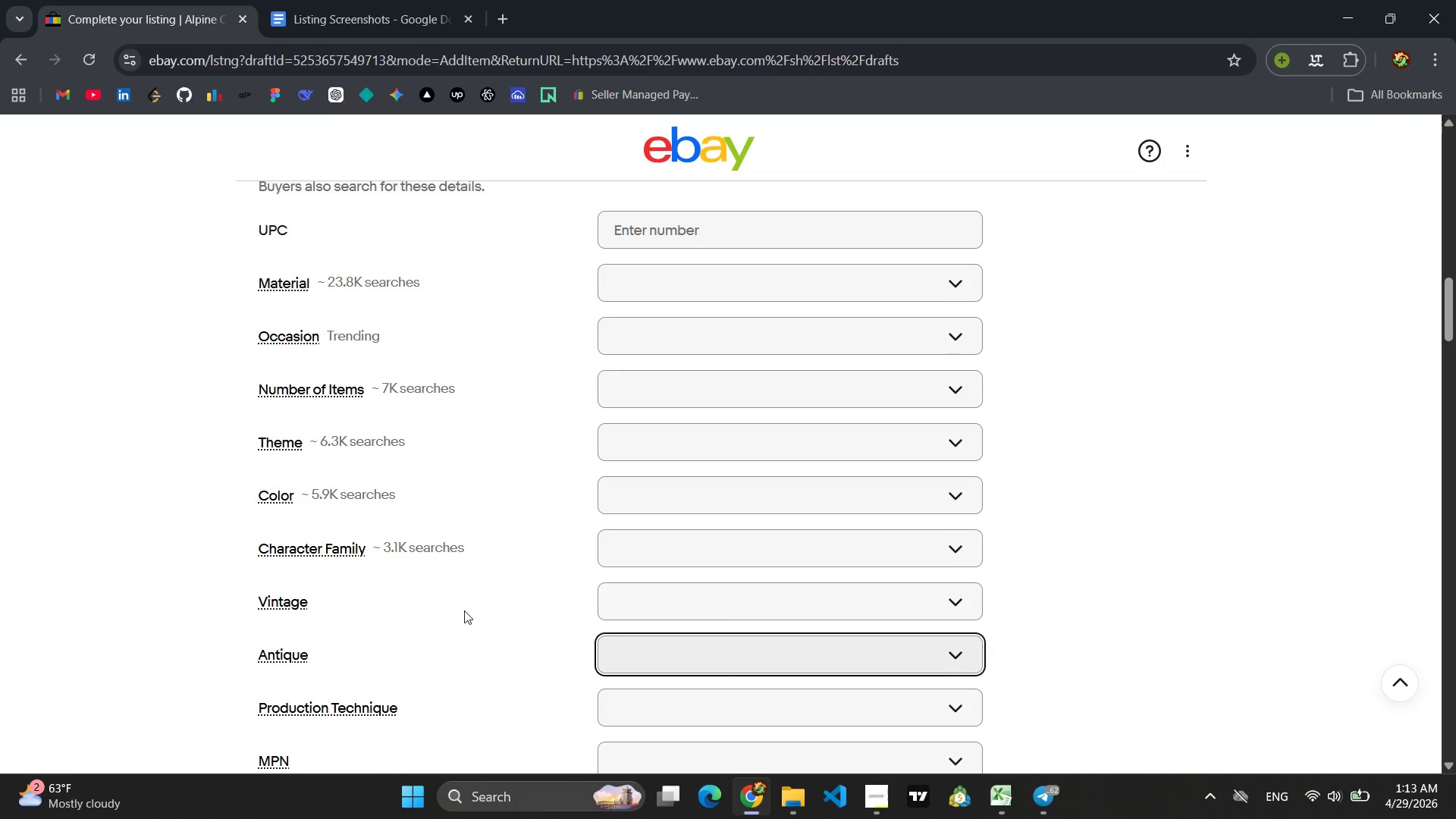 
scroll: coordinate [519, 591], scroll_direction: down, amount: 2.0
 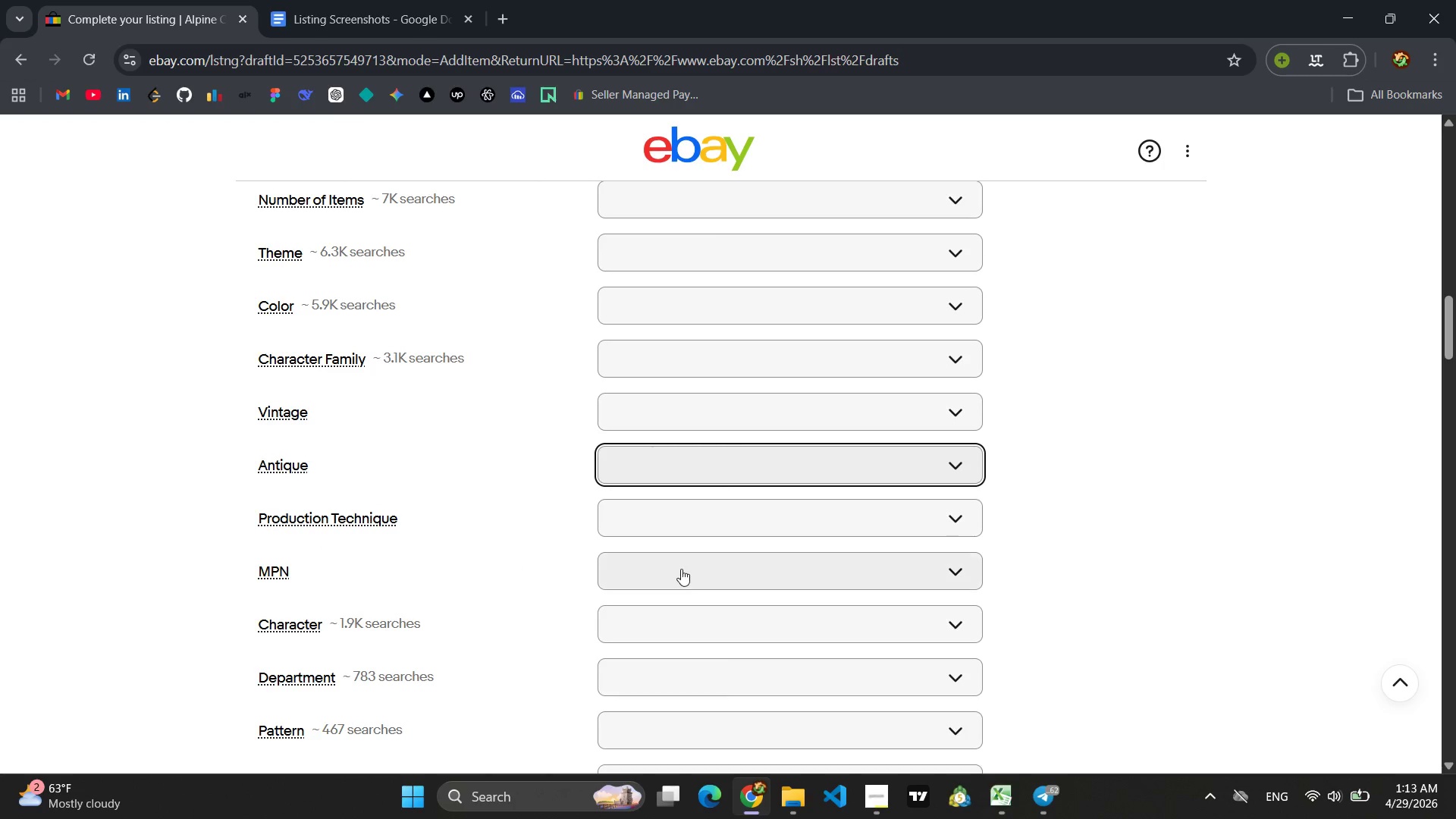 
left_click([683, 569])
 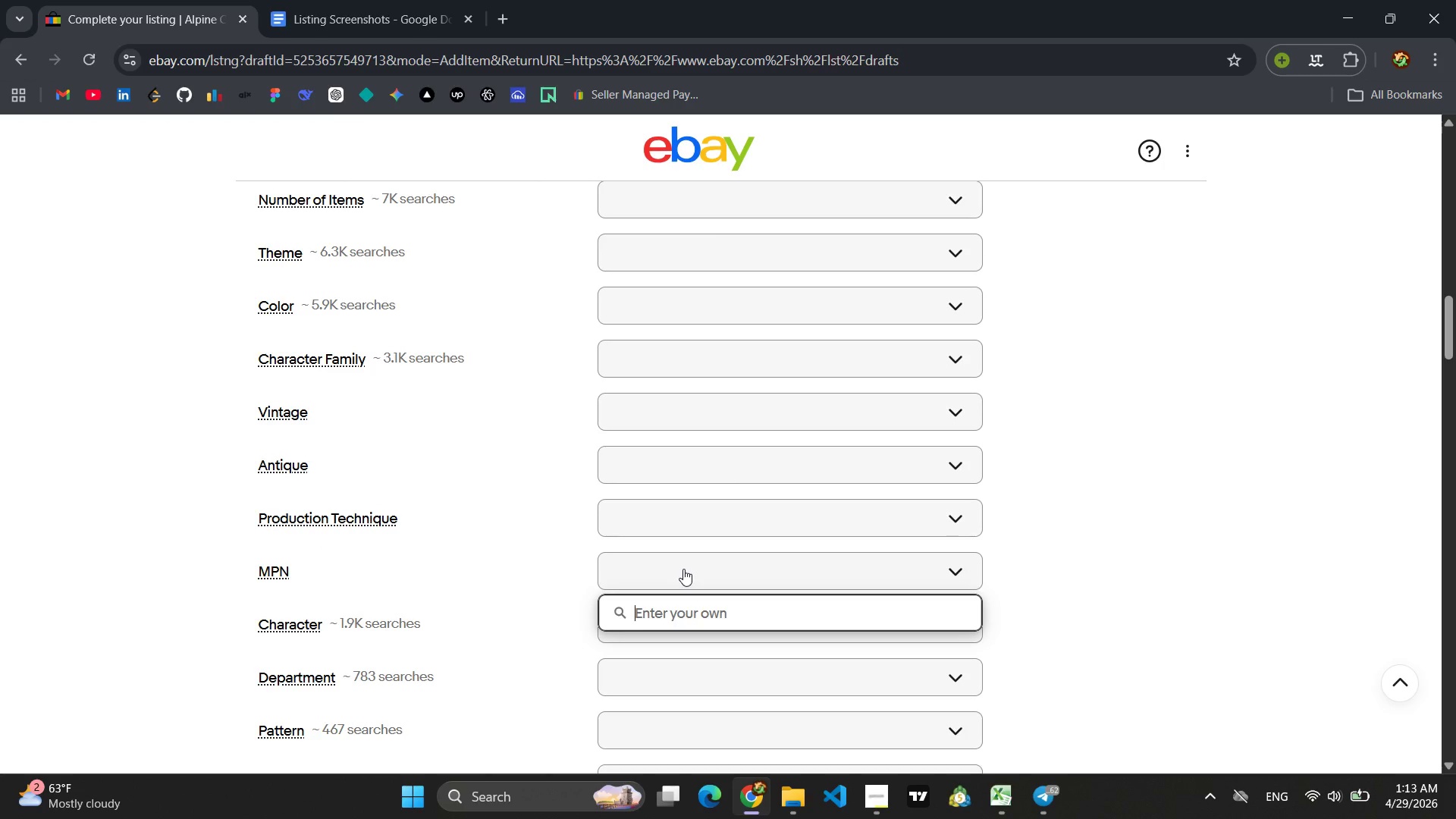 
type(ACW-0006)
 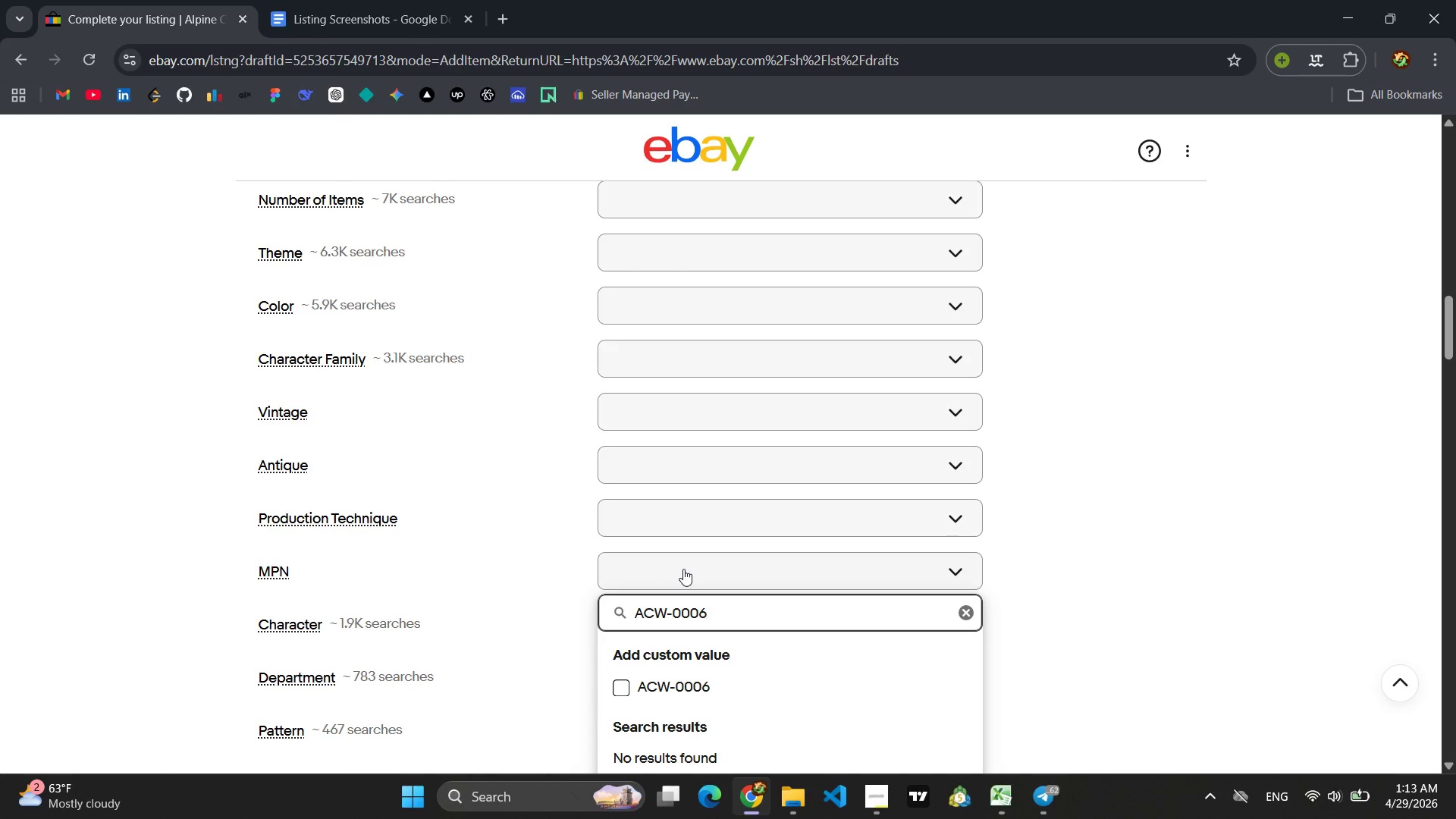 
key(Enter)
 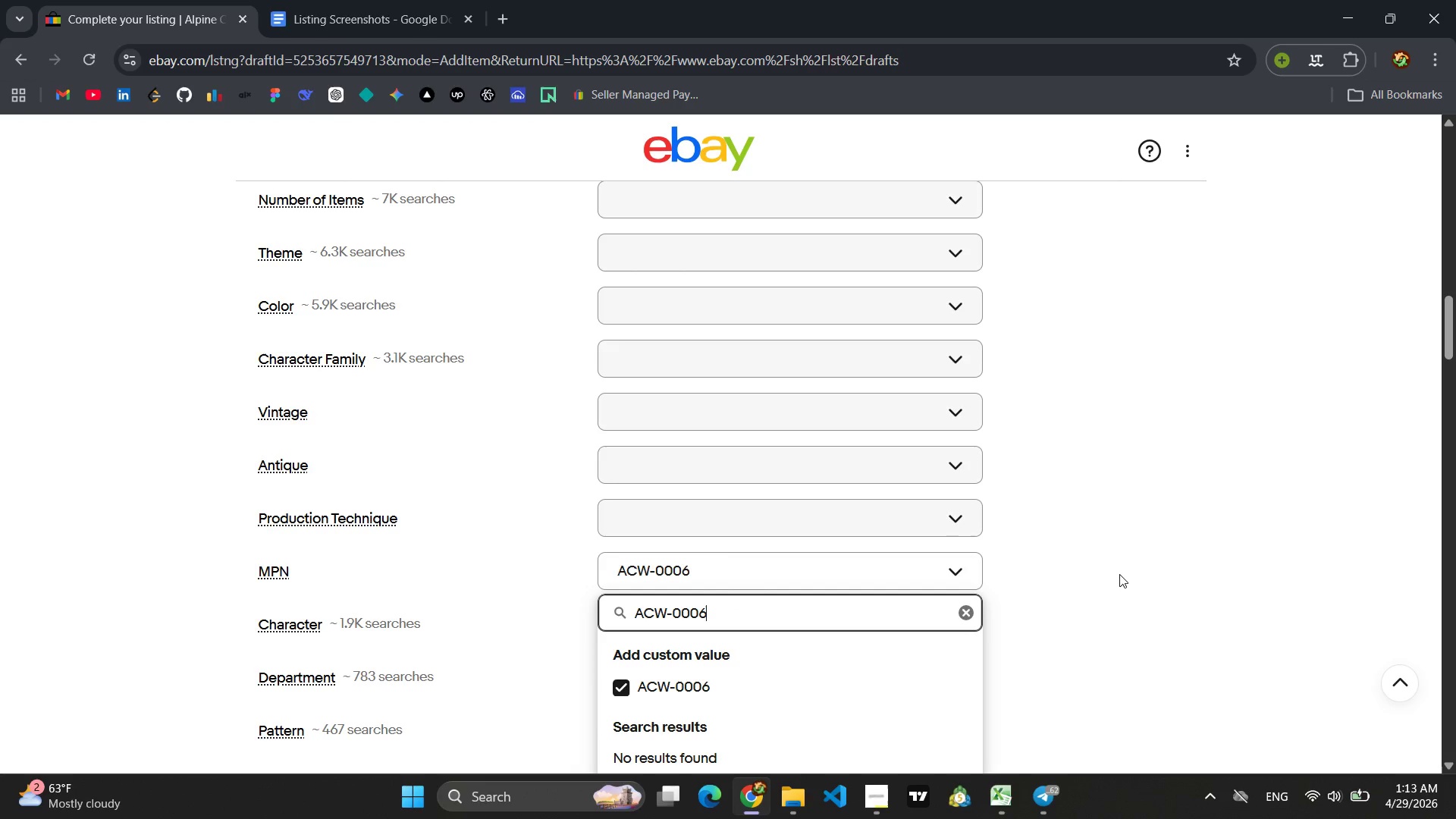 
left_click([1119, 574])
 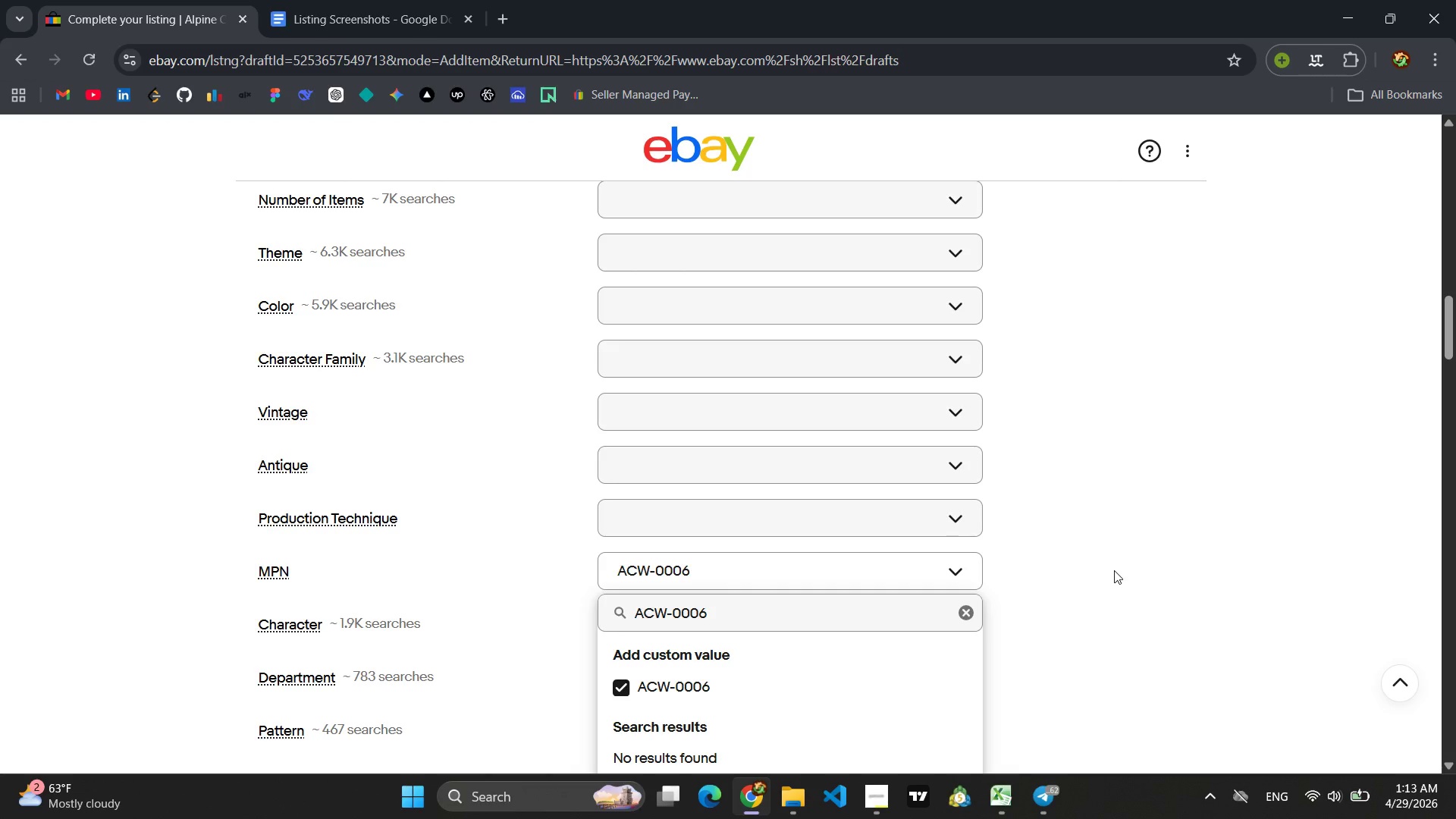 
wait(6.25)
 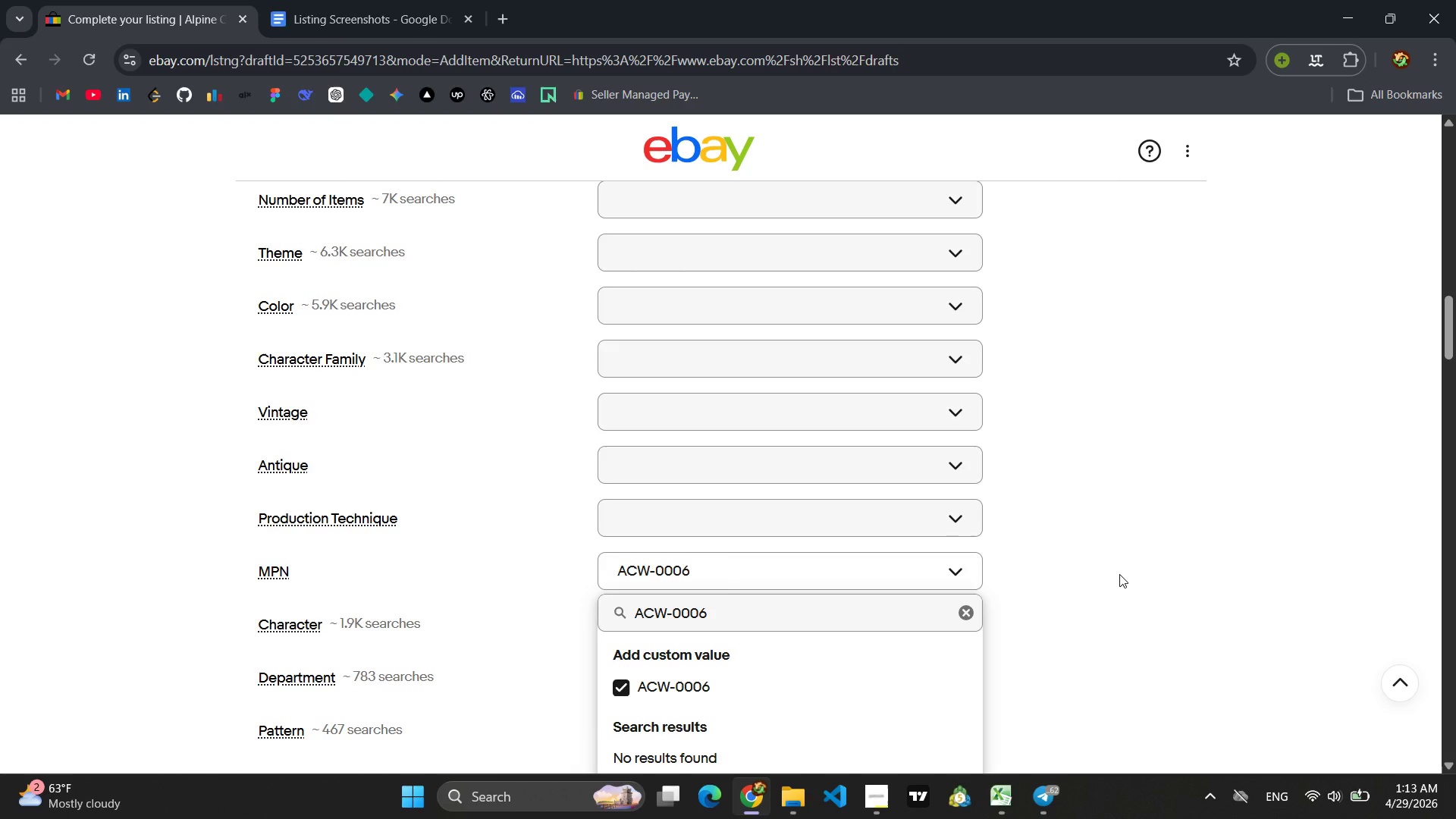 
scroll: coordinate [566, 715], scroll_direction: down, amount: 4.0
 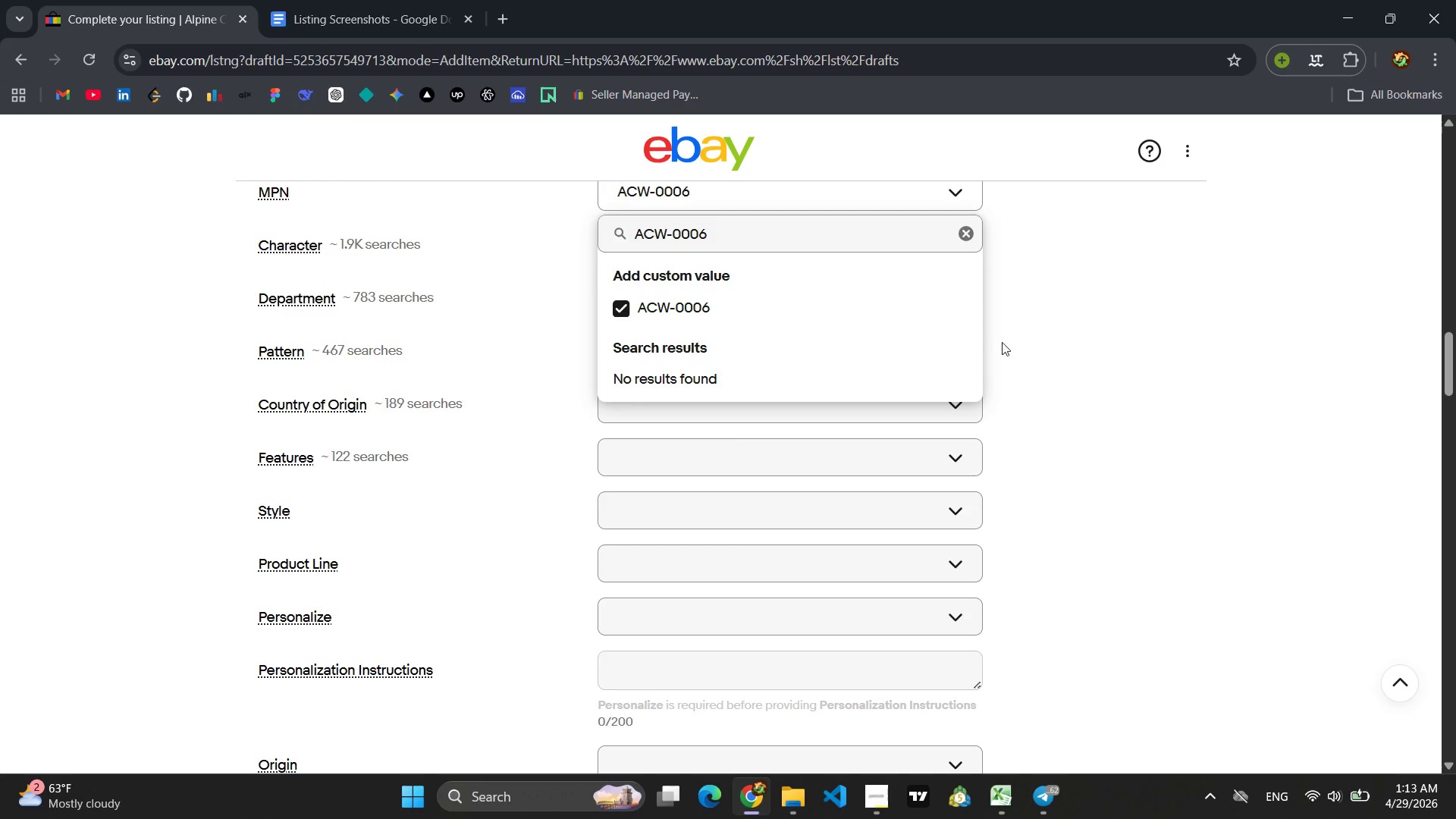 
left_click([1119, 347])
 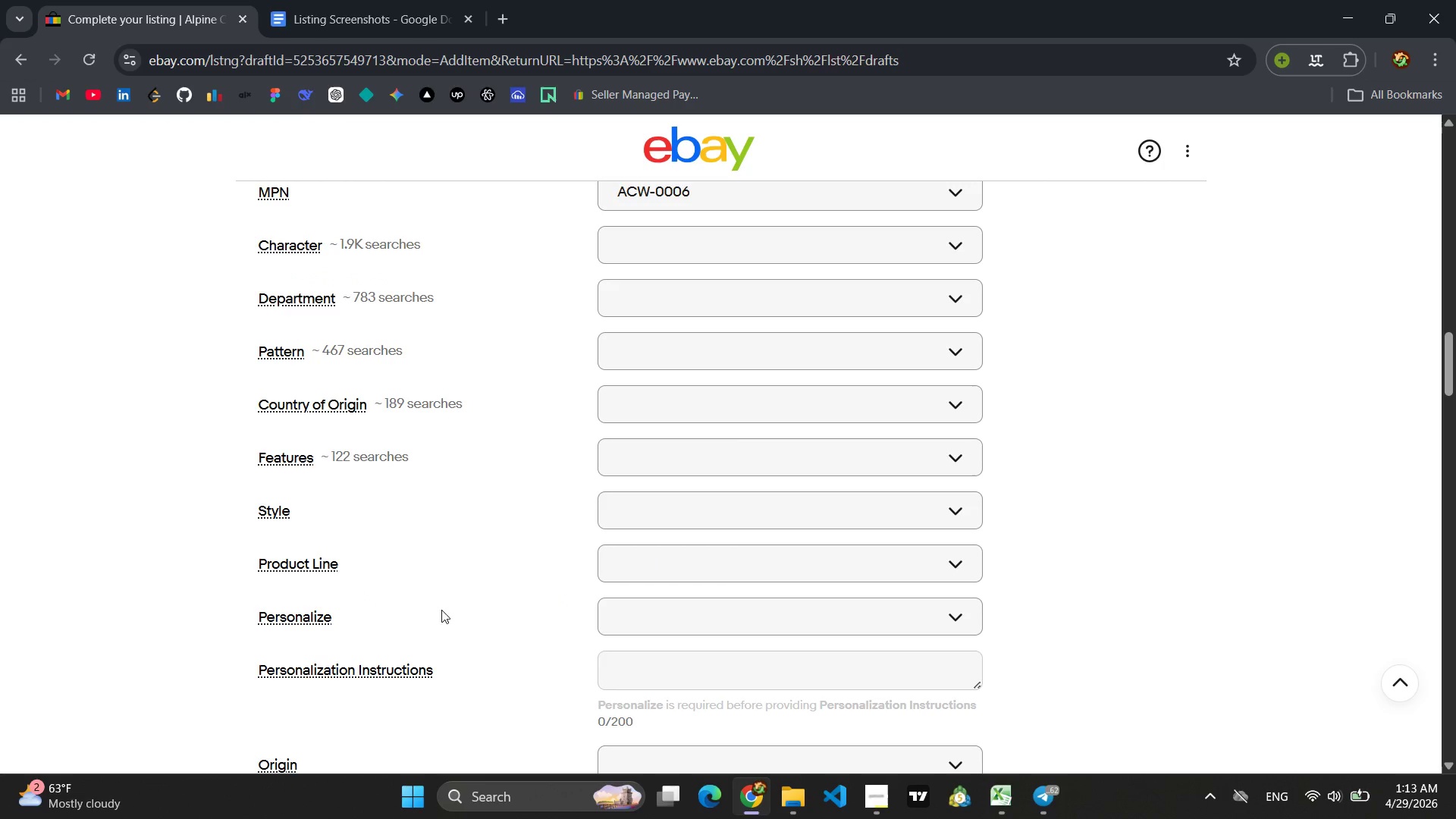 
scroll: coordinate [456, 633], scroll_direction: down, amount: 5.0
 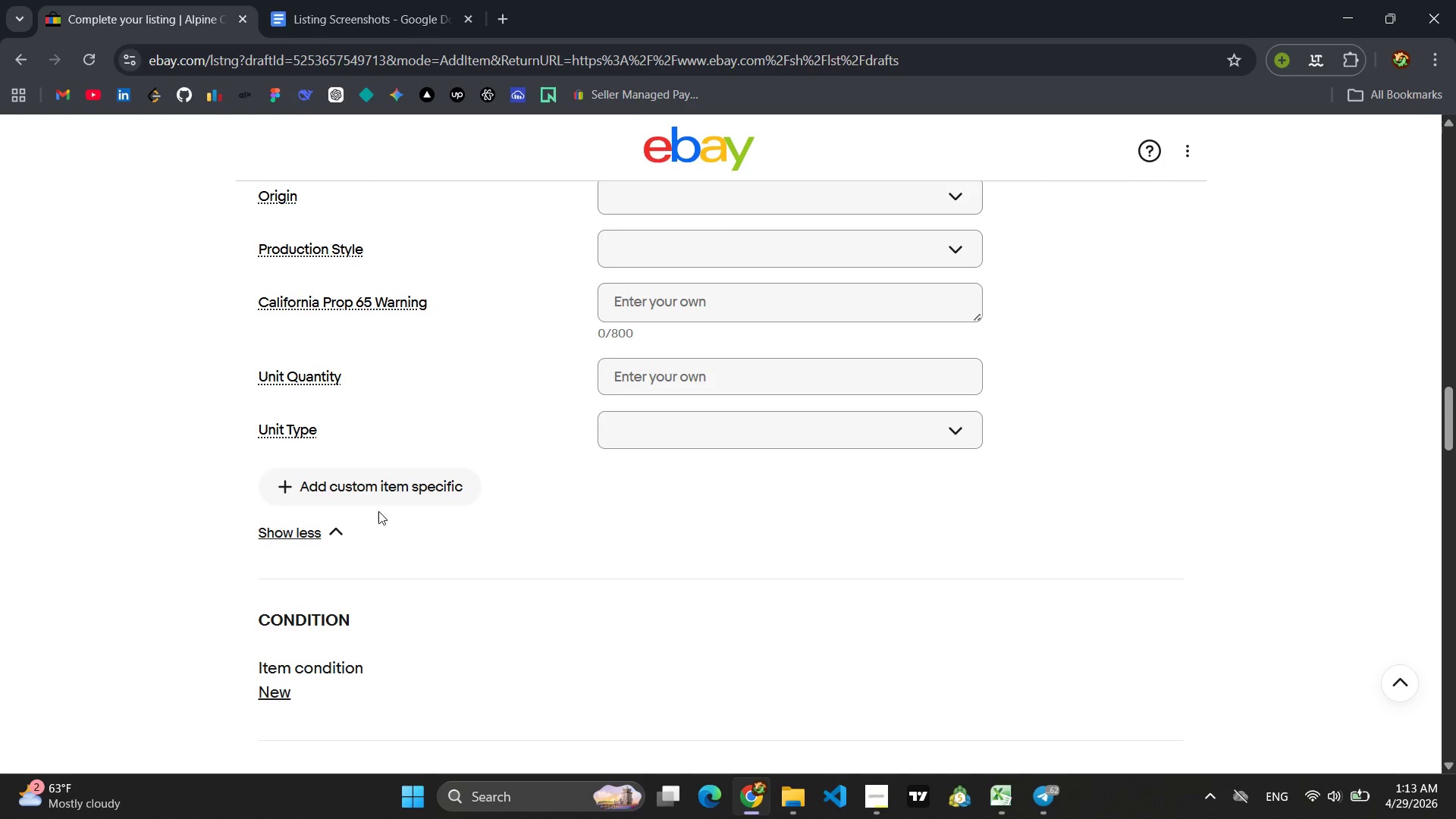 
left_click([374, 504])
 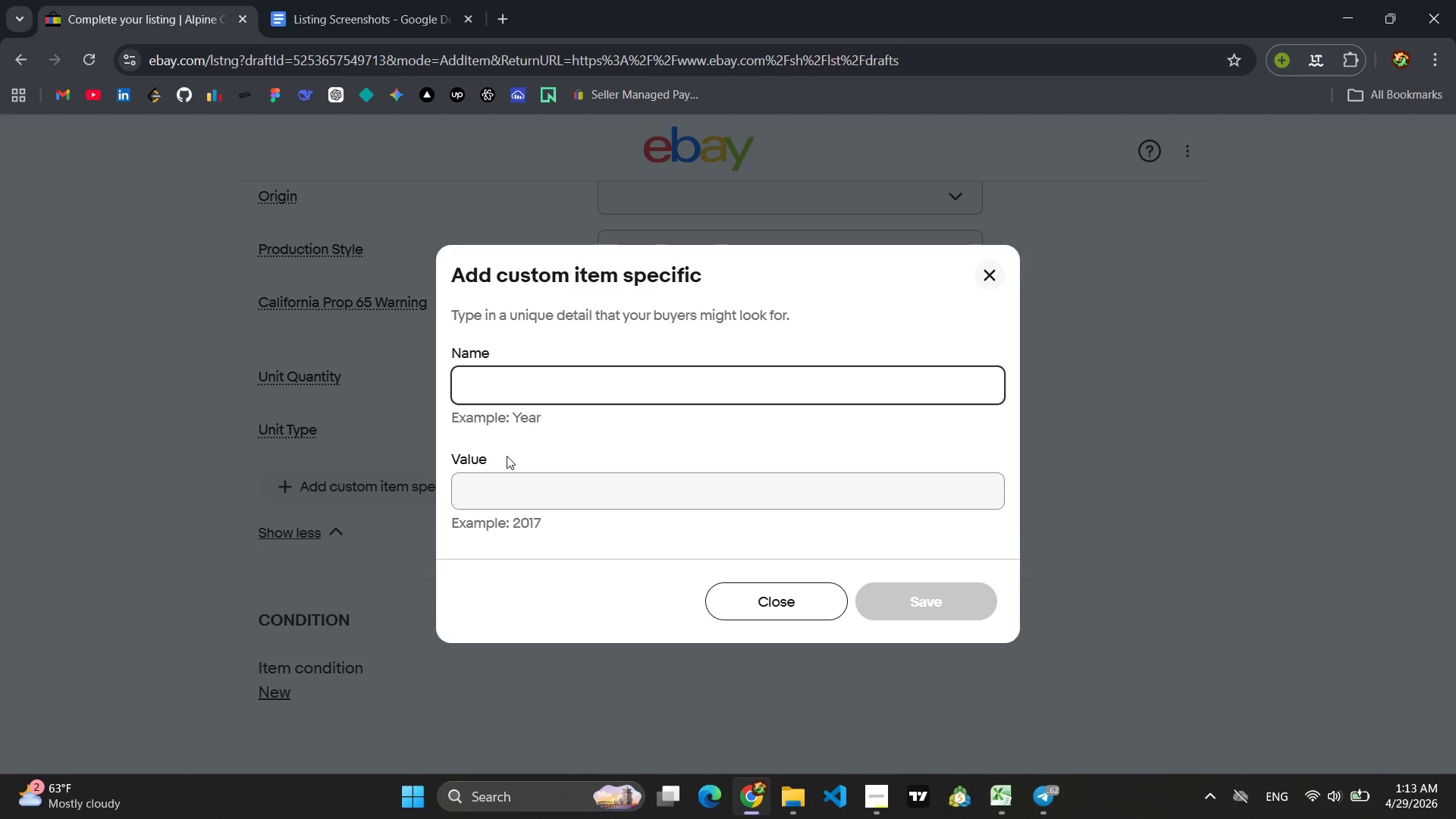 
type(MANU)
 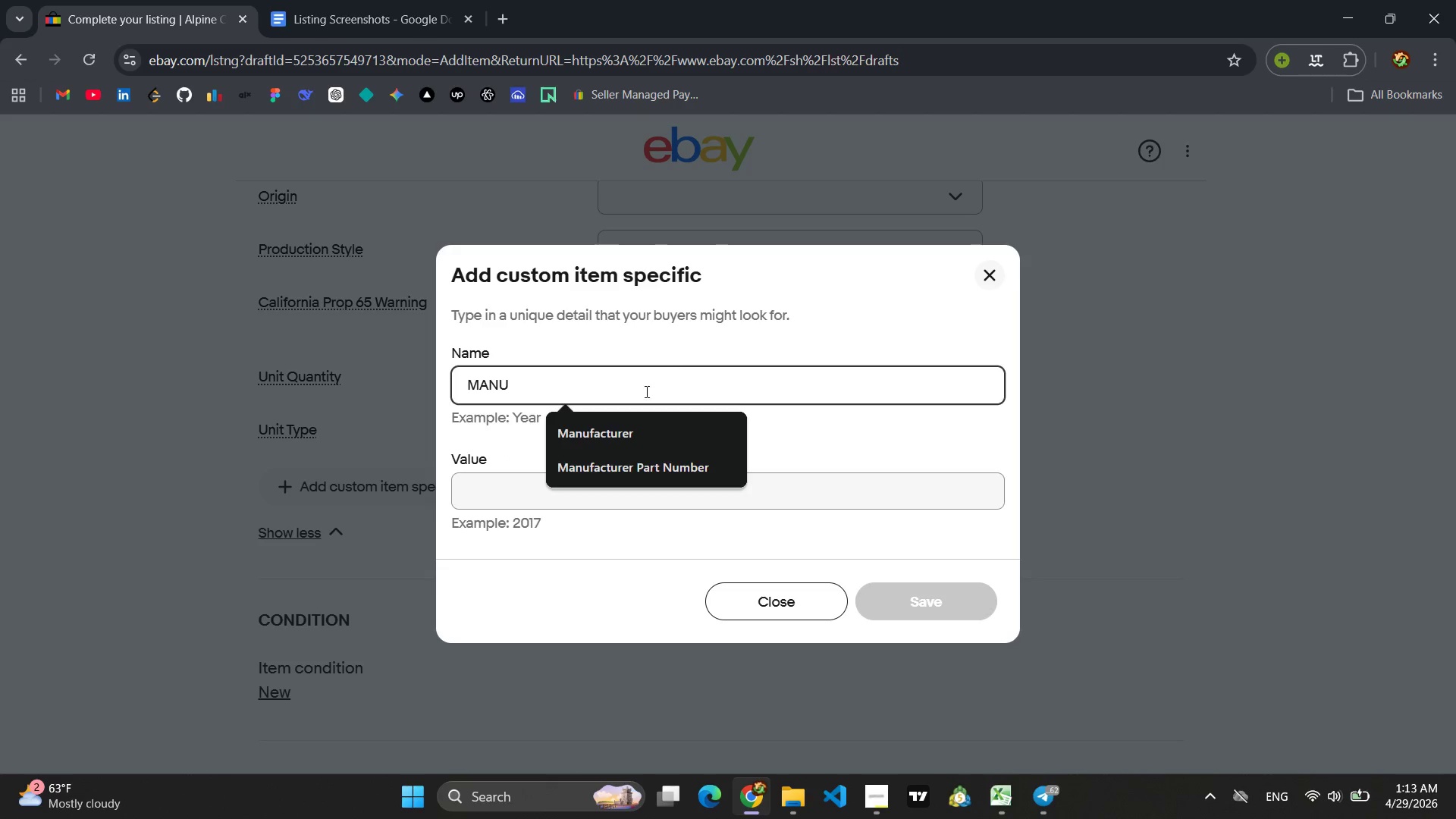 
left_click([624, 431])
 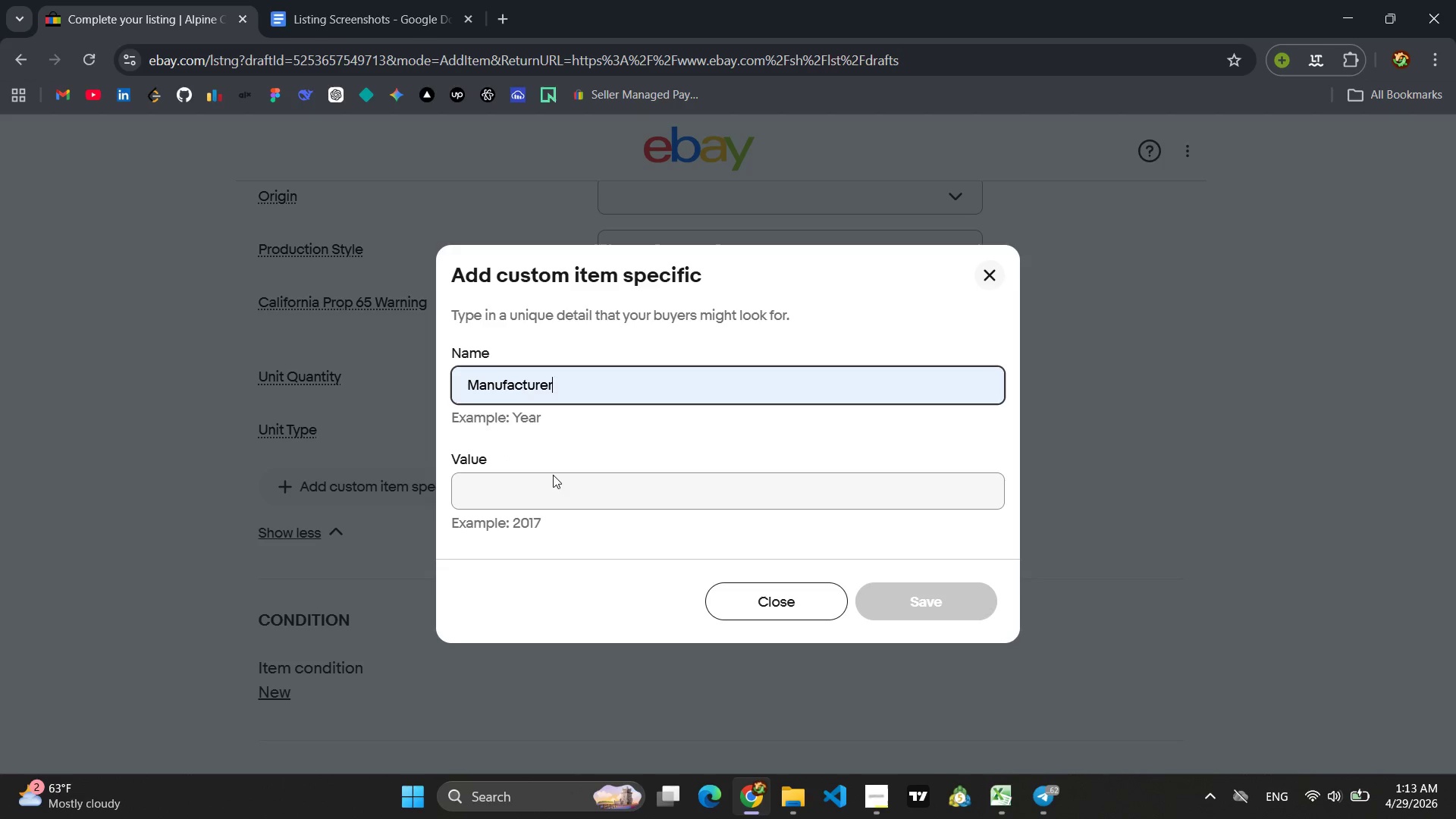 
left_click([548, 478])
 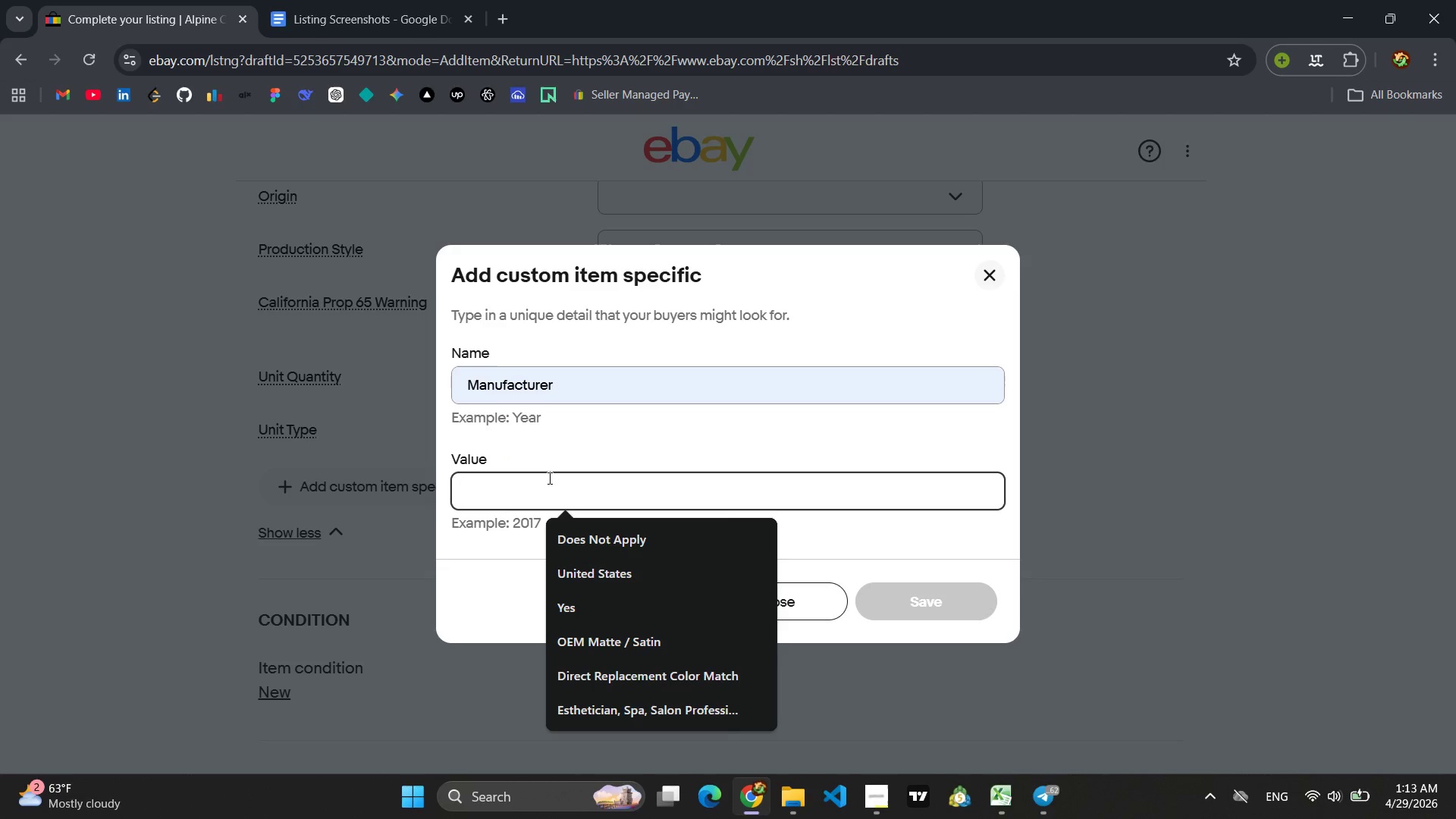 
type(aL)
key(Backspace)
key(Backspace)
type(Aloue)
key(Backspace)
key(Backspace)
key(Backspace)
type(pine Curds & Whey)
 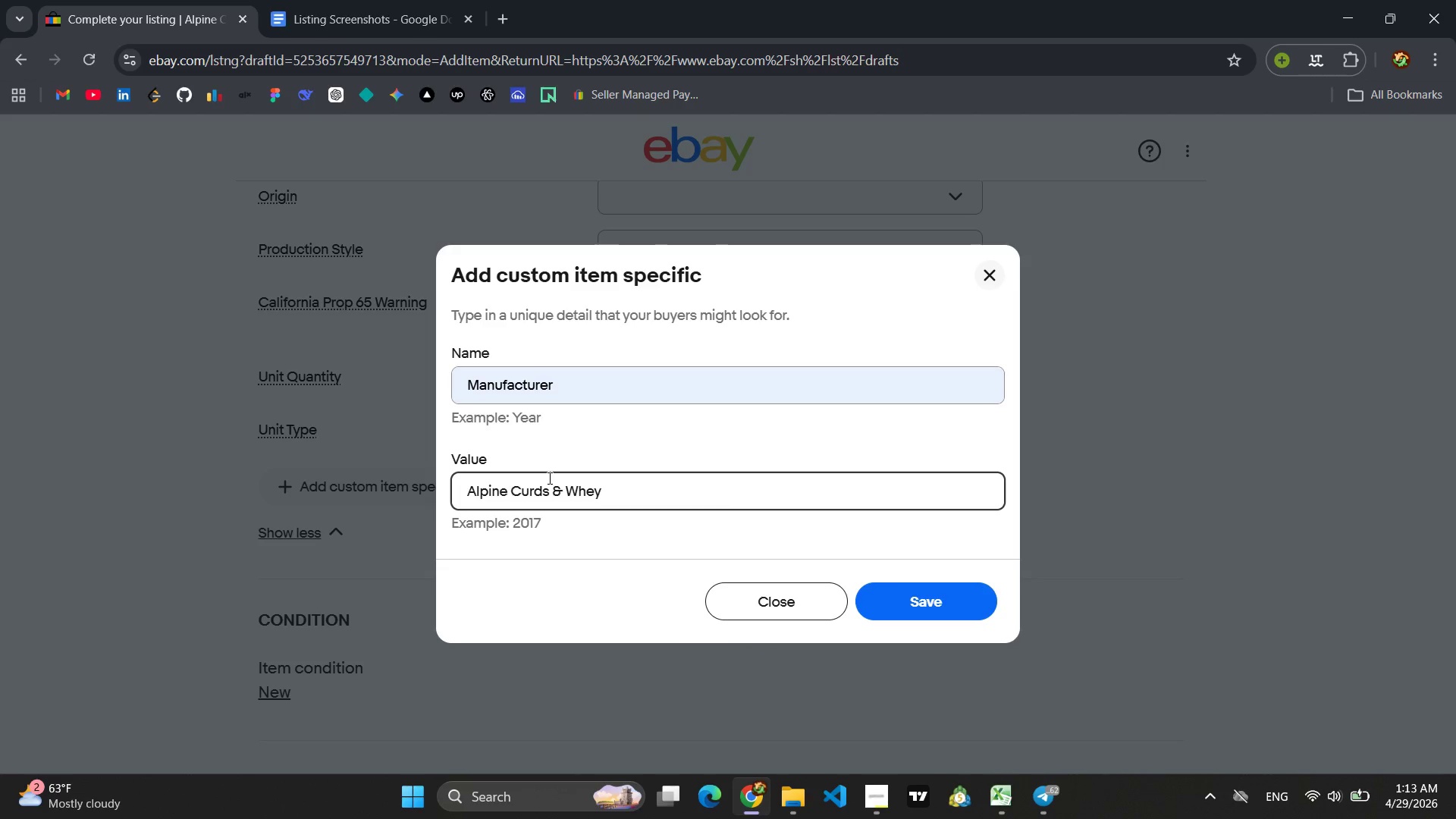 
key(Control+ControlLeft)
 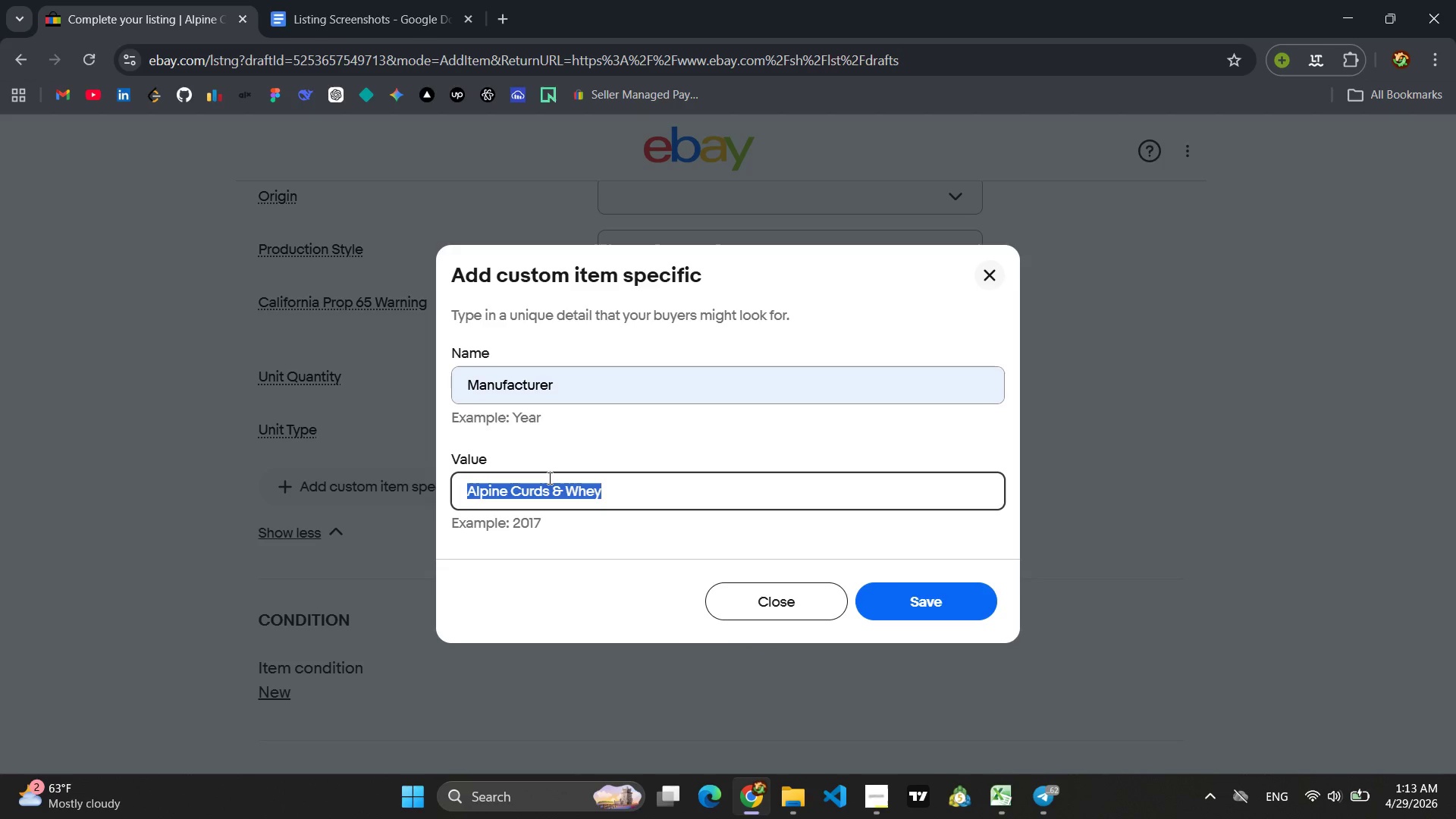 
key(Control+A)
 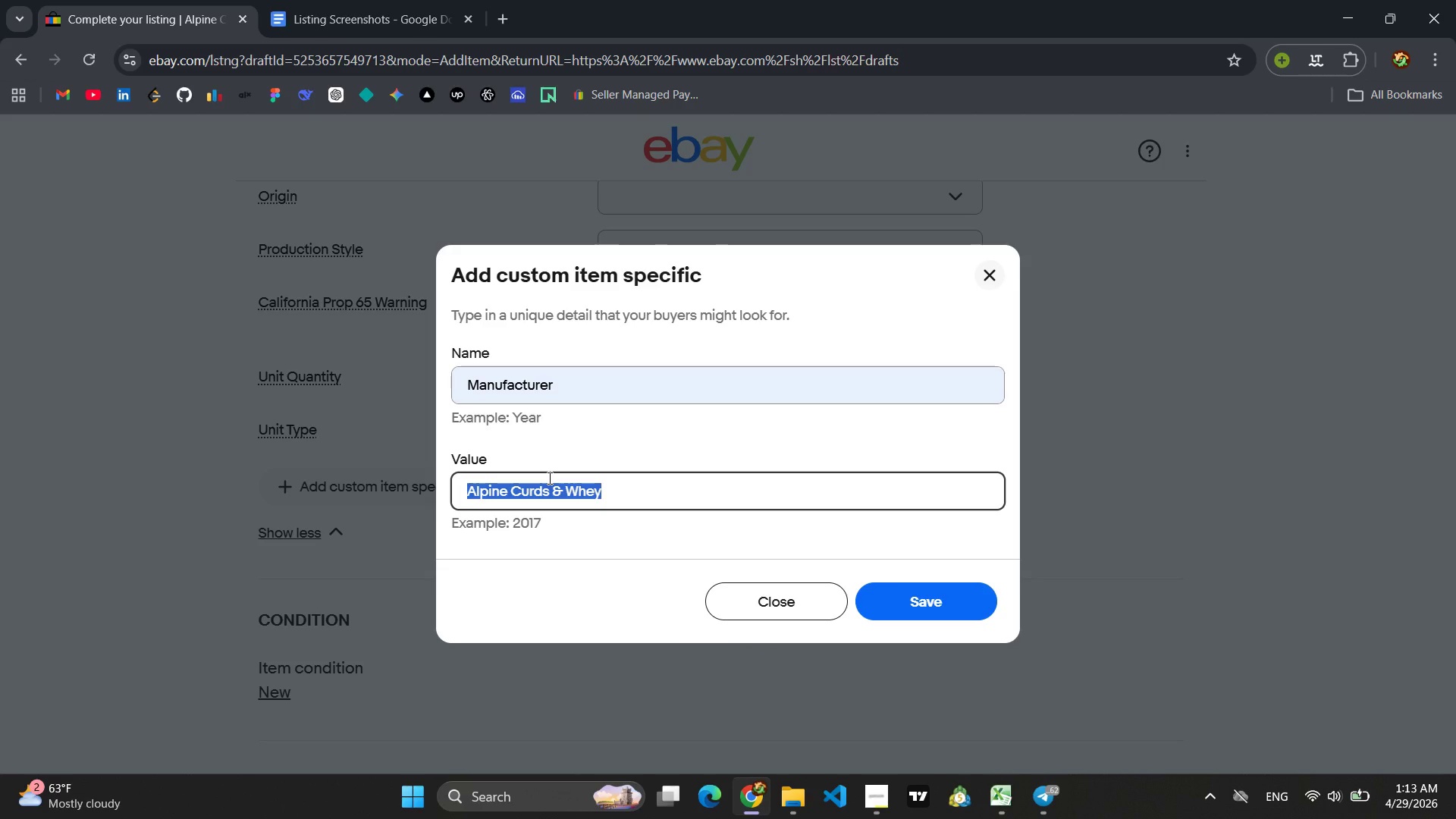 
key(Control+C)
 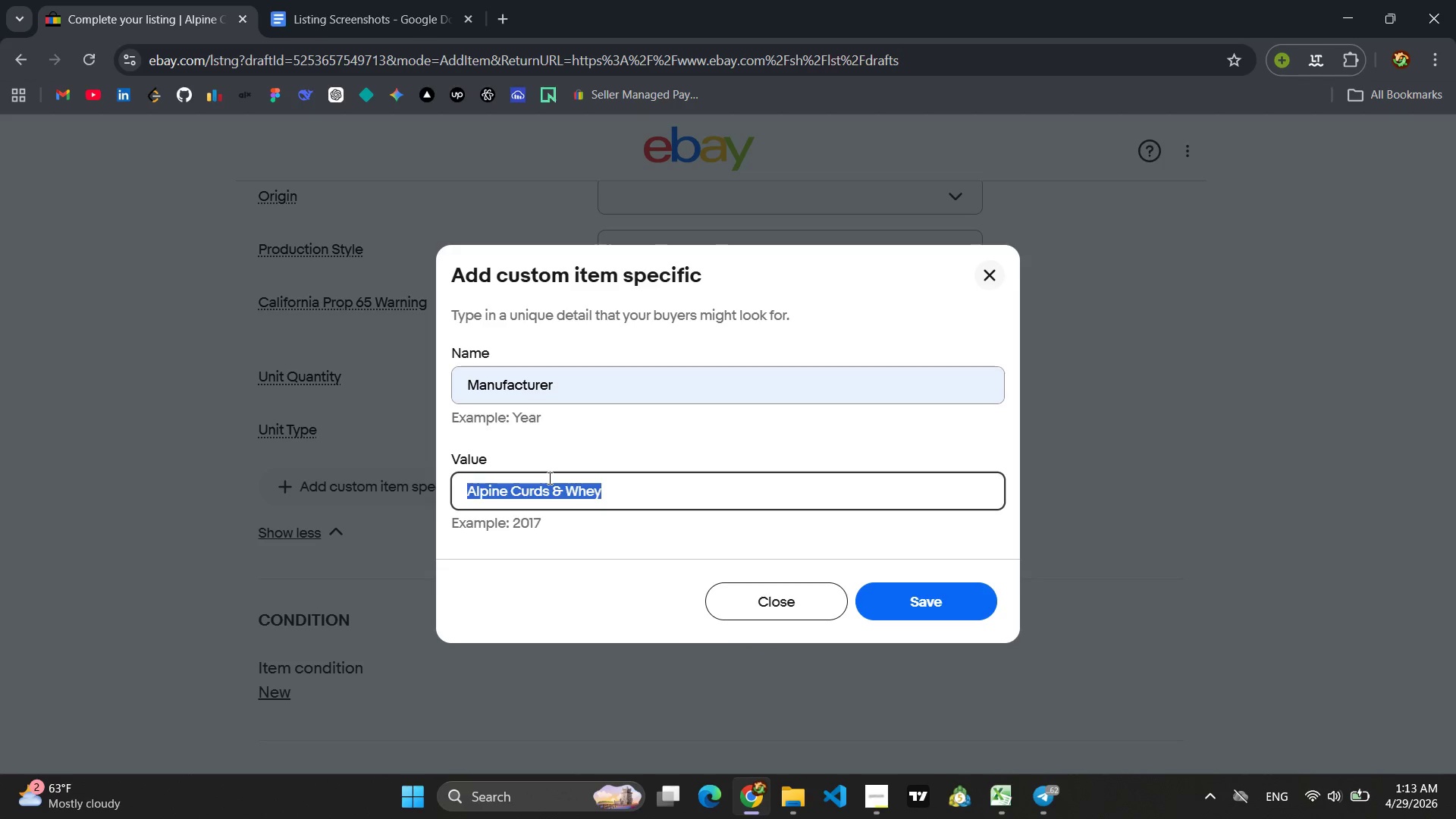 
key(Enter)
 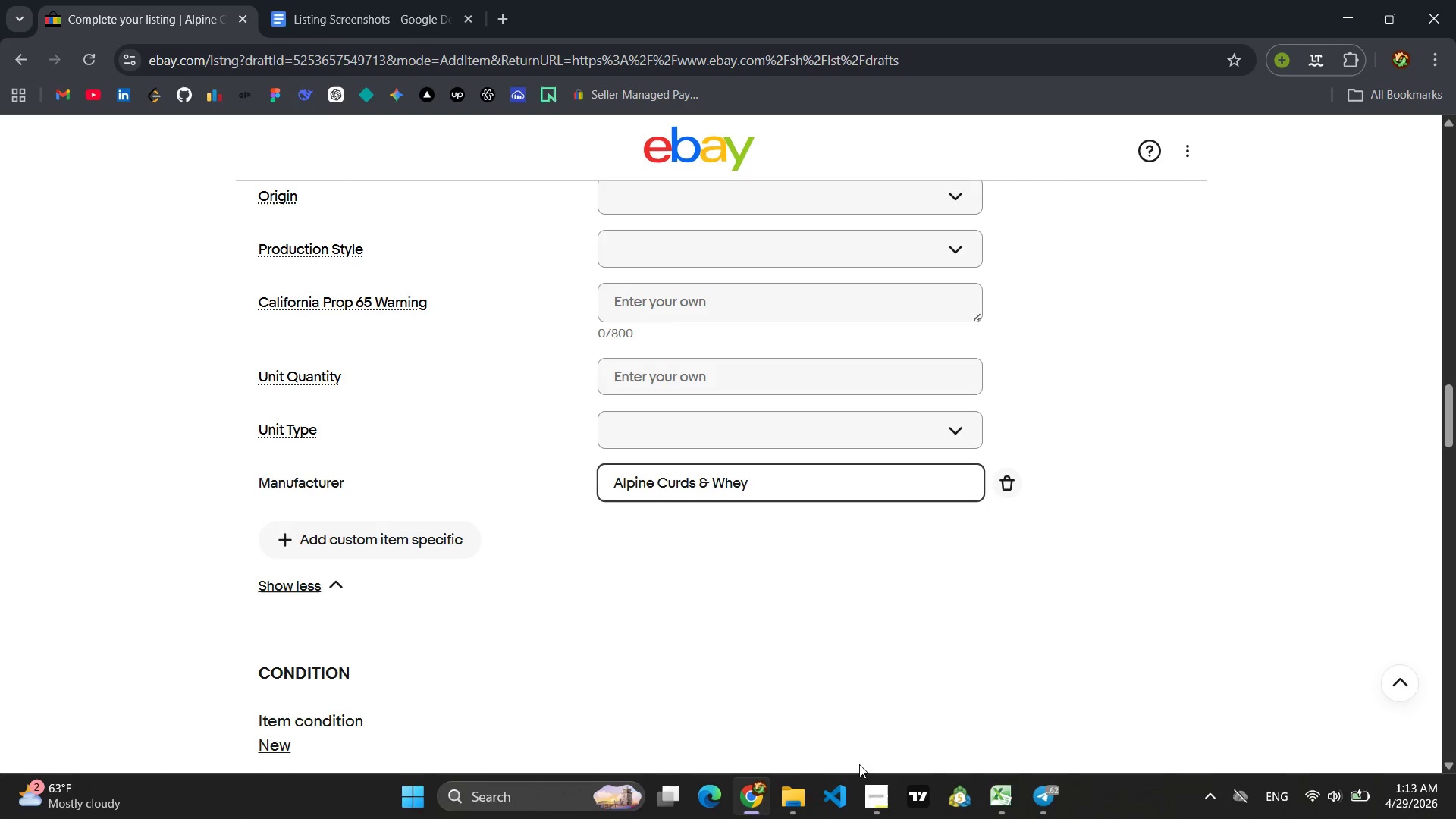 
left_click([761, 800])
 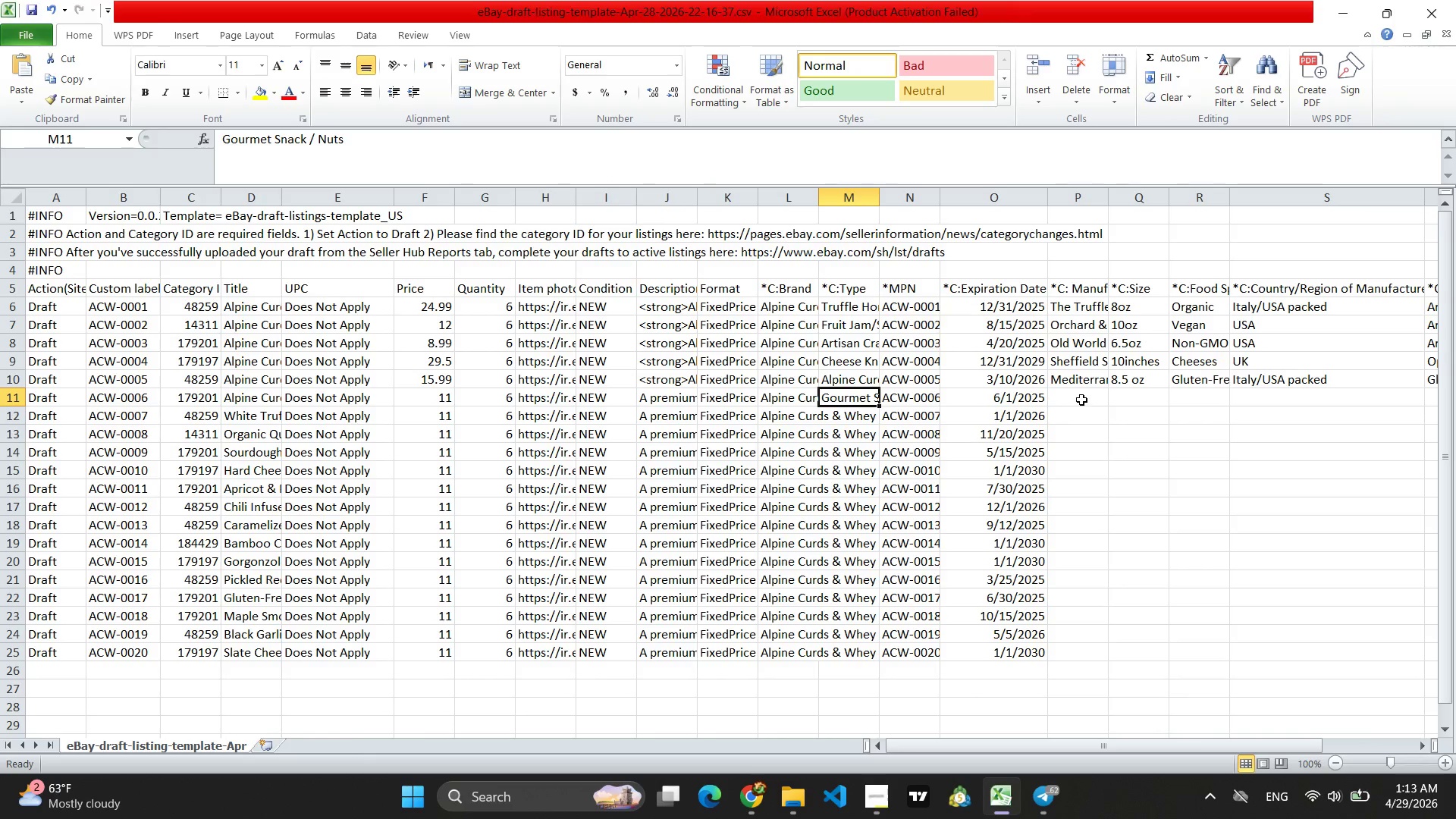 
left_click([1081, 400])
 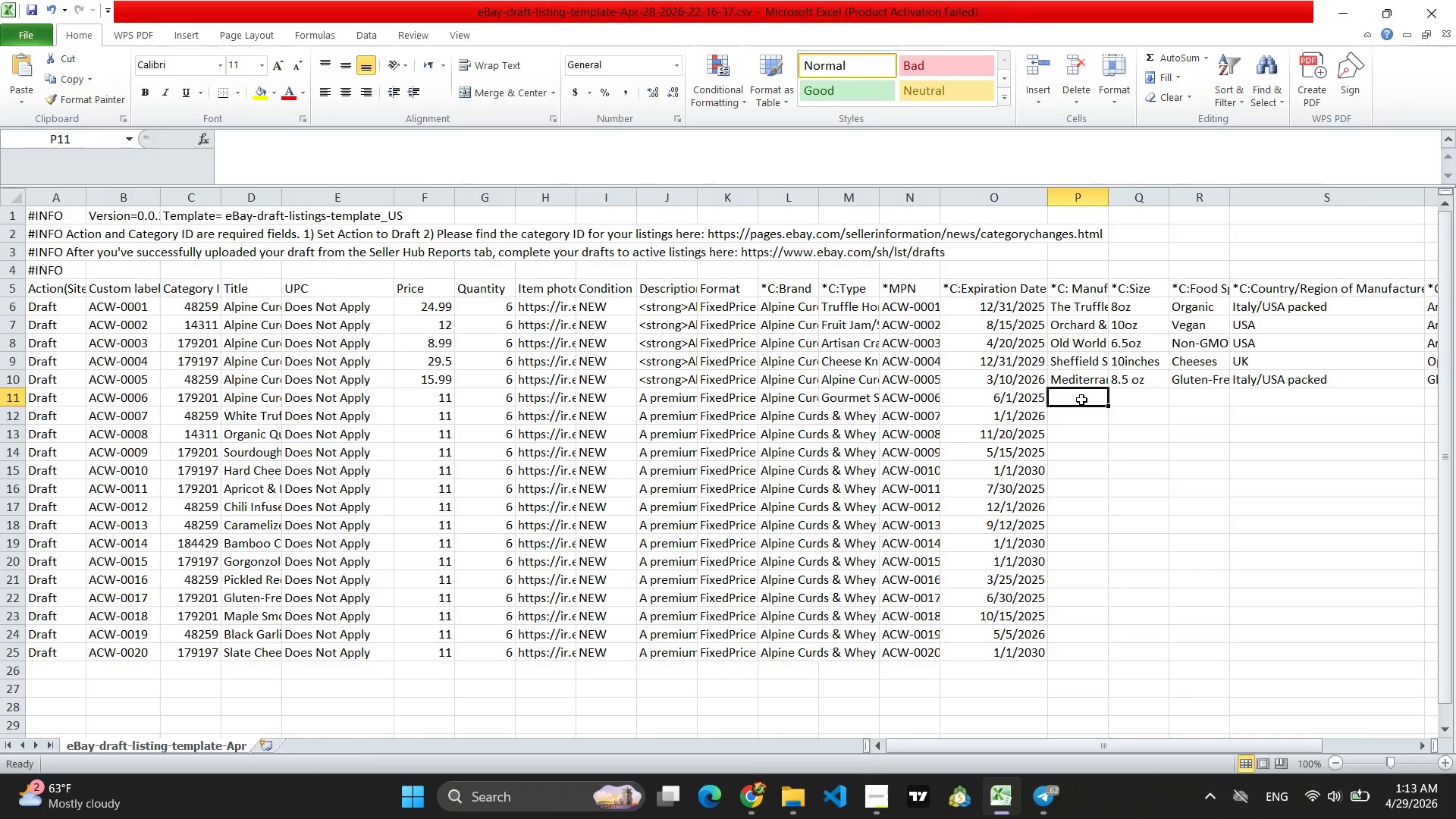 
key(Control+V)
 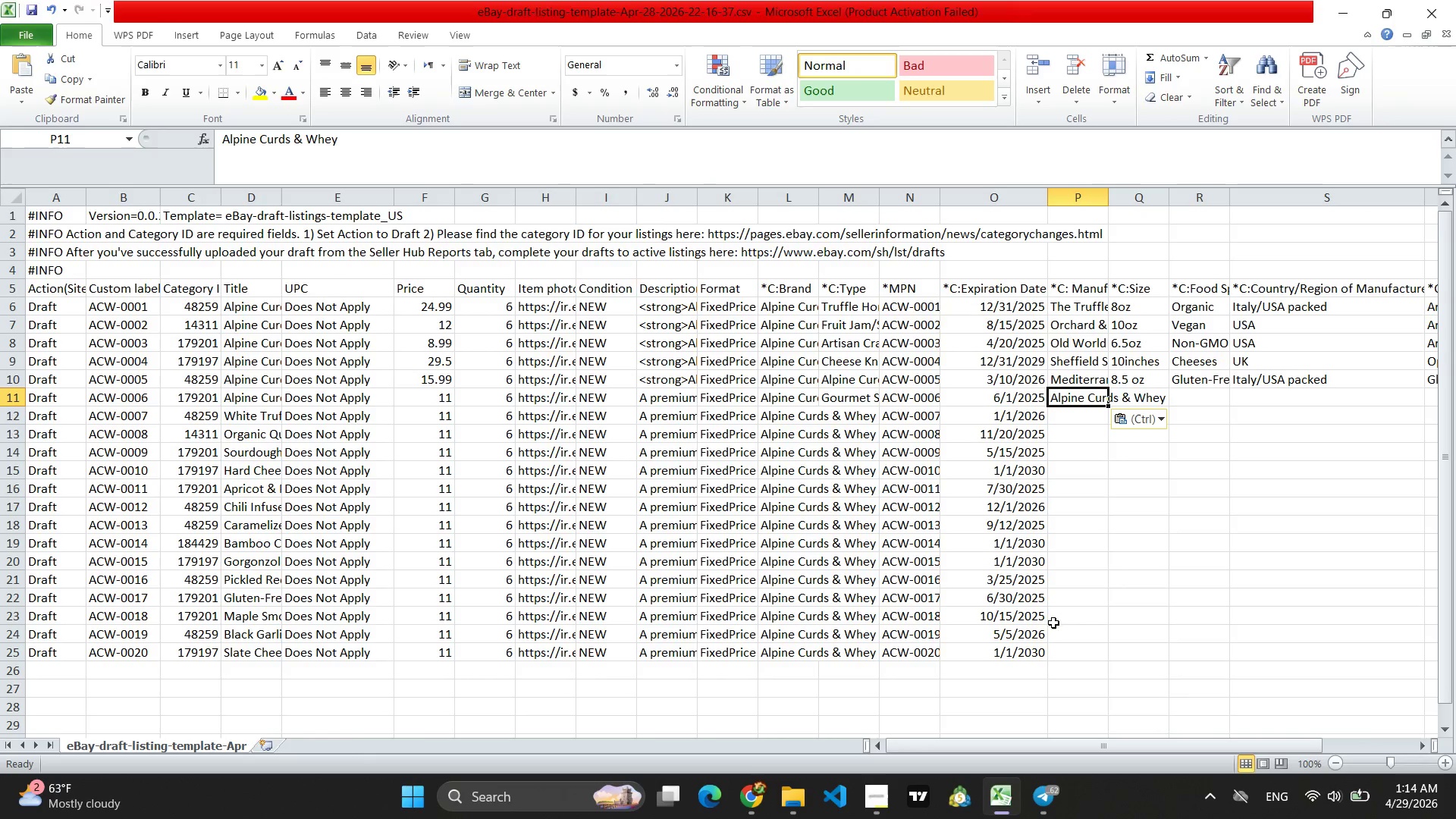 
left_click([737, 797])
 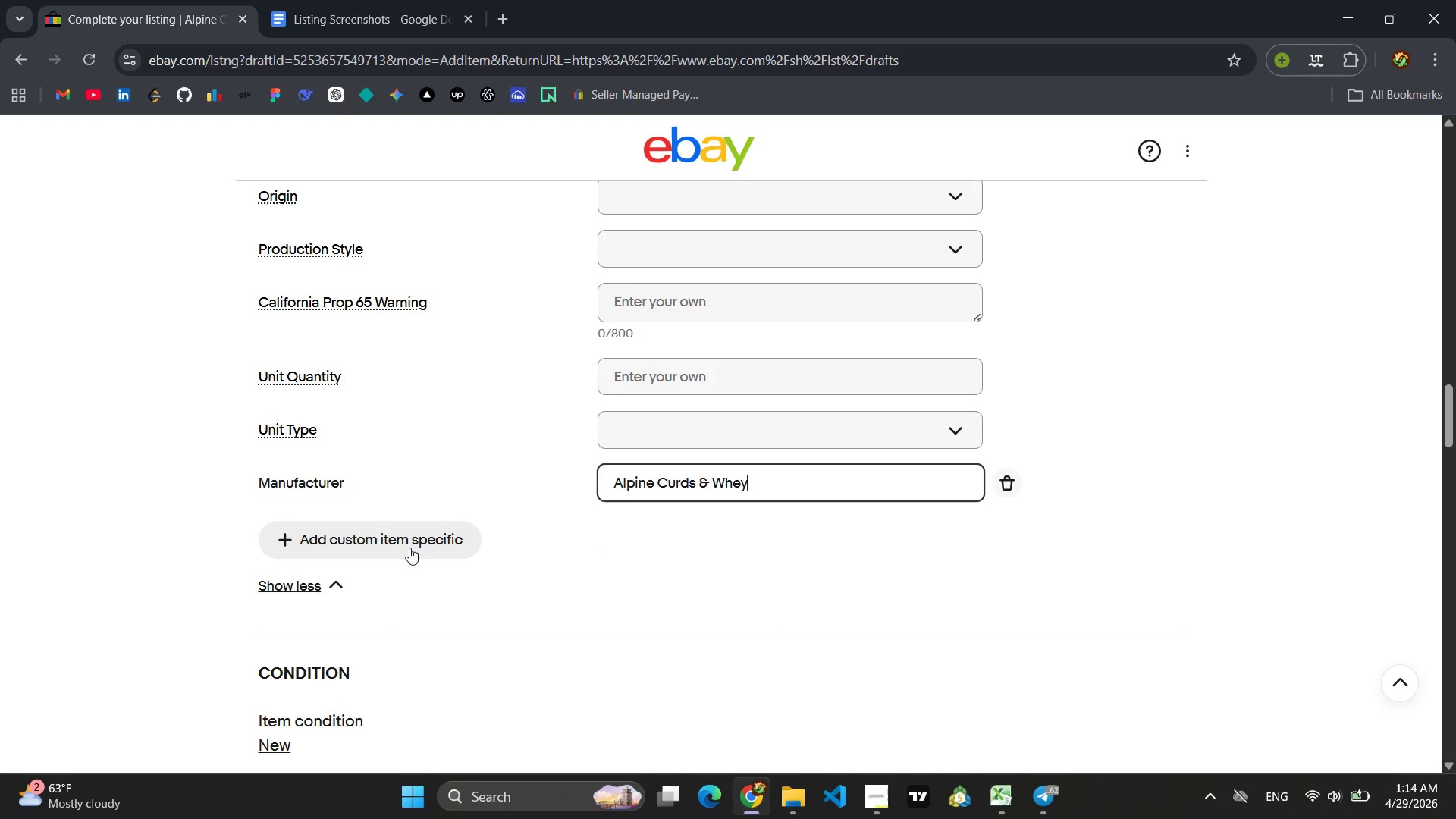 
left_click([410, 548])
 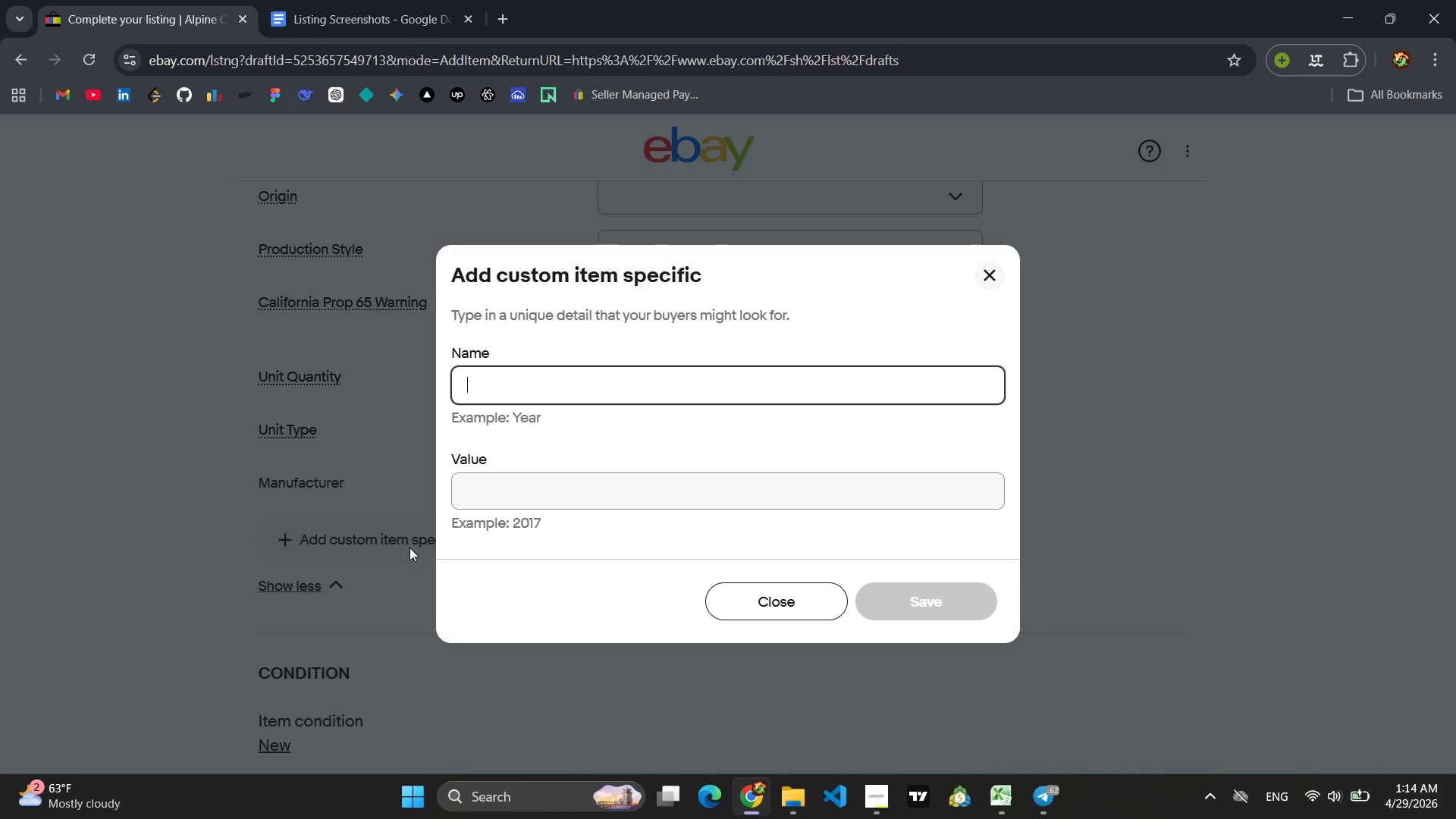 
type(Size)
 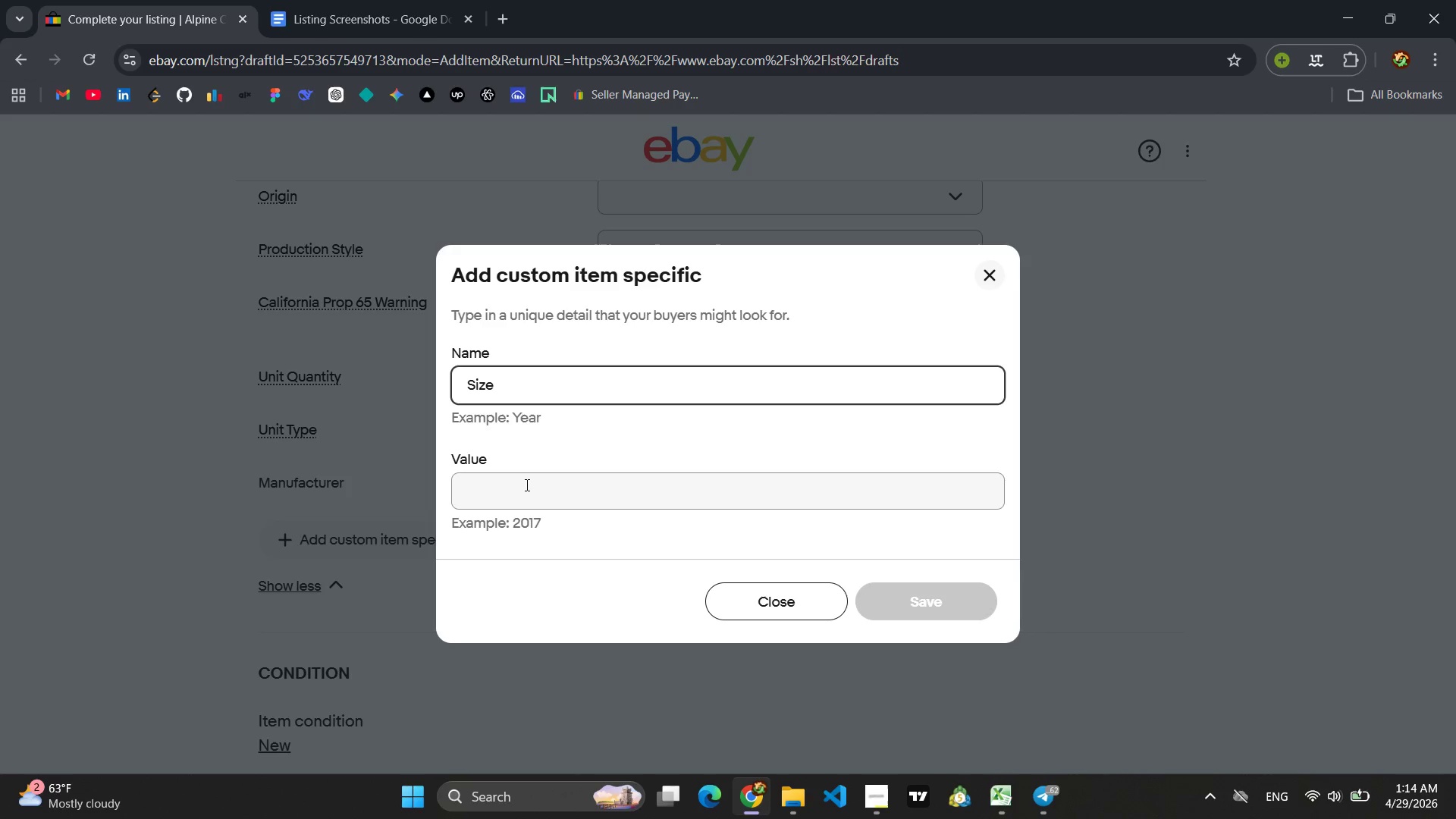 
left_click([524, 485])
 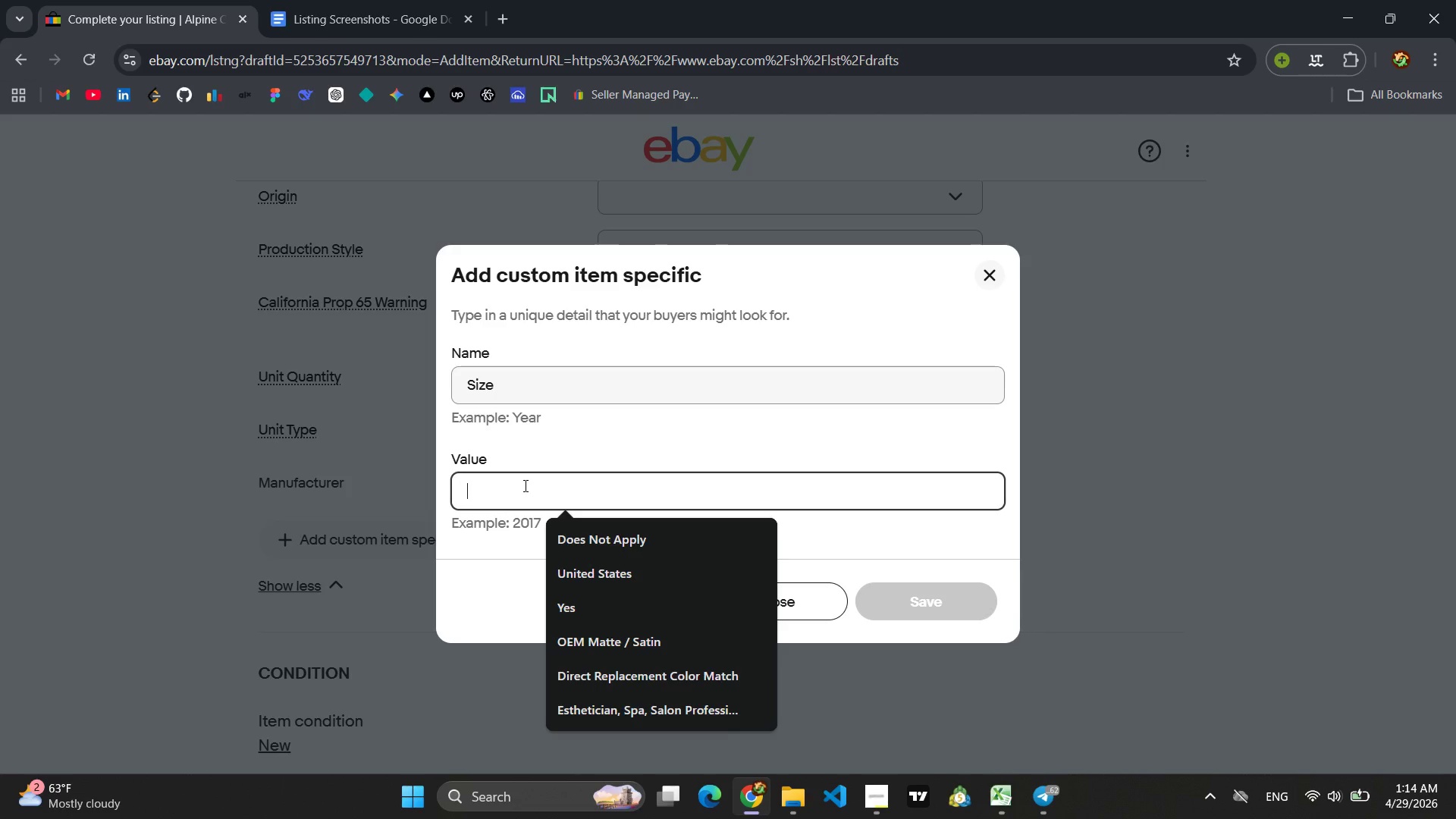 
type(4 0z)
key(Backspace)
key(Backspace)
type(oz)
 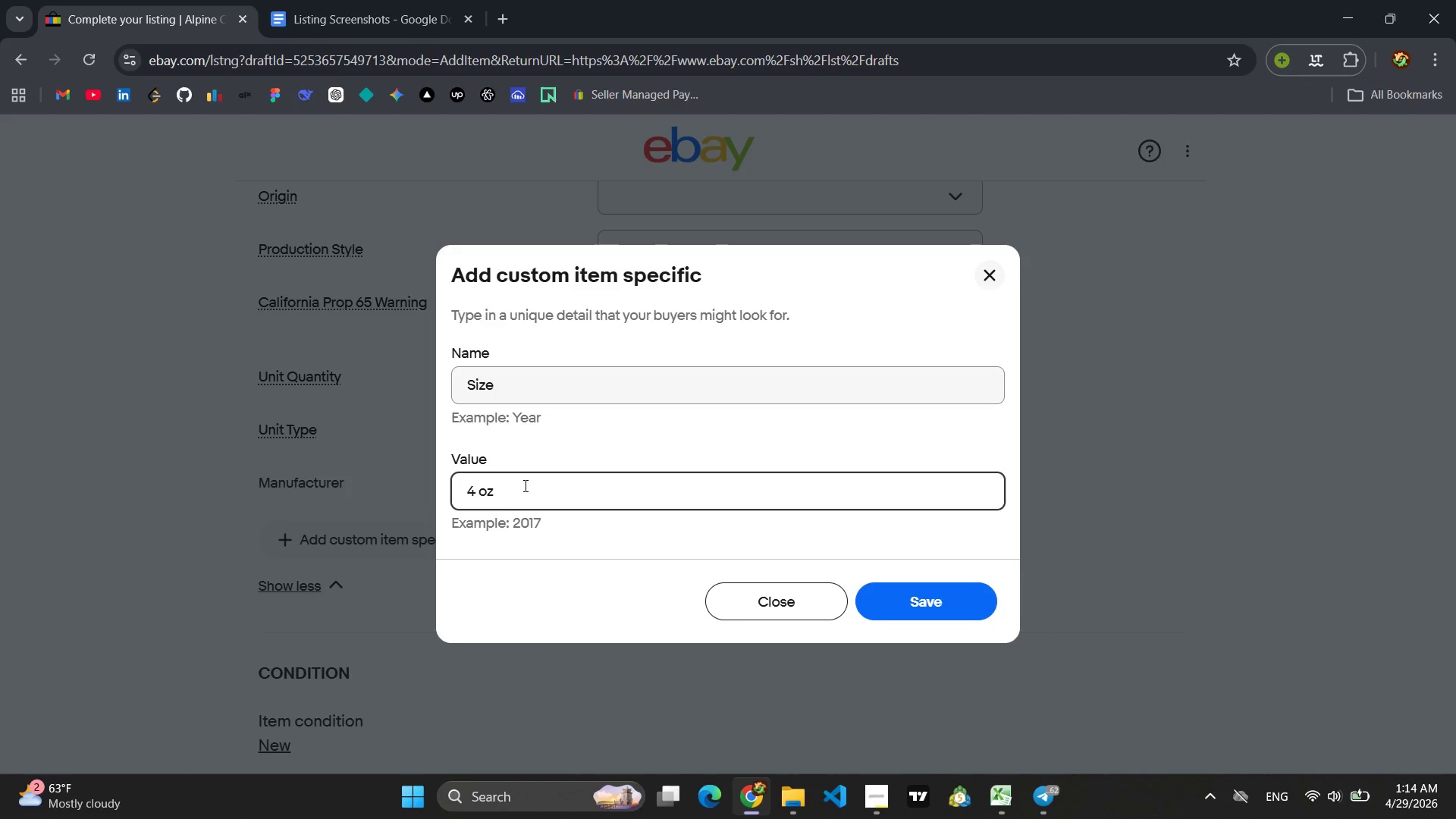 
key(Control+ControlLeft)
 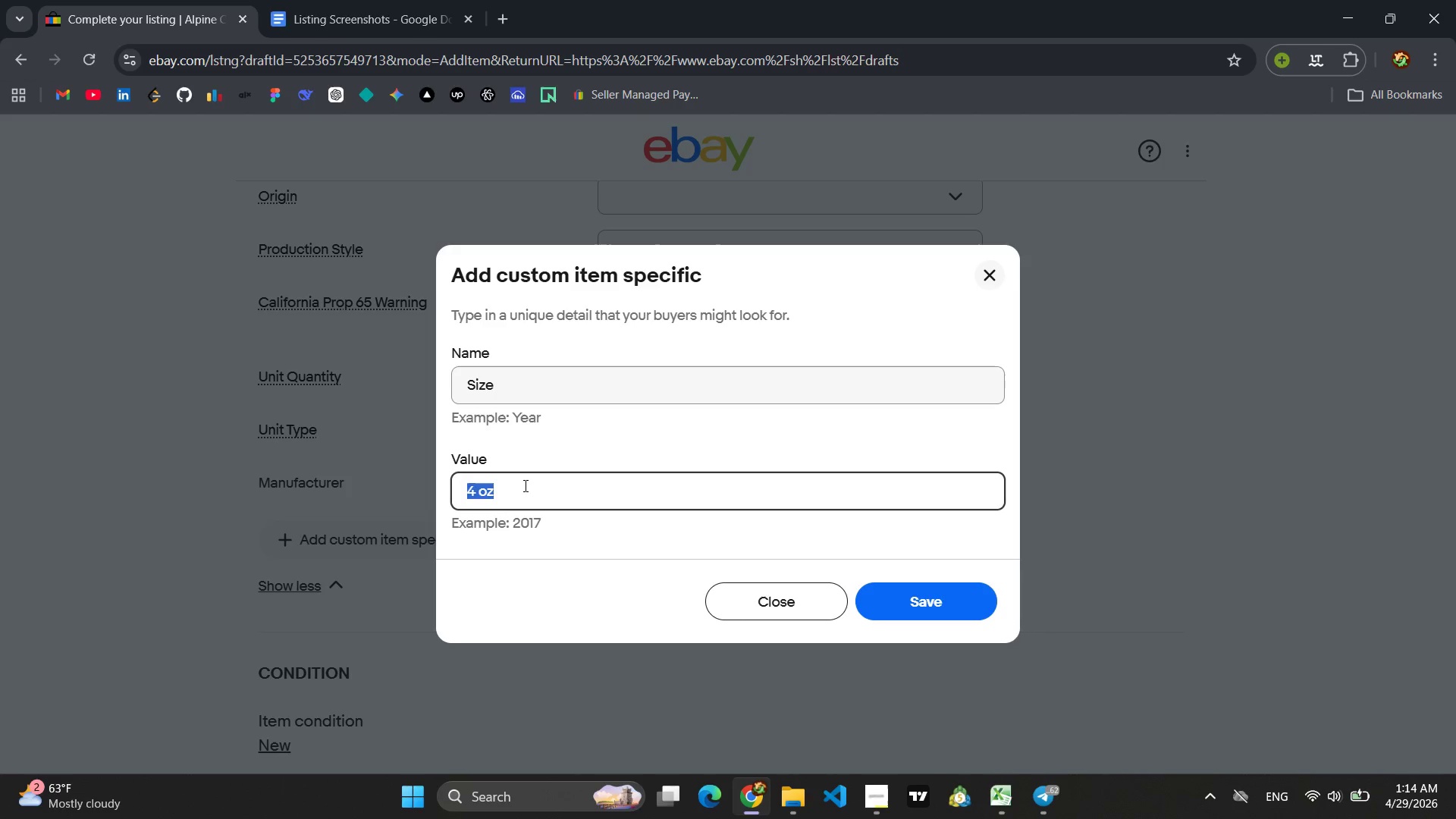 
key(Control+A)
 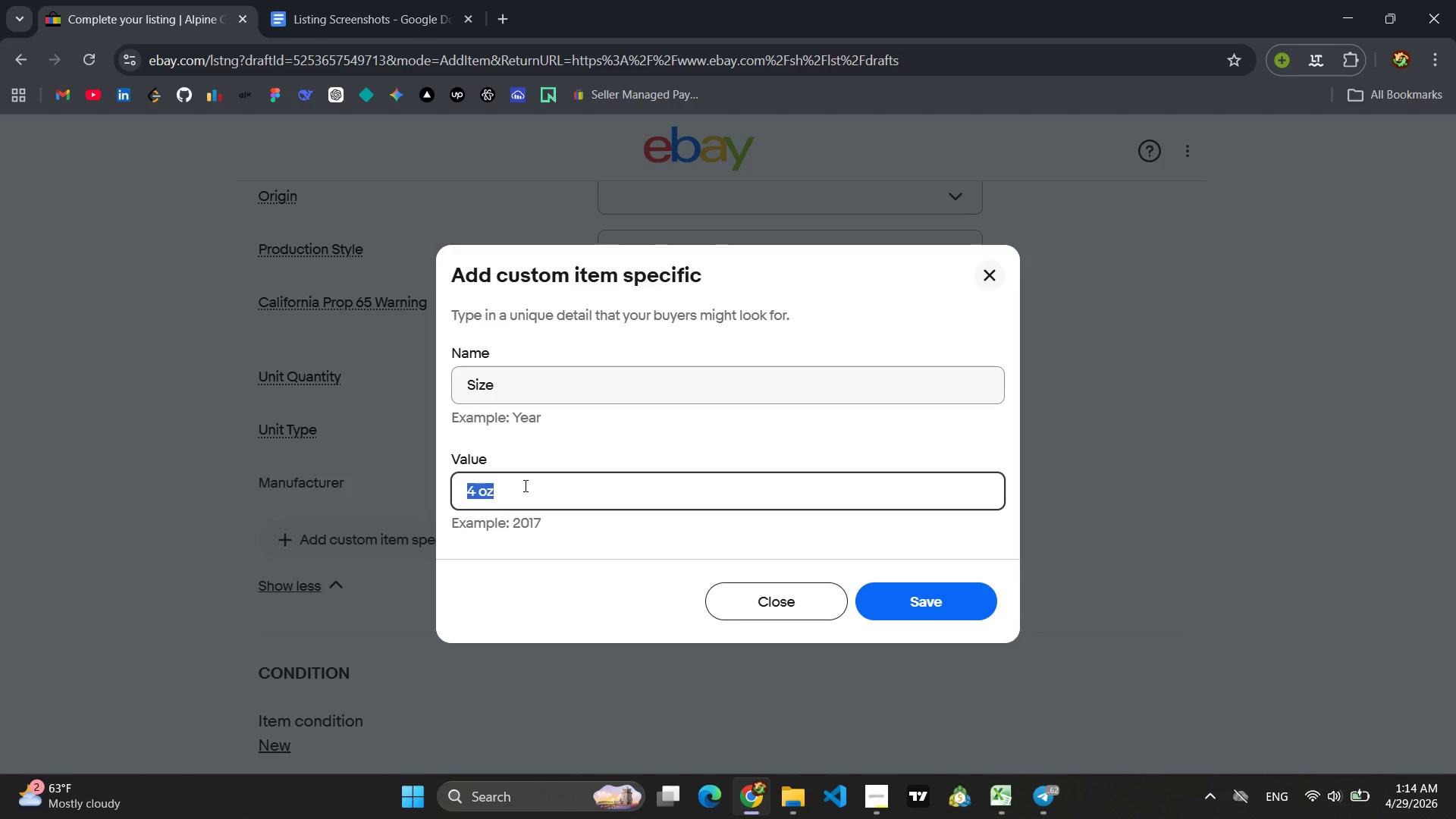 
key(Control+C)
 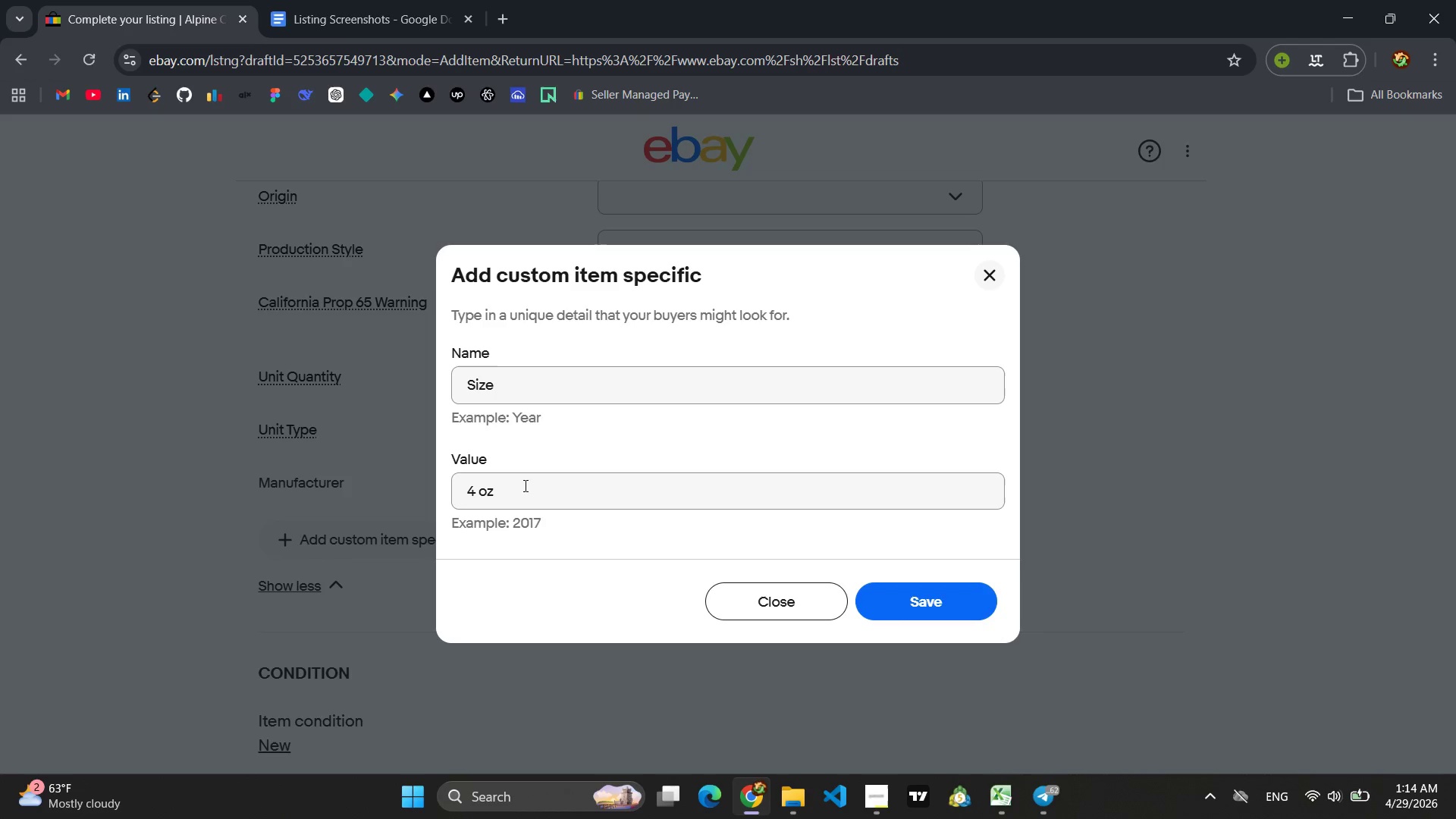 
key(Enter)
 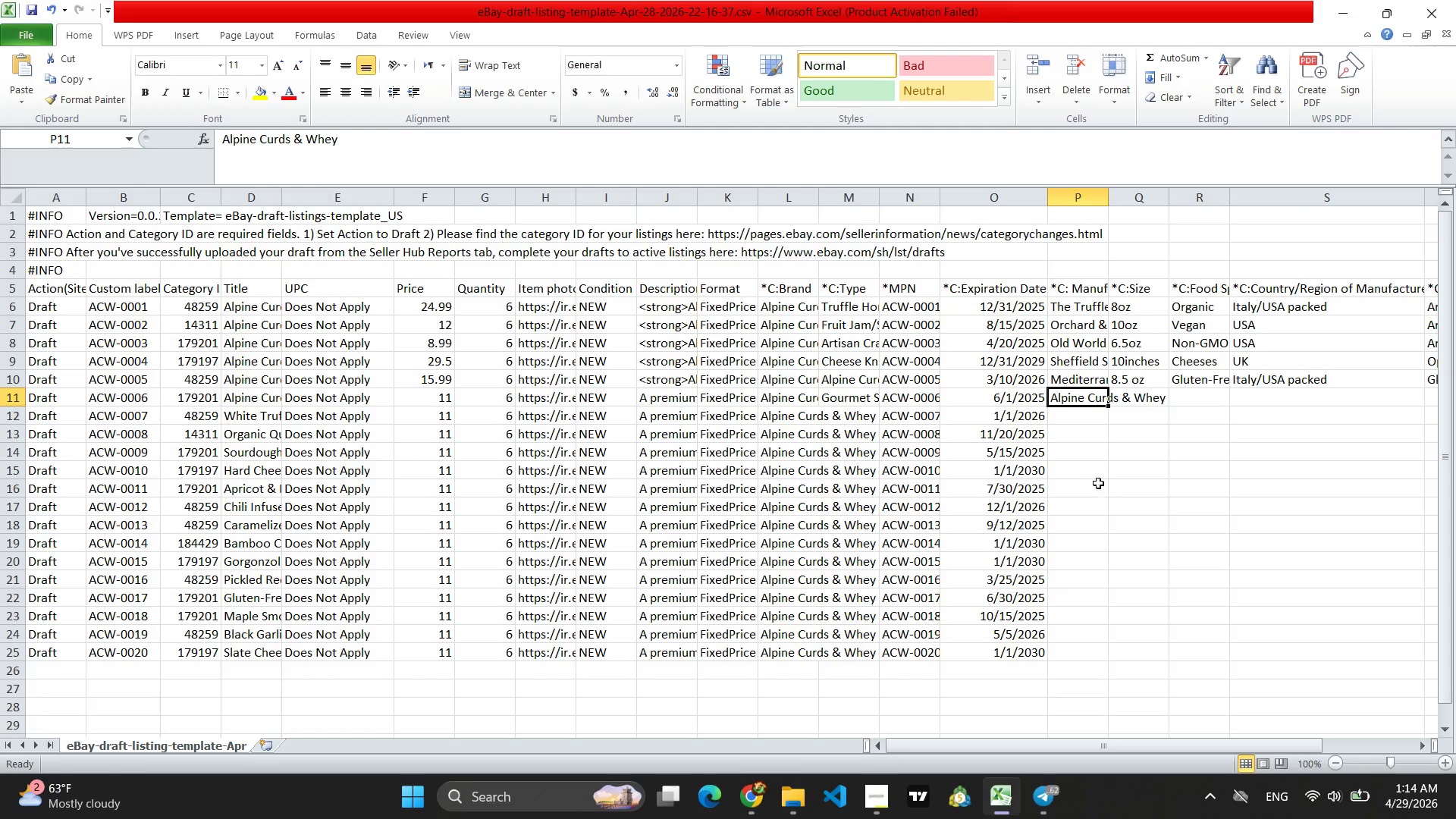 
left_click([1156, 403])
 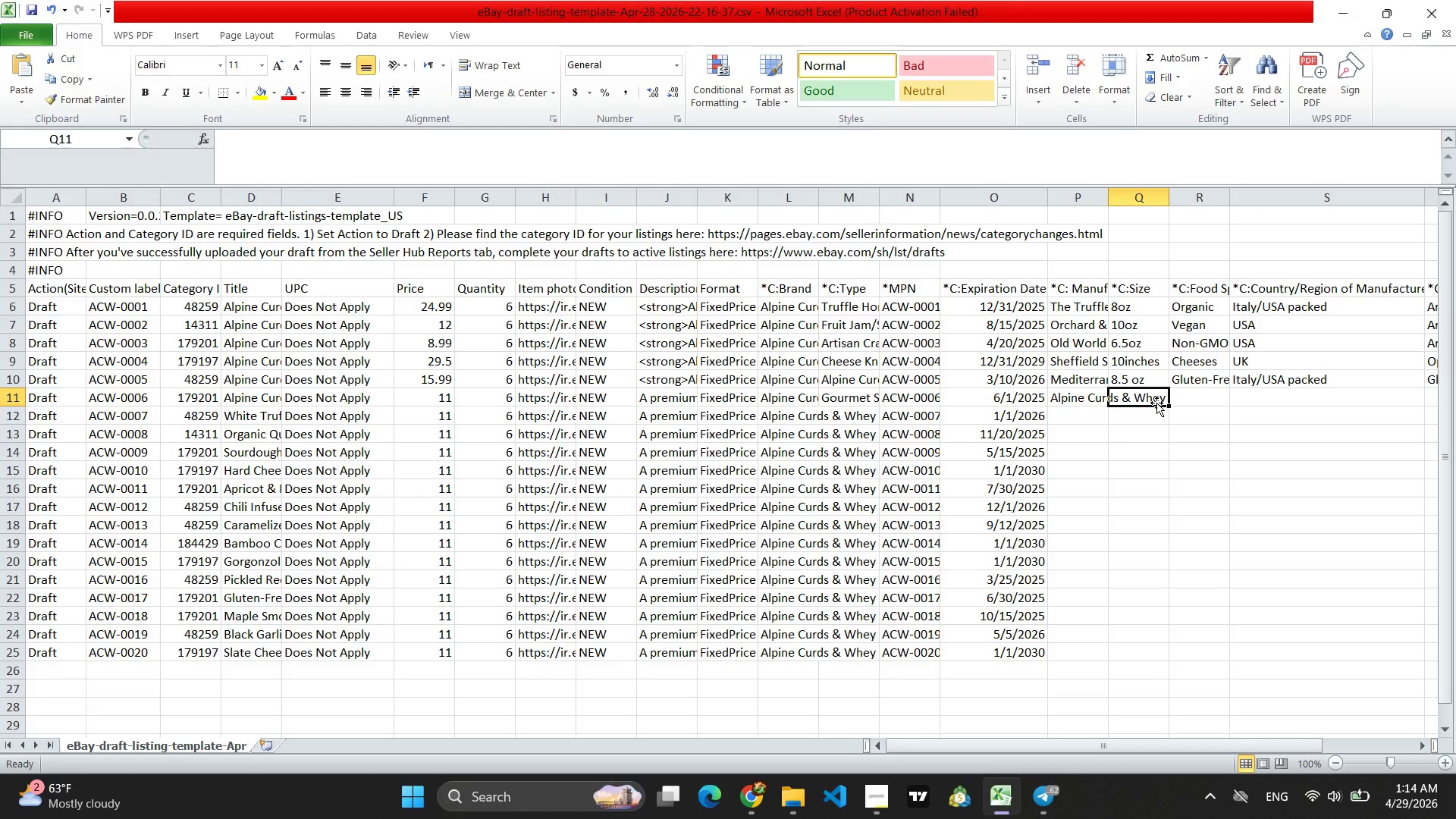 
type(4 ox)
key(Backspace)
type(z)
 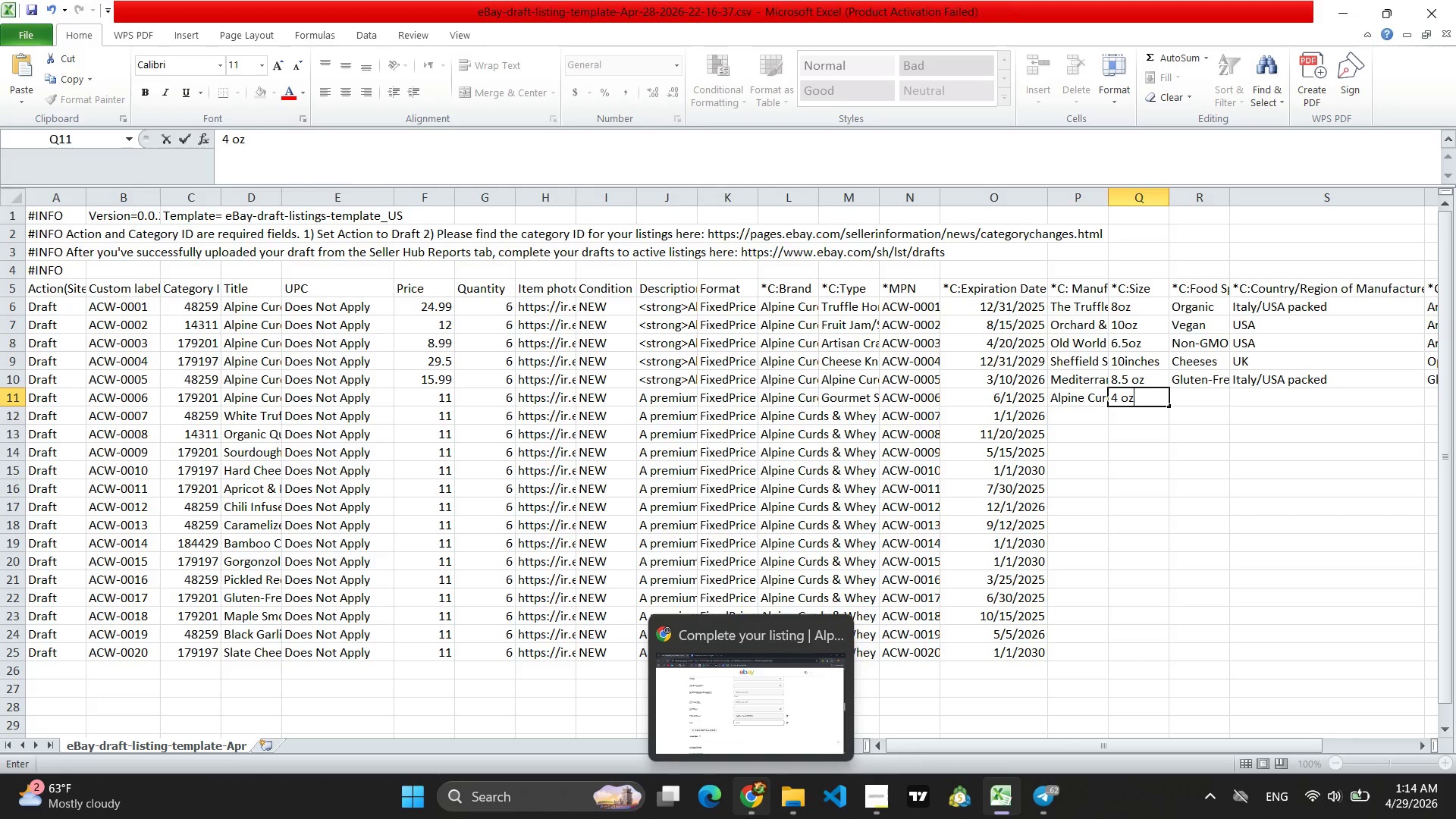 
left_click([748, 812])
 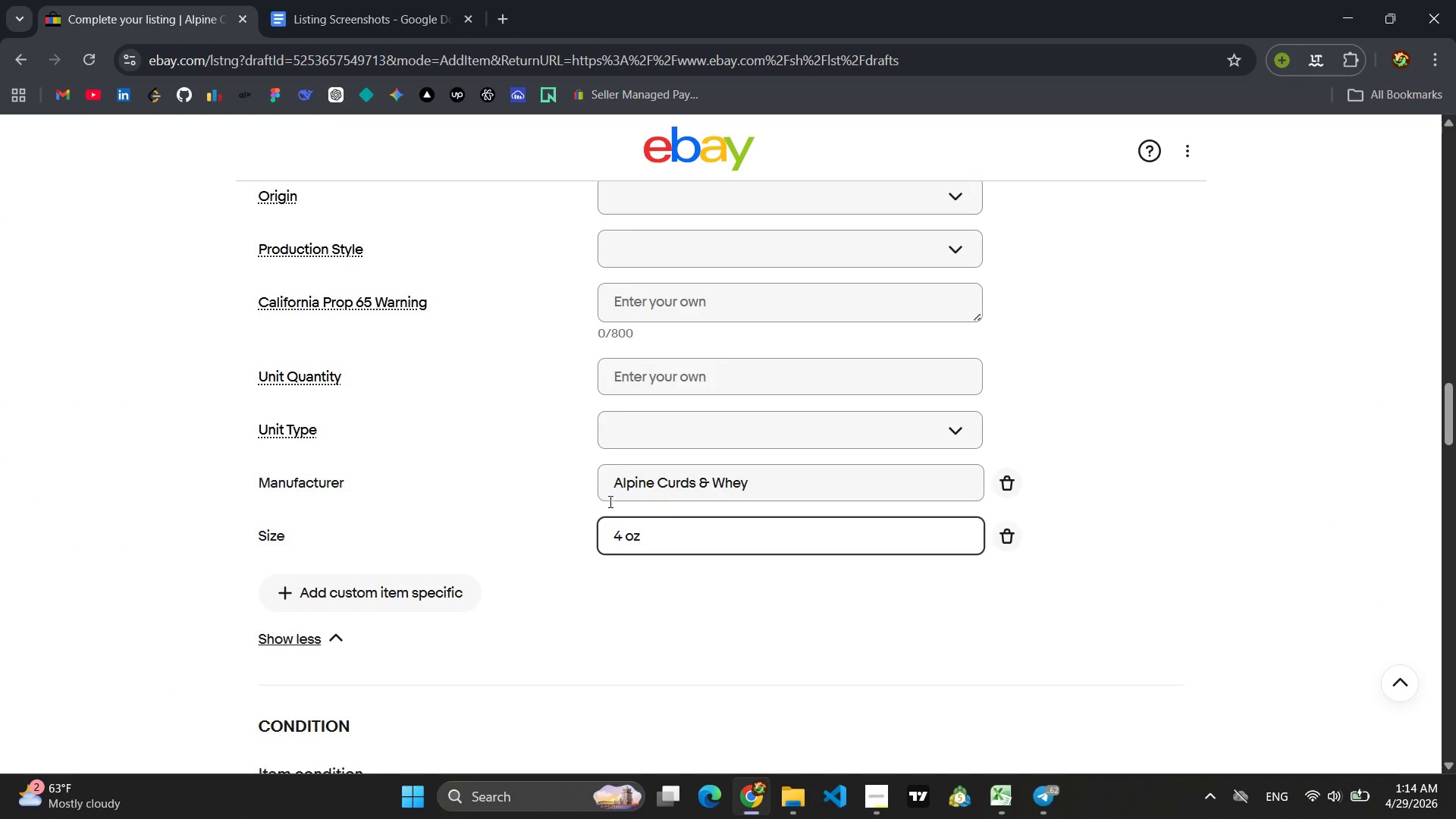 
left_click([416, 595])
 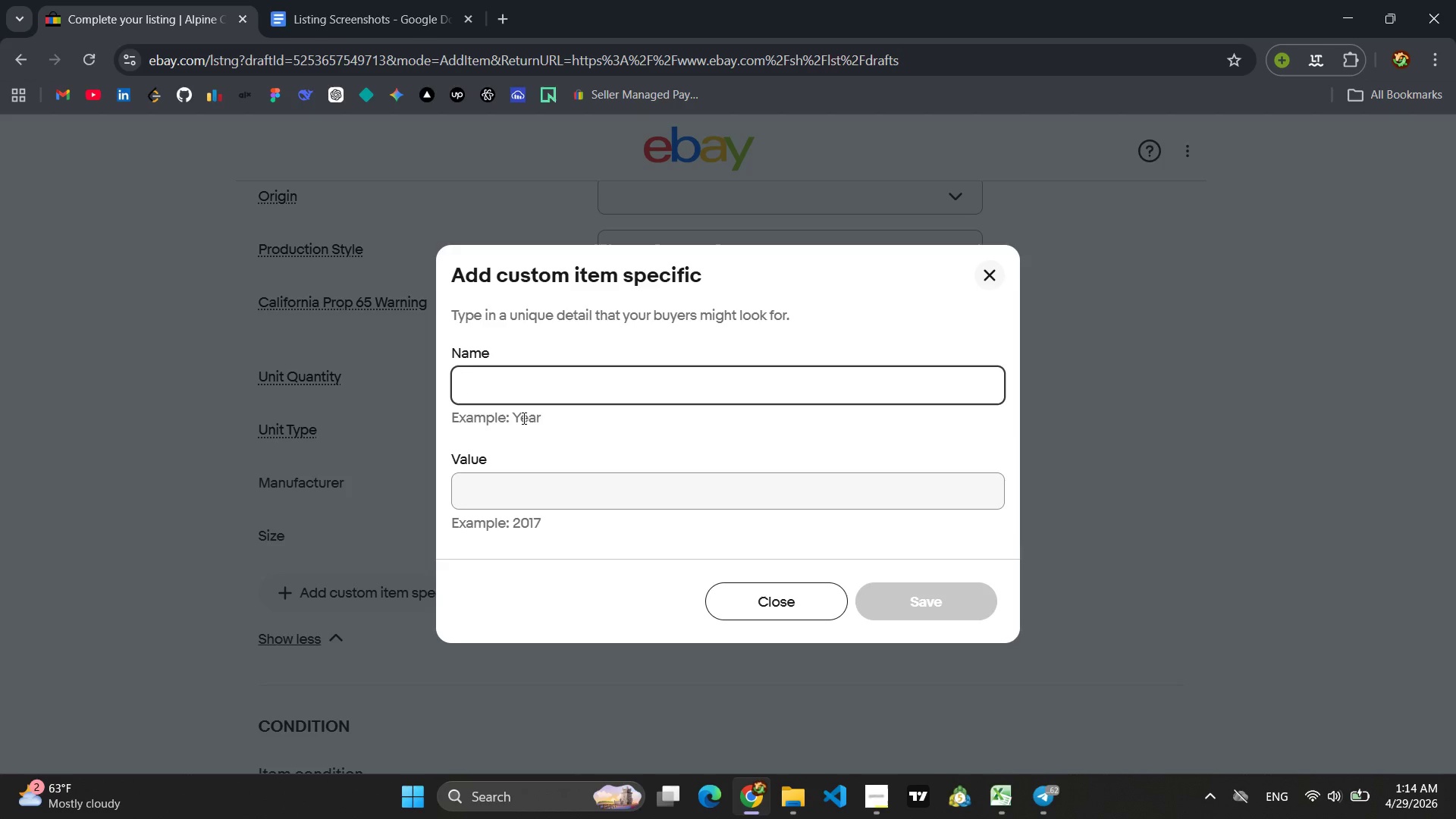 
type(Foo)
 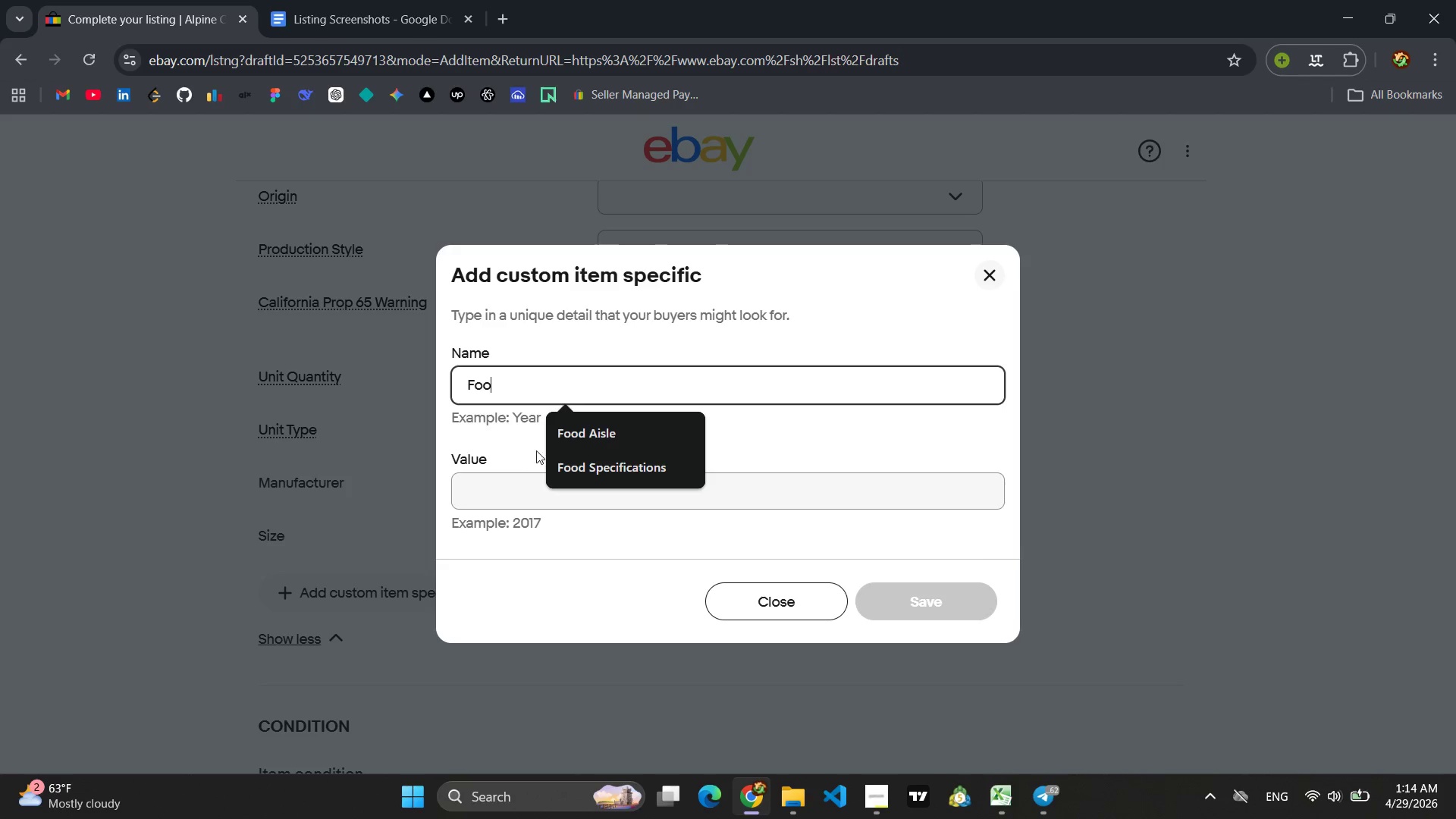 
left_click([557, 466])
 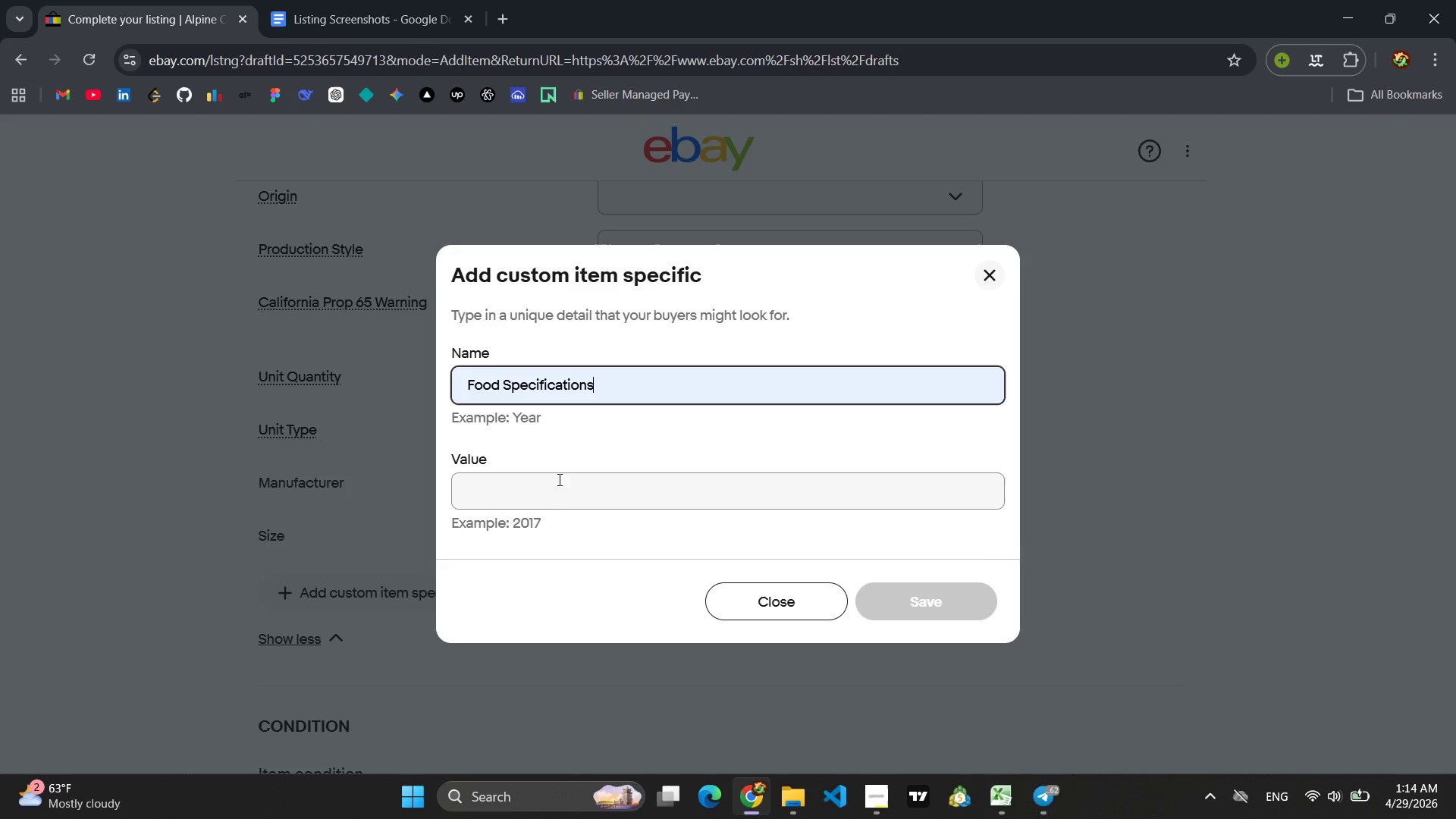 
left_click([557, 493])
 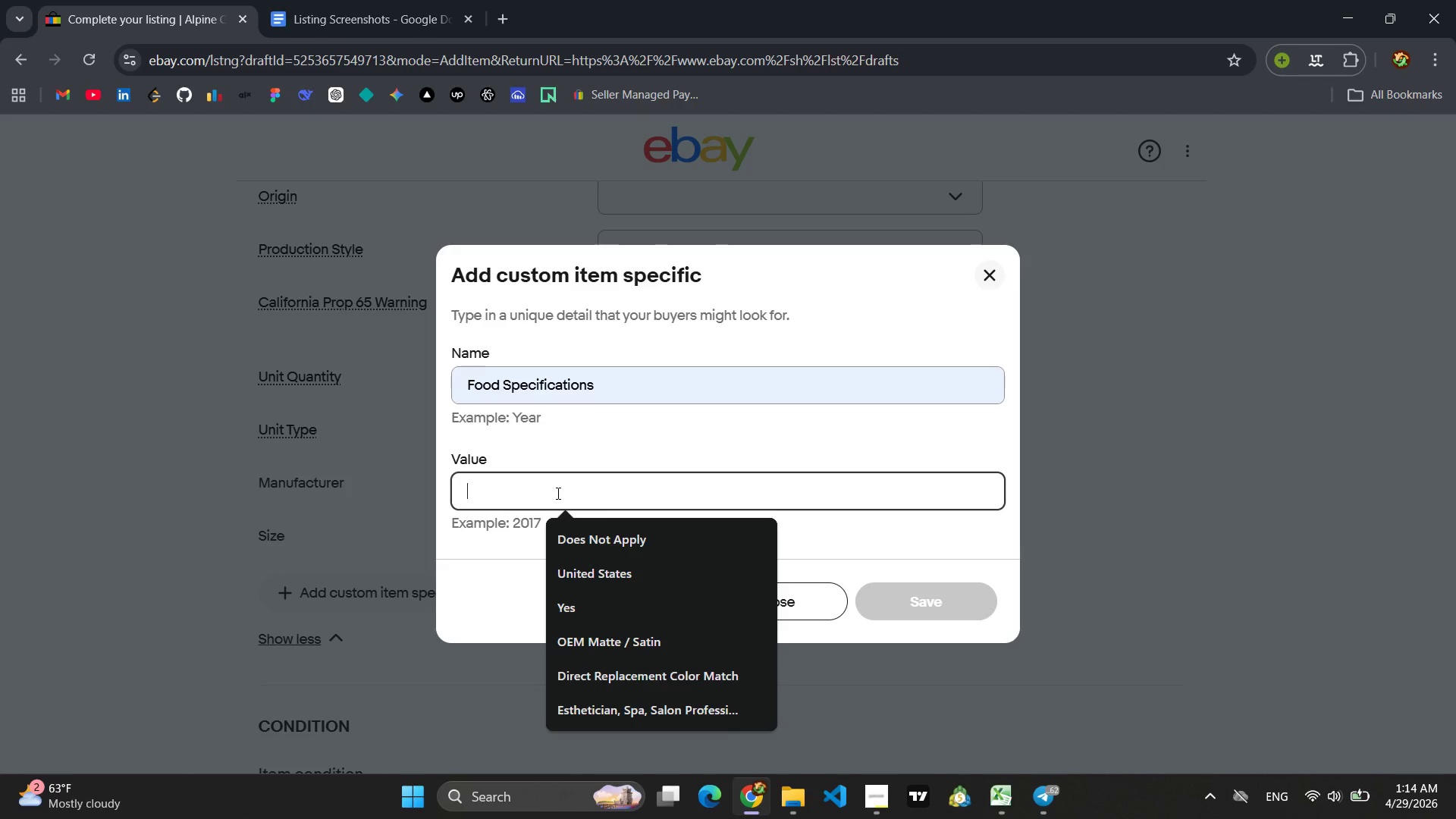 
type(Vegan)
 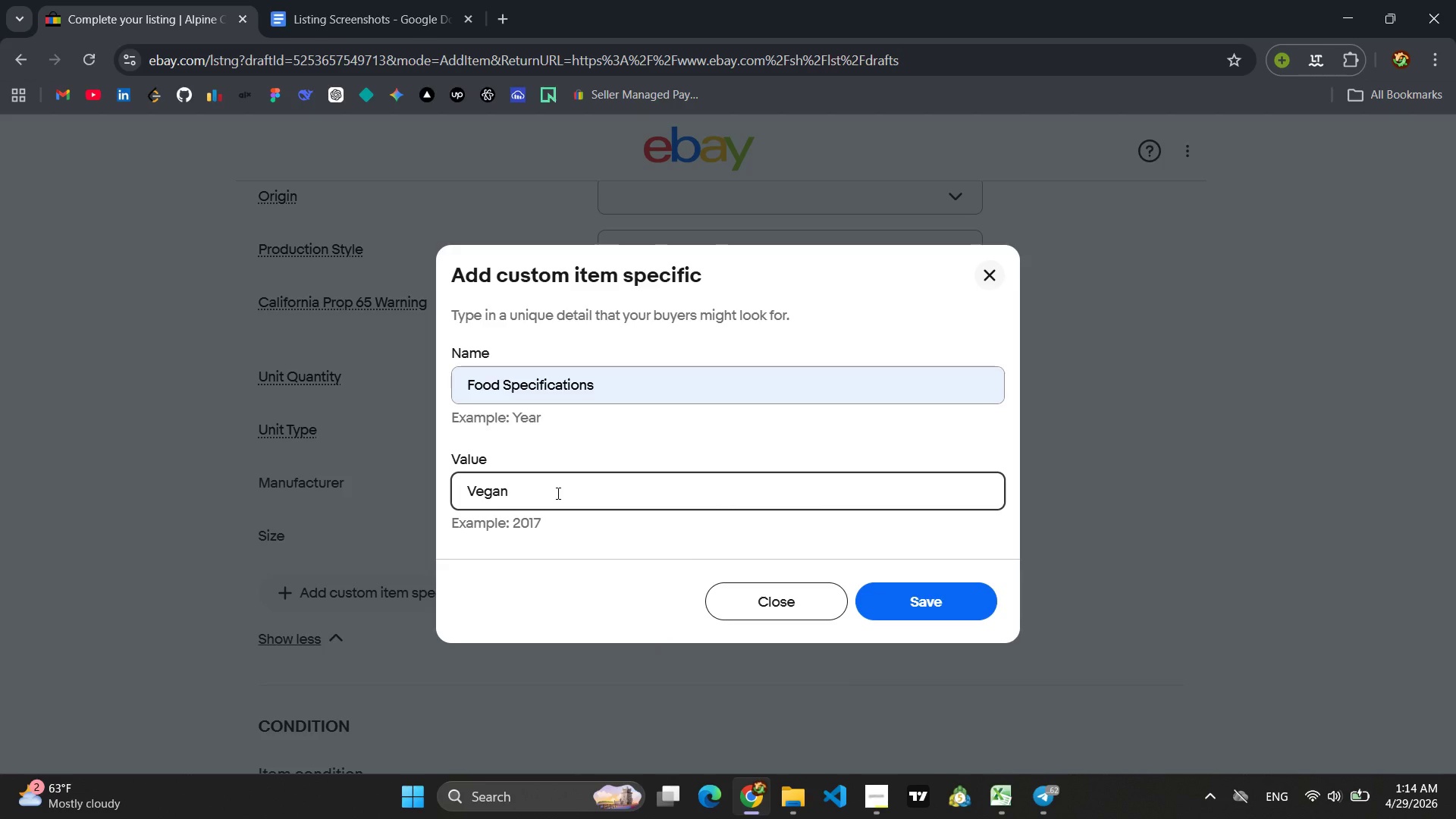 
key(Control+ControlLeft)
 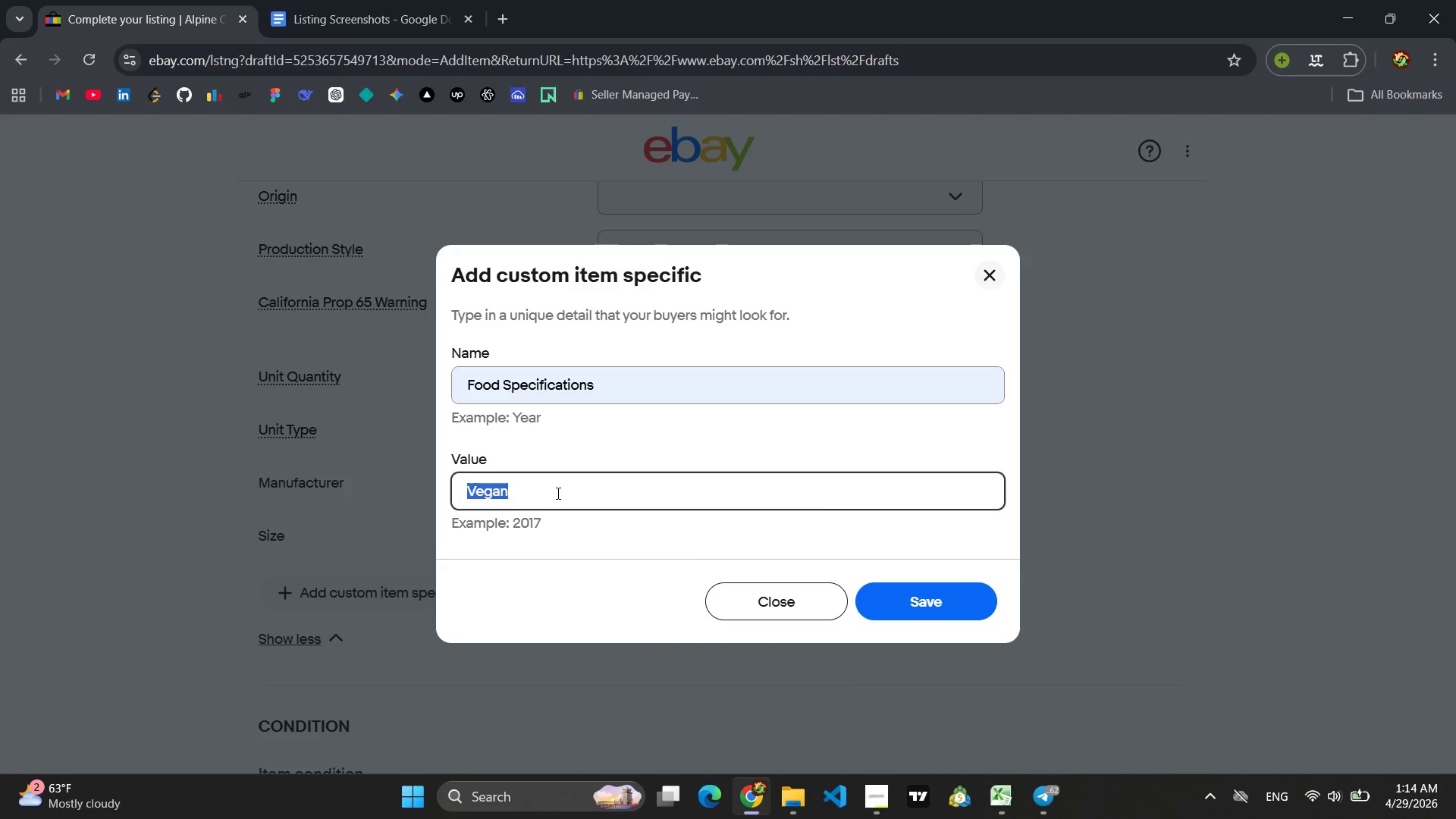 
key(Control+A)
 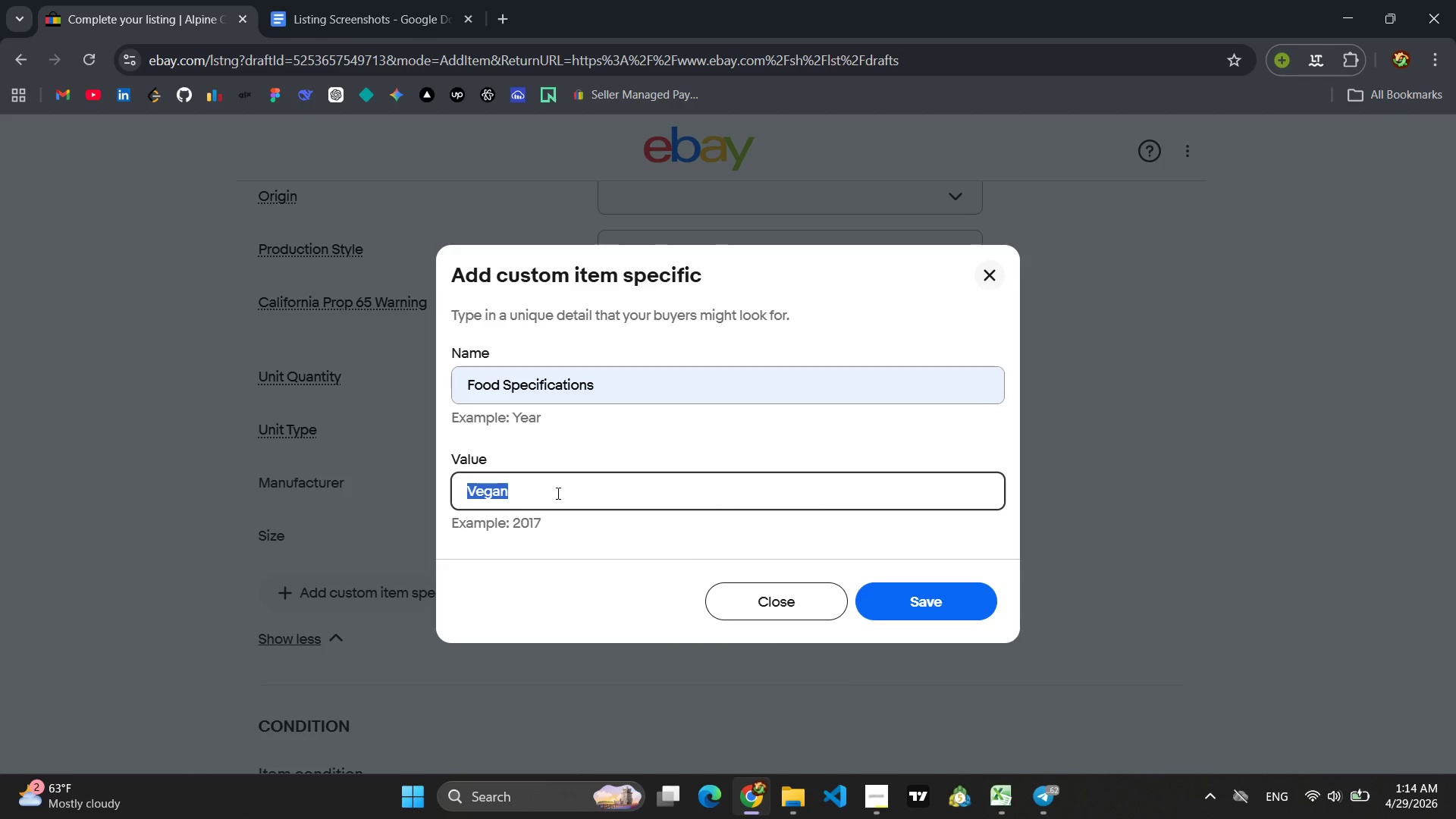 
key(Control+S)
 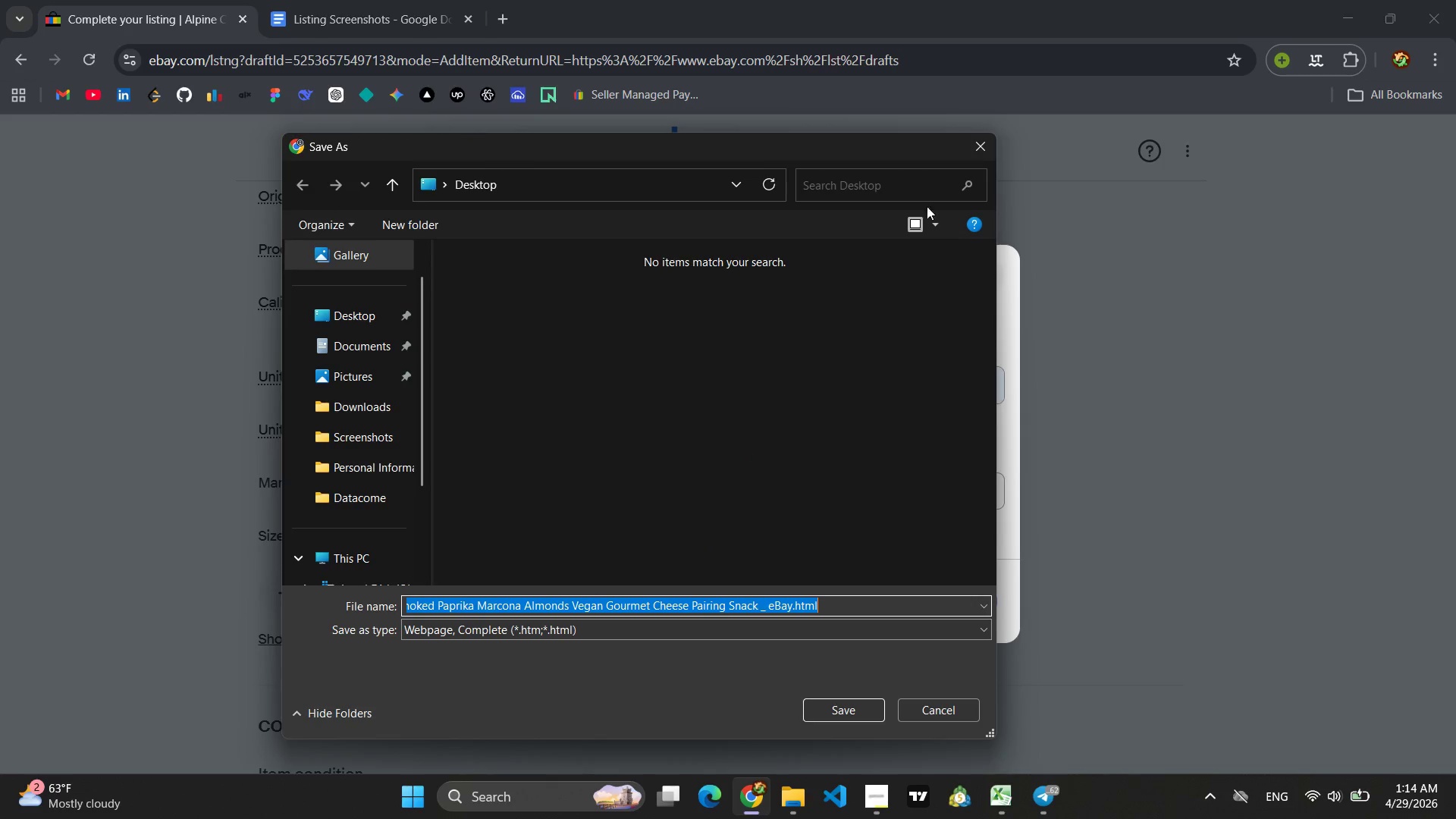 
left_click([968, 146])
 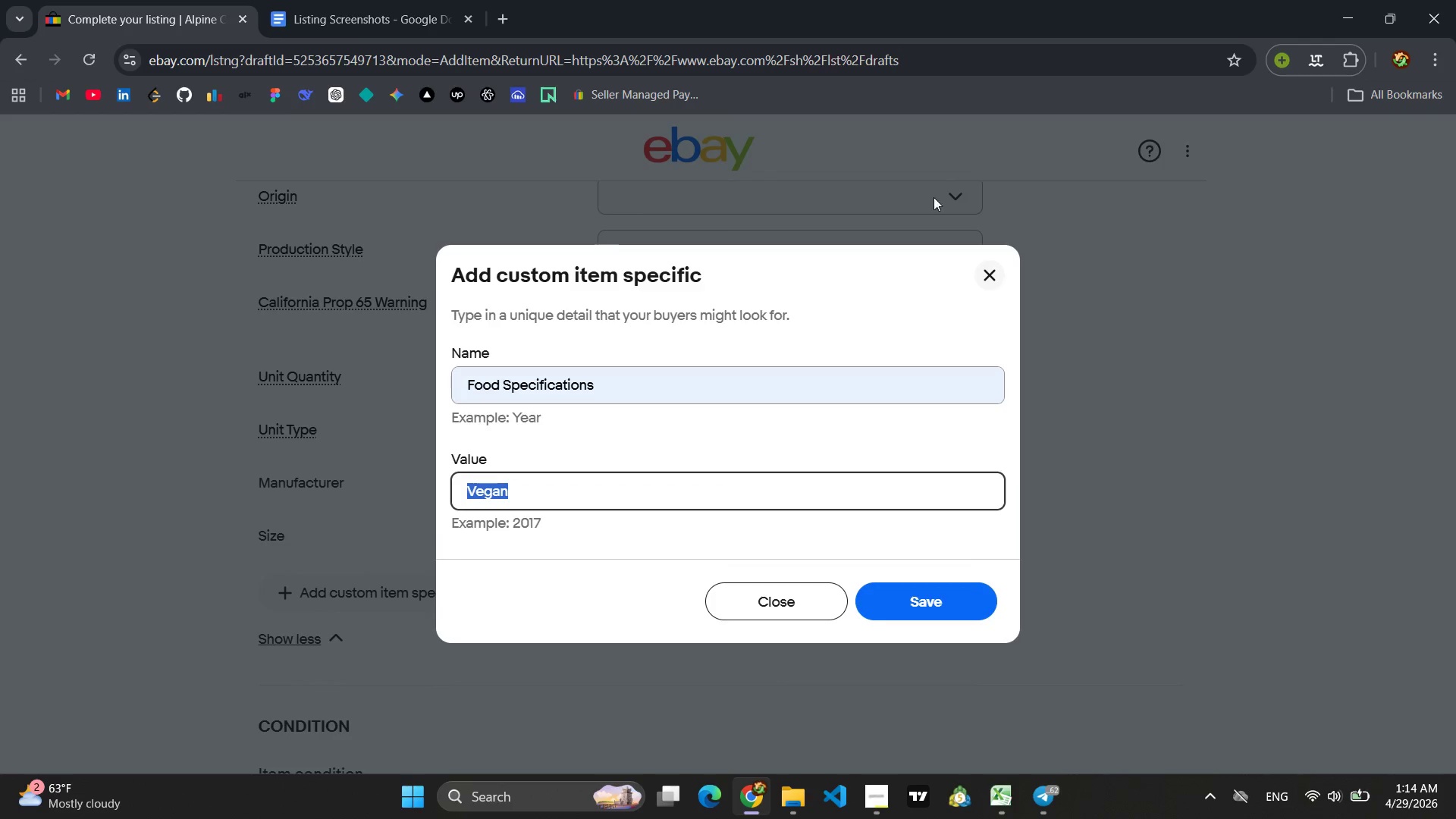 
key(Control+C)
 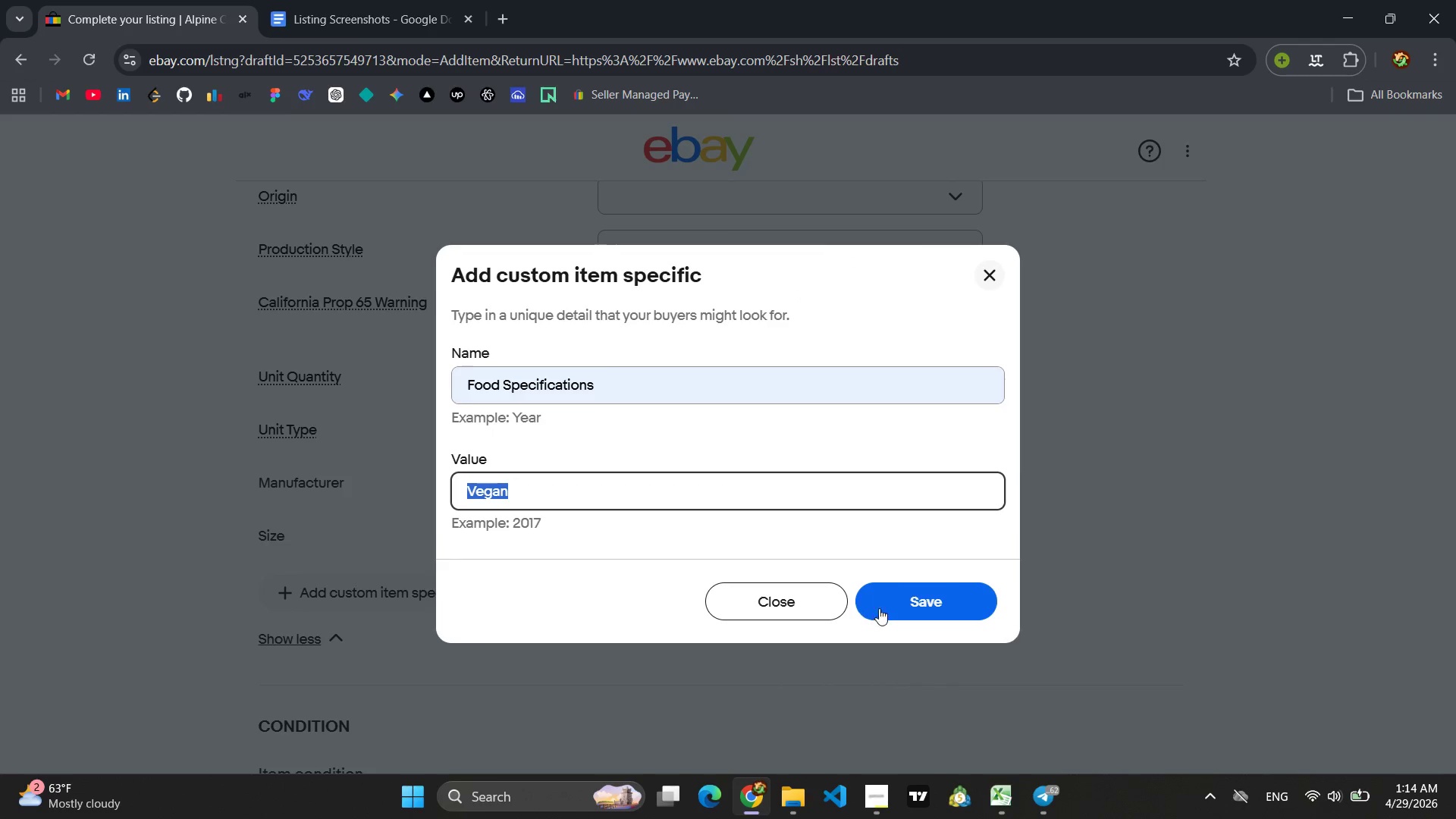 
left_click([915, 608])
 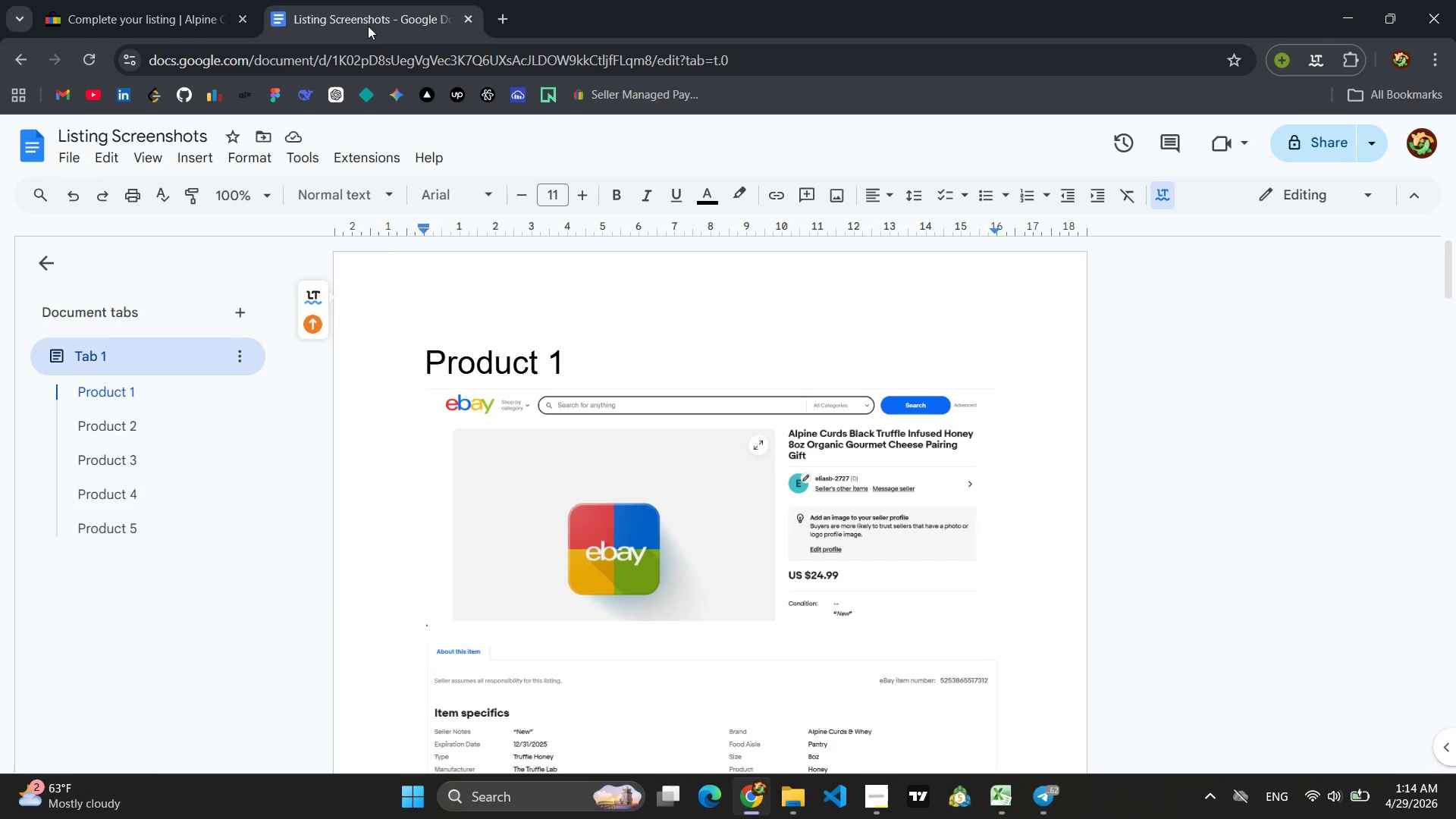 
left_click([162, 8])
 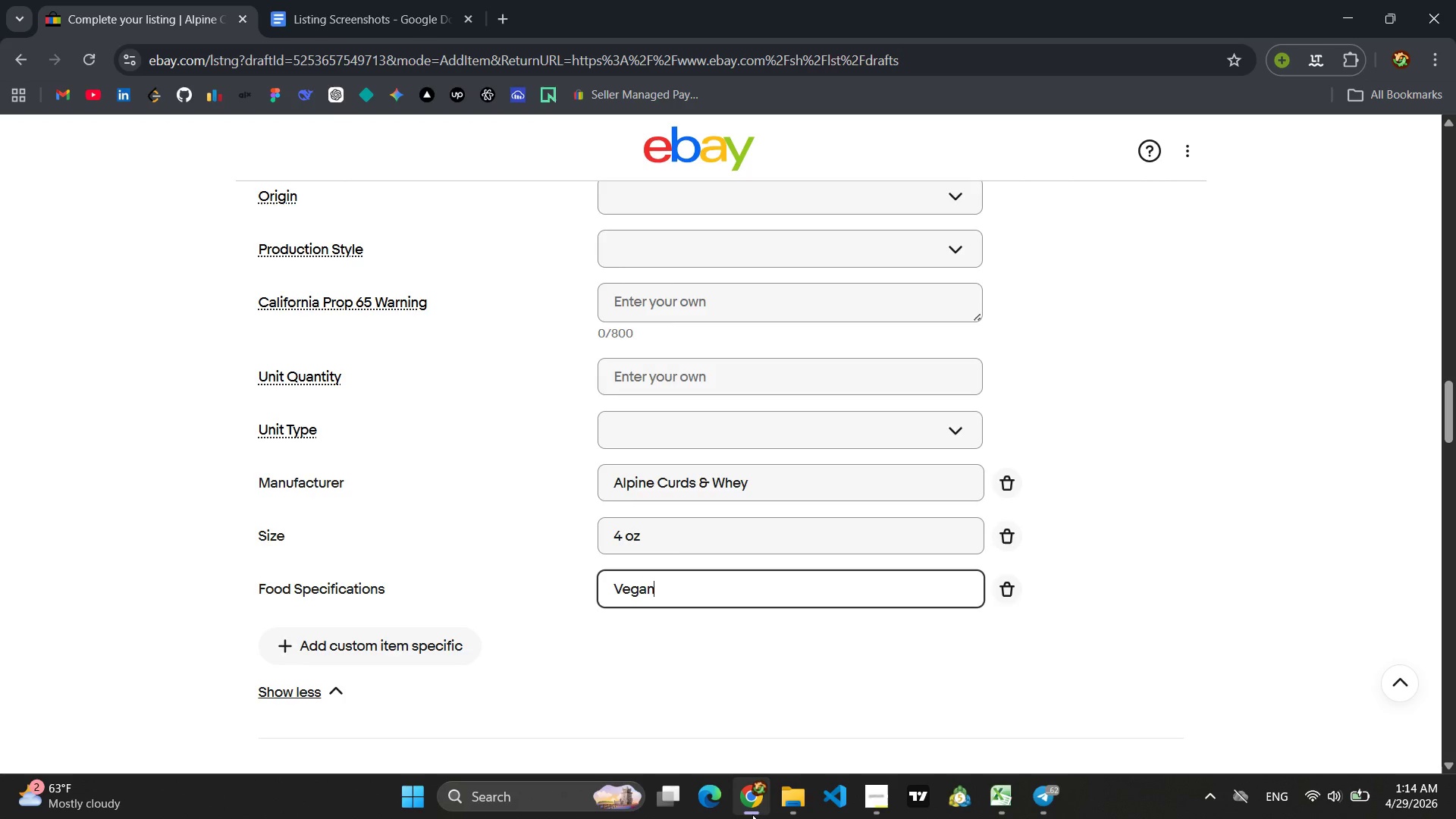 
left_click([752, 814])
 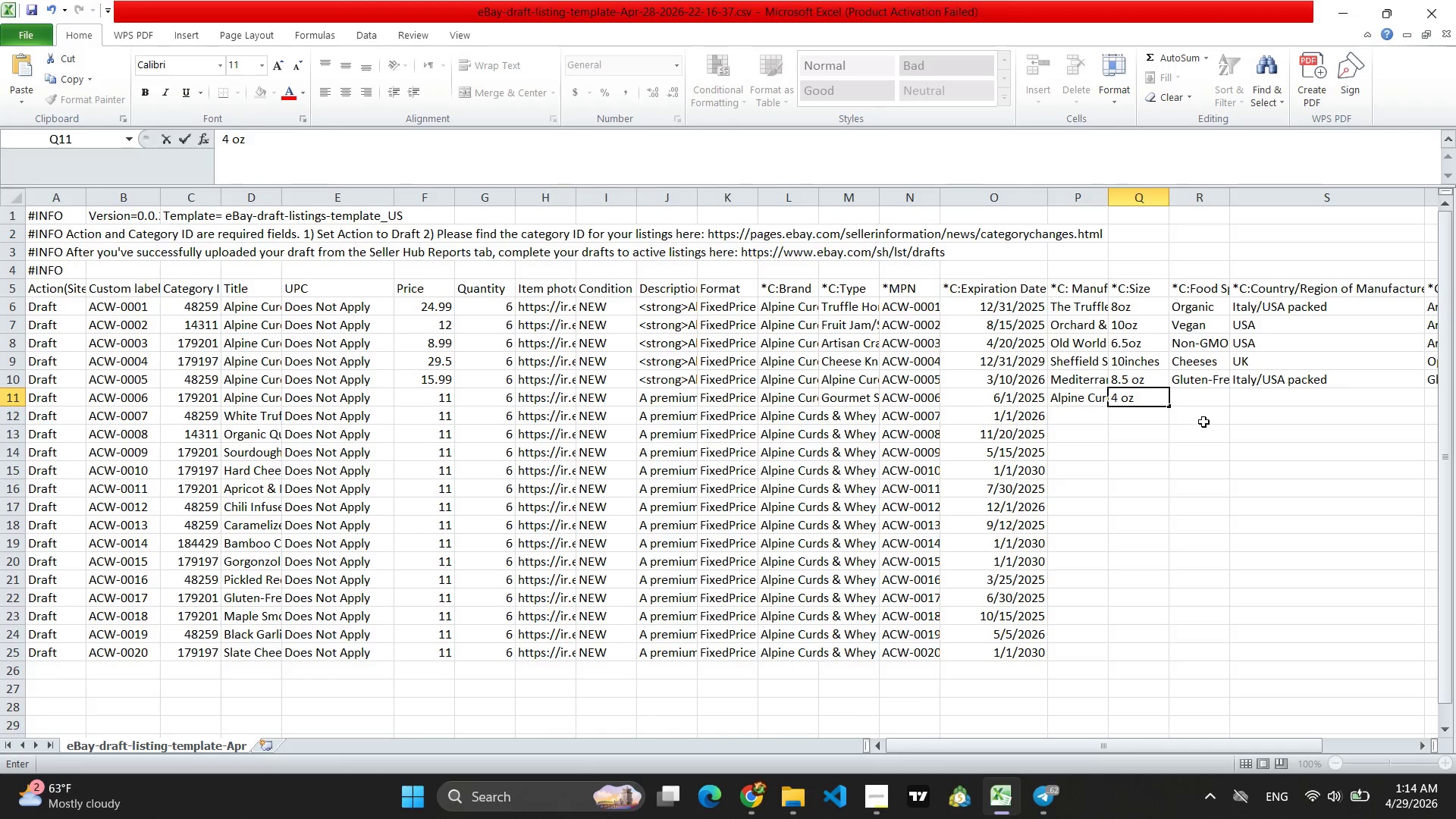 
left_click([1214, 401])
 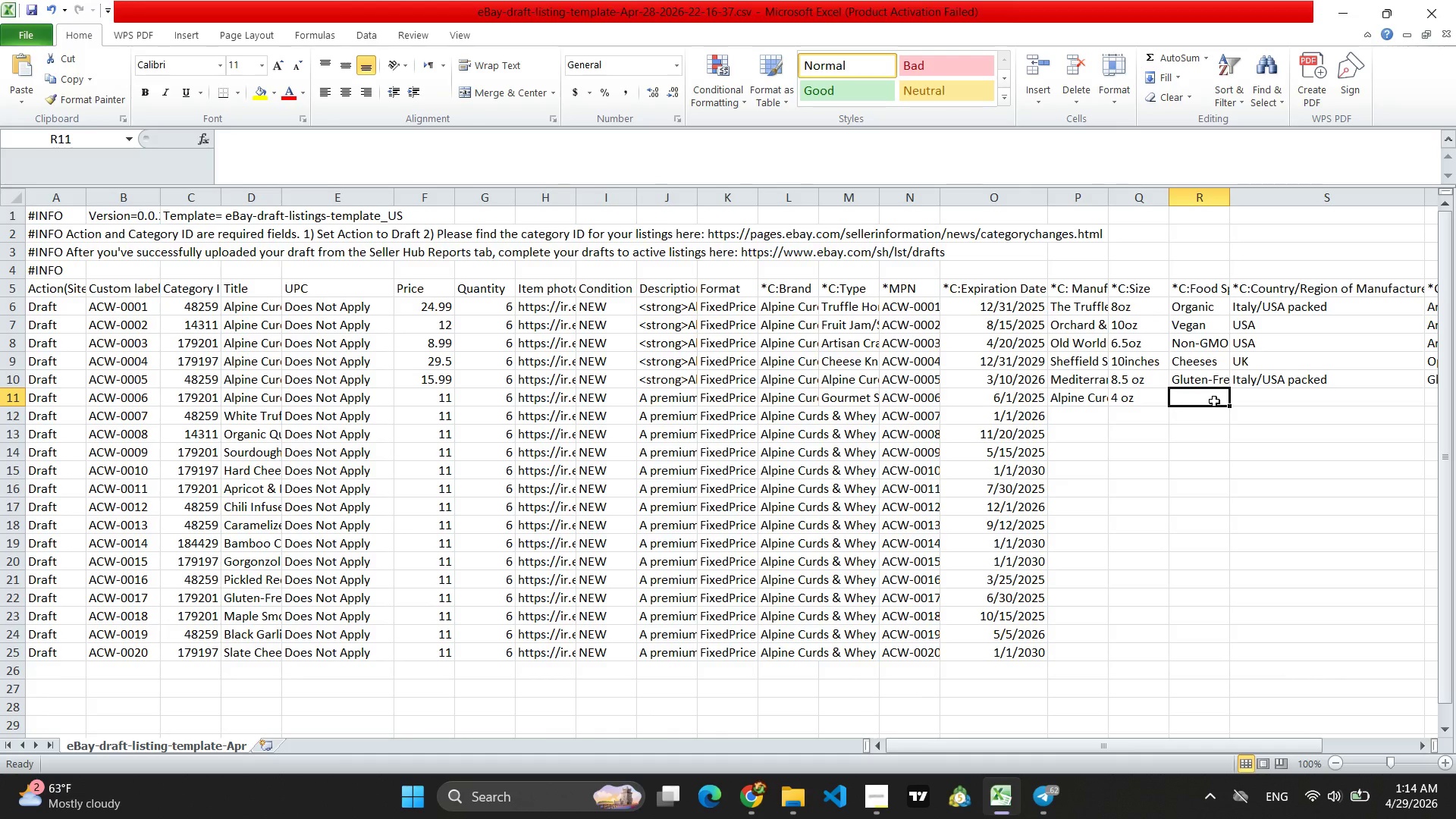 
key(Control+V)
 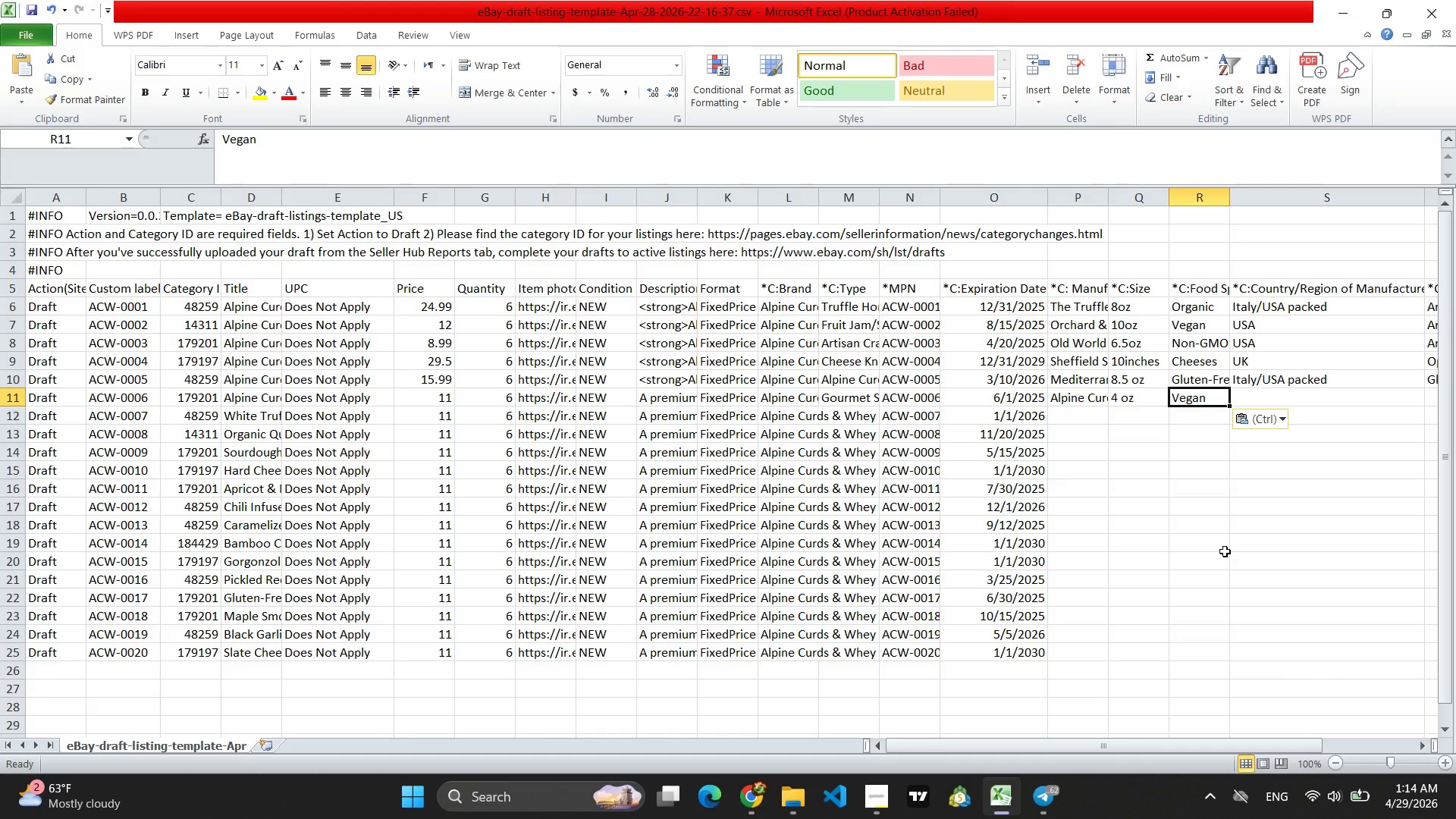 
wait(7.48)
 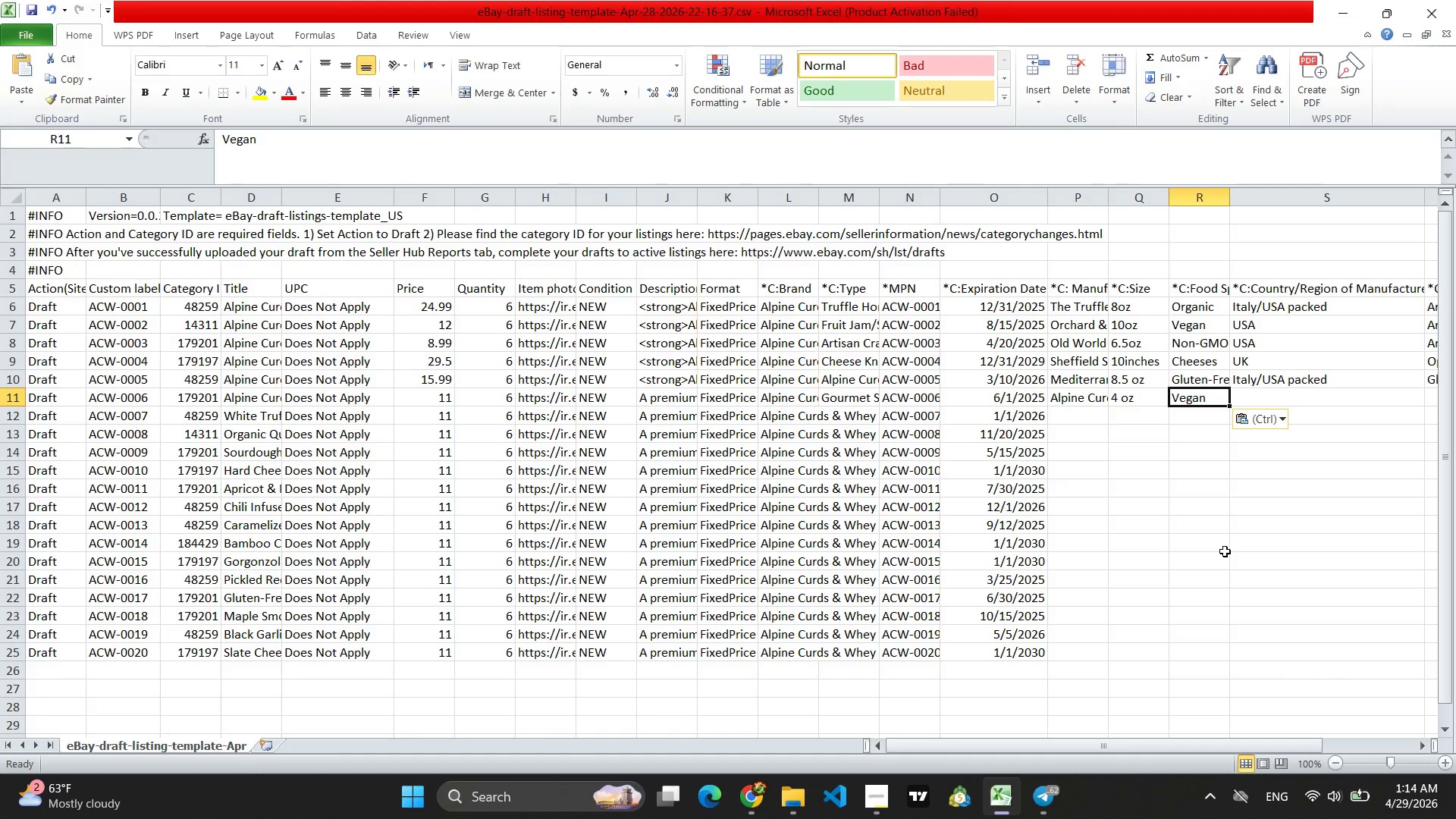 
left_click([751, 811])
 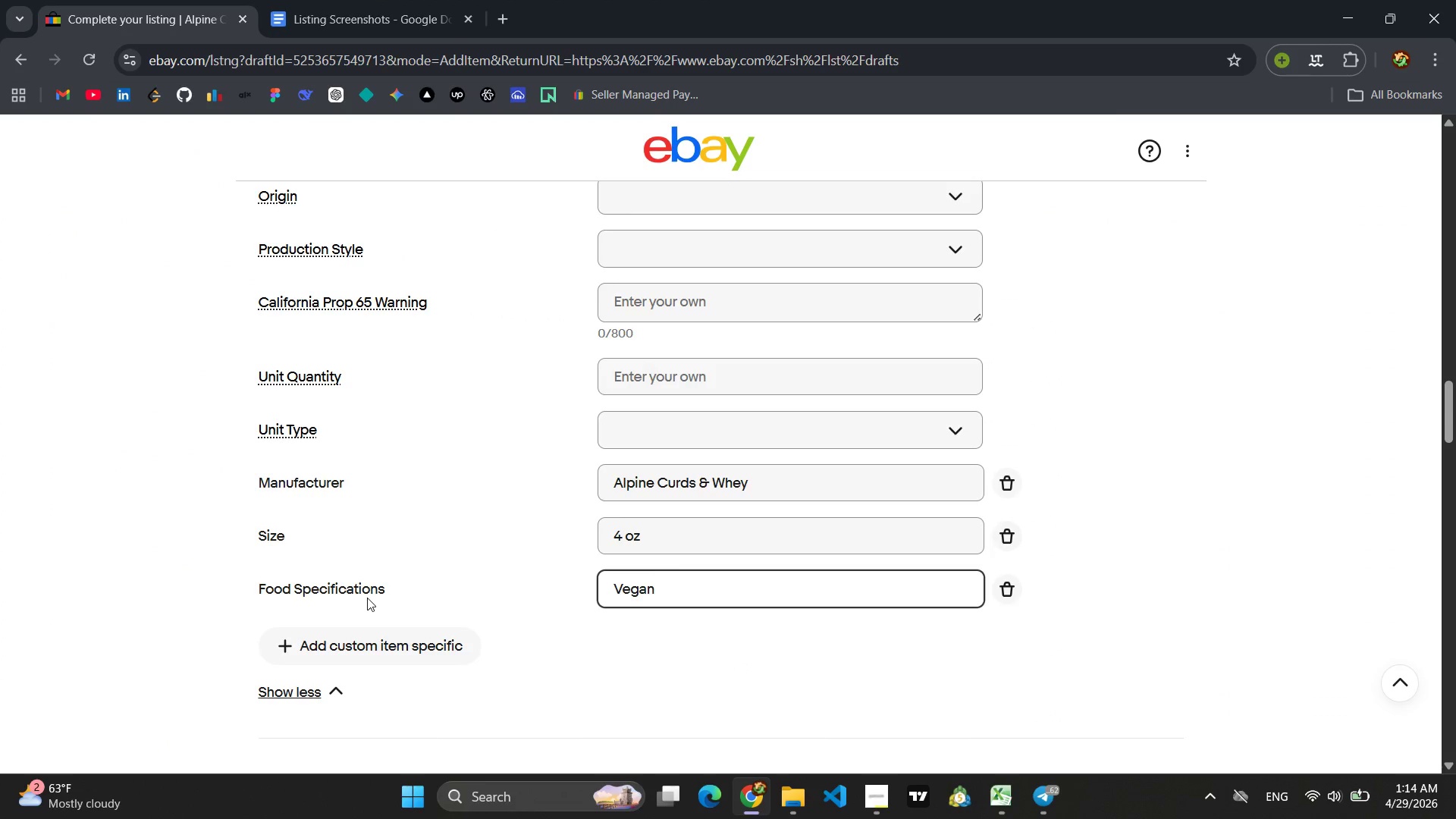 
left_click([362, 639])
 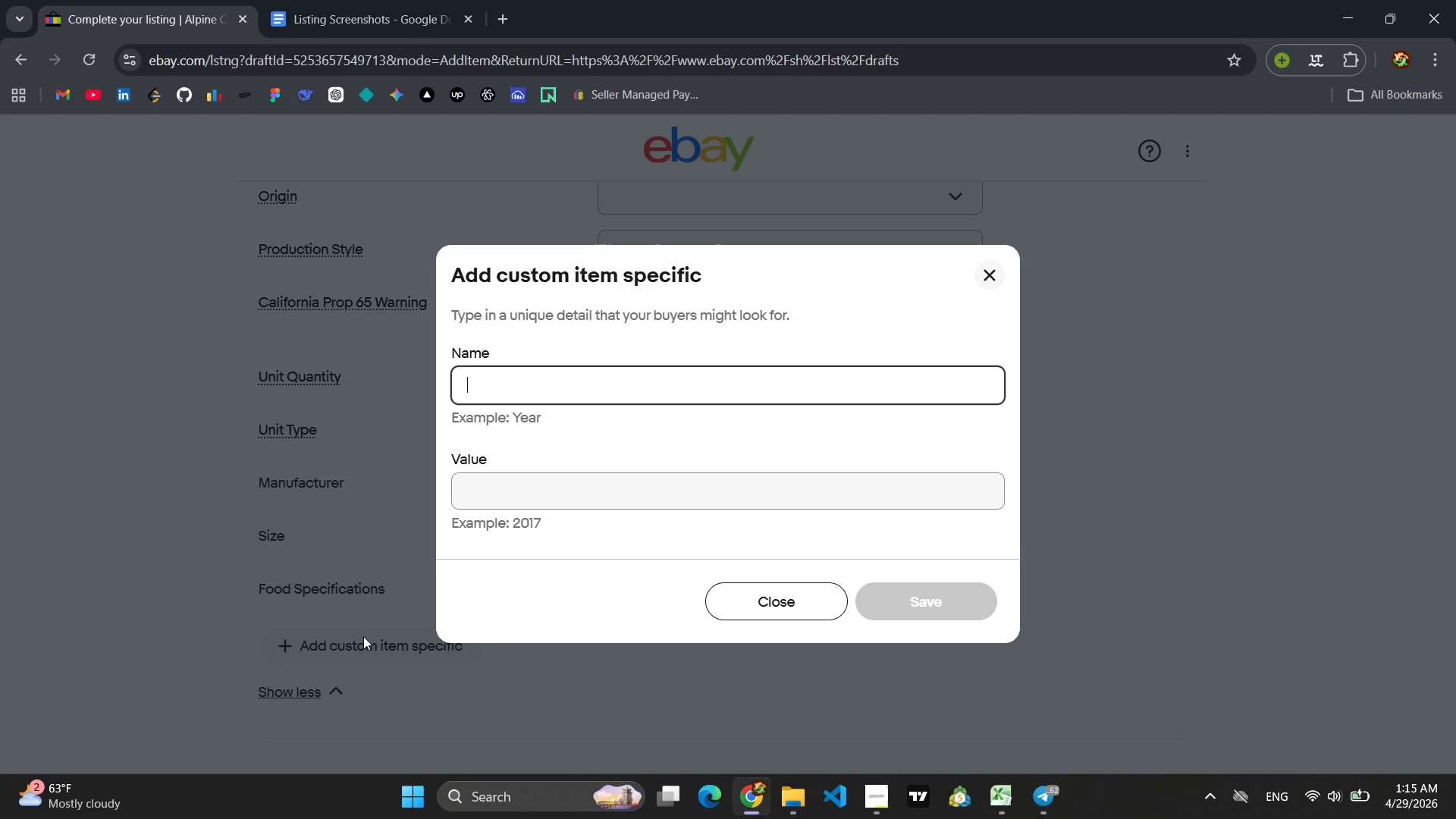 
type(COun)
 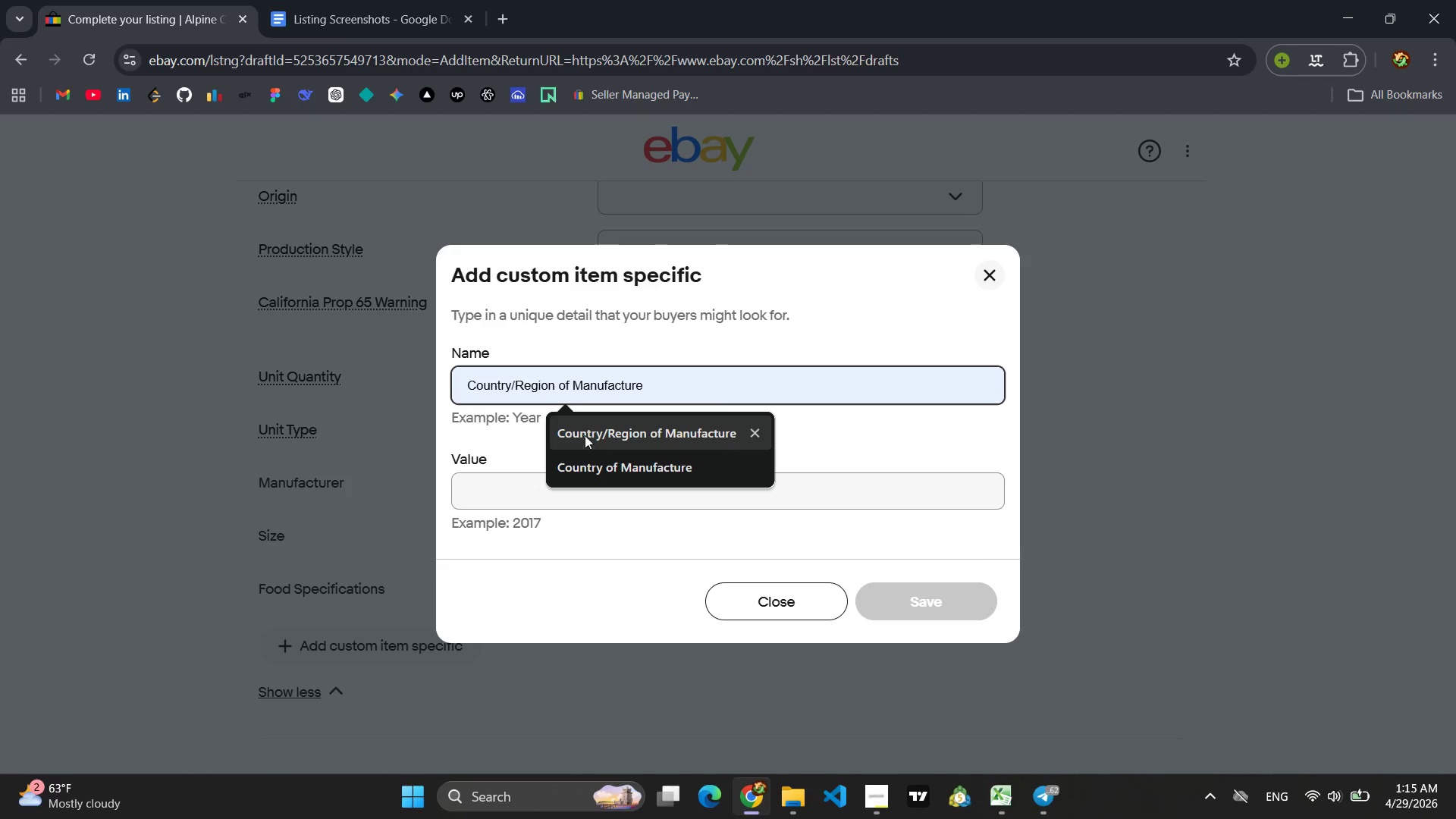 
left_click([595, 431])
 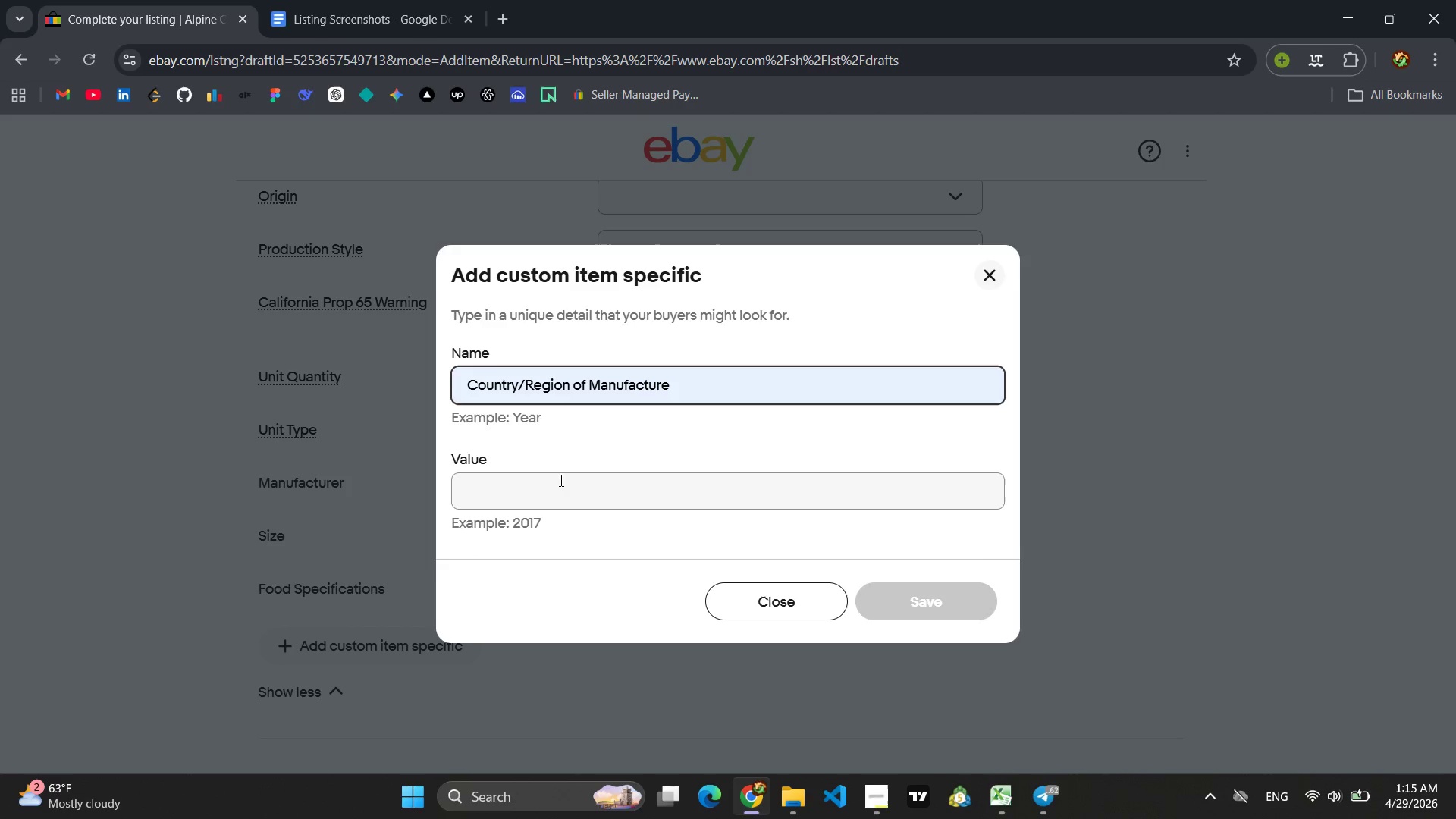 
left_click([557, 483])
 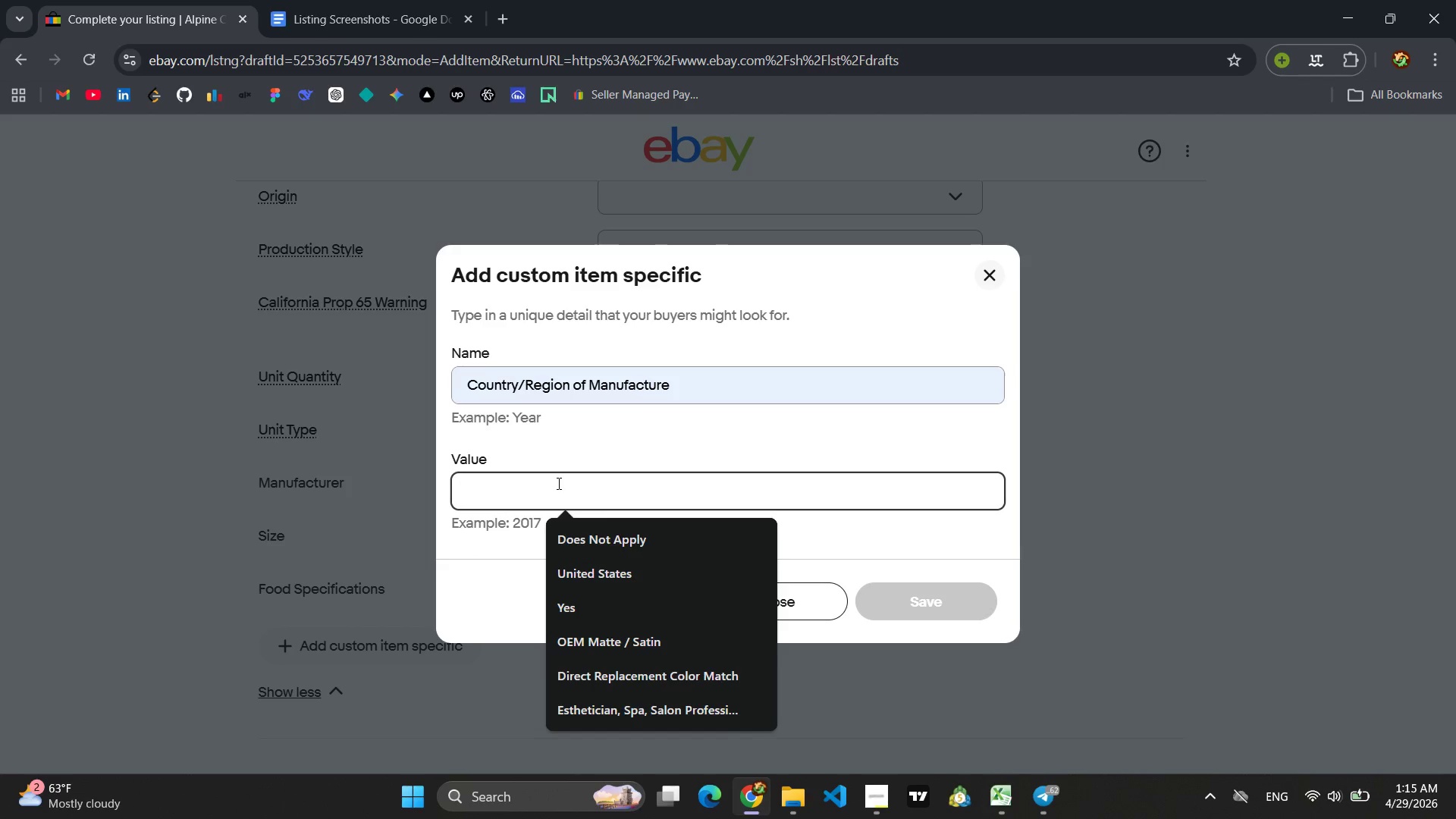 
type(USA)
 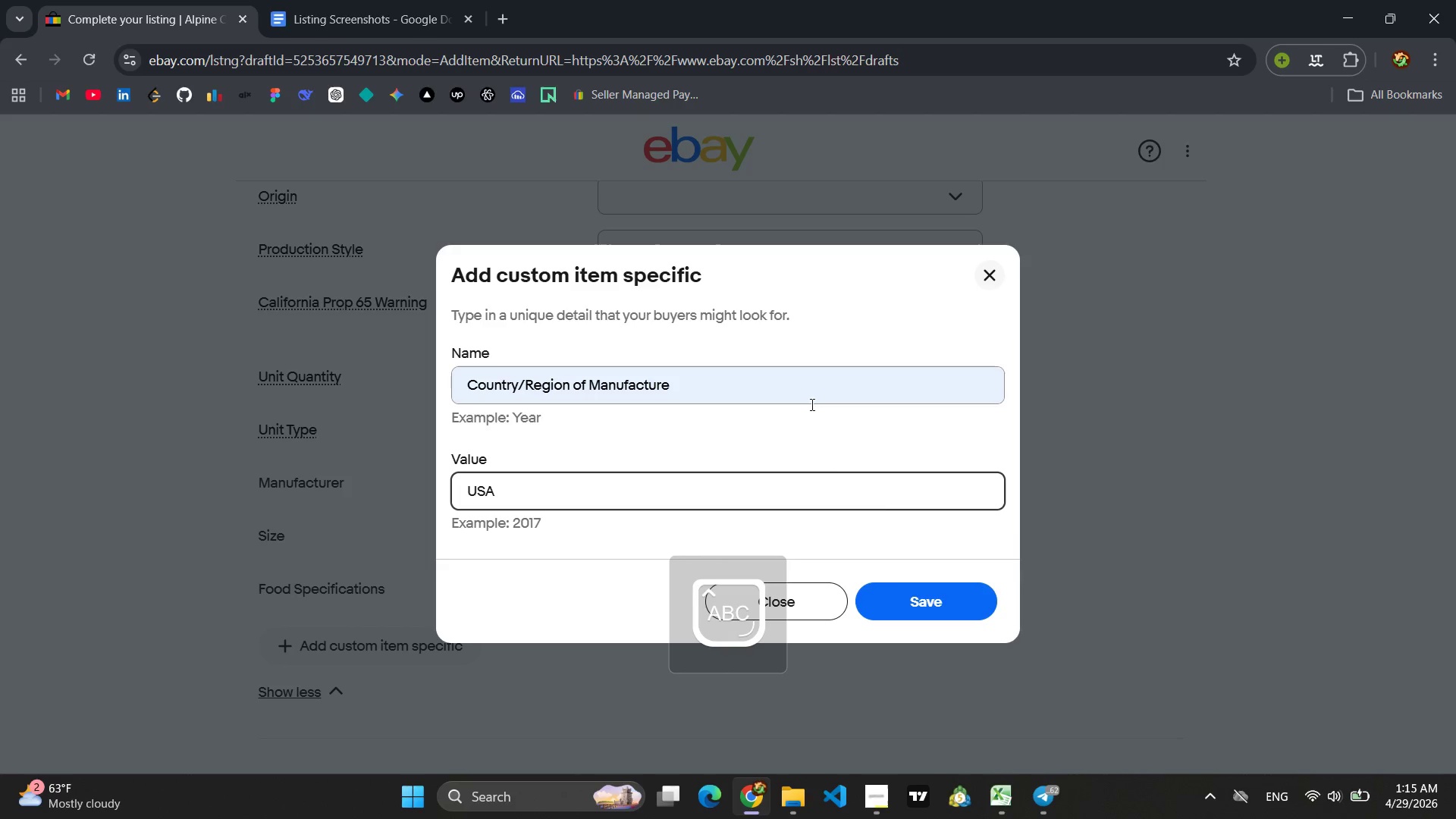 
left_click([926, 595])
 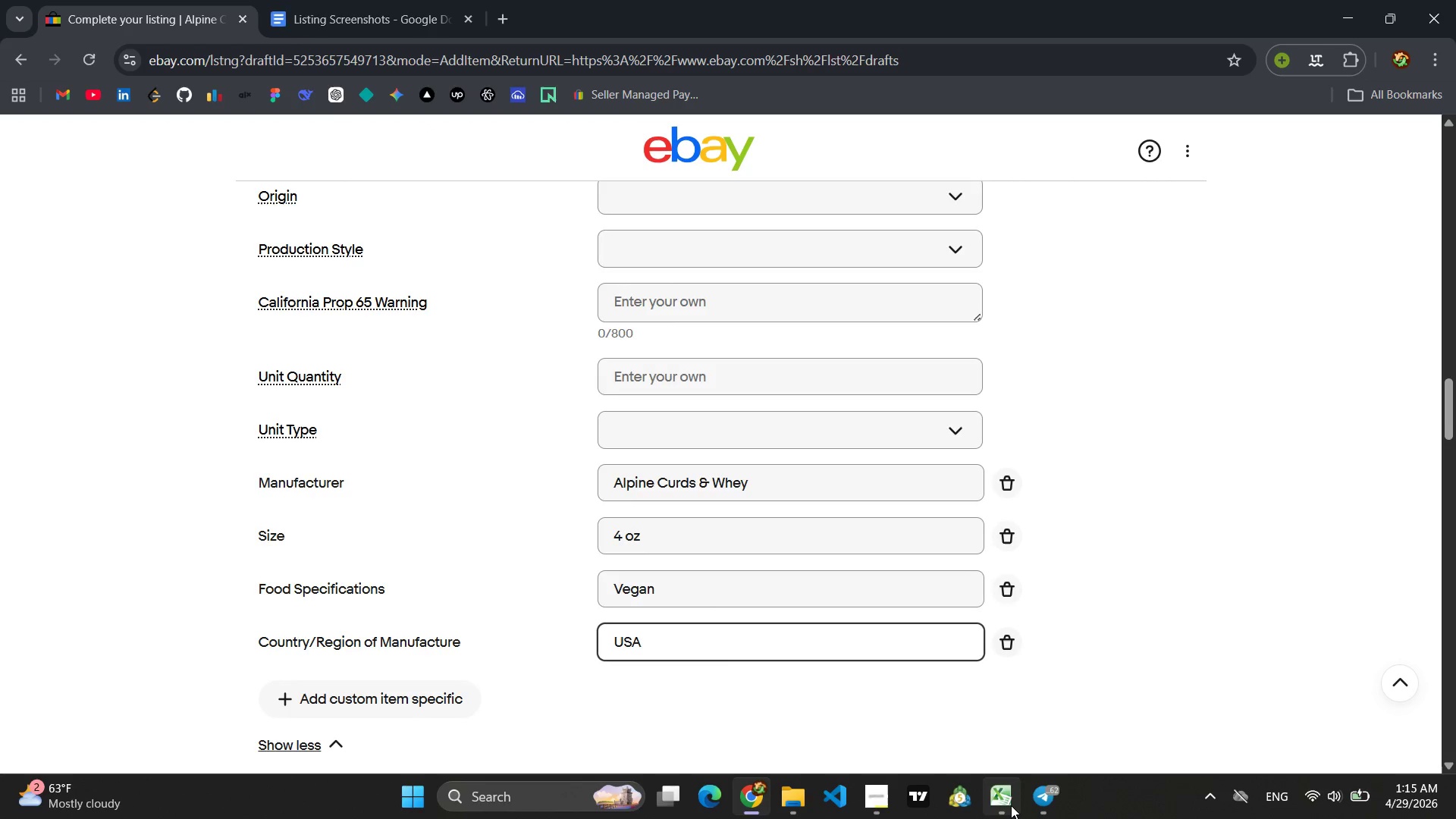 
left_click([1038, 726])
 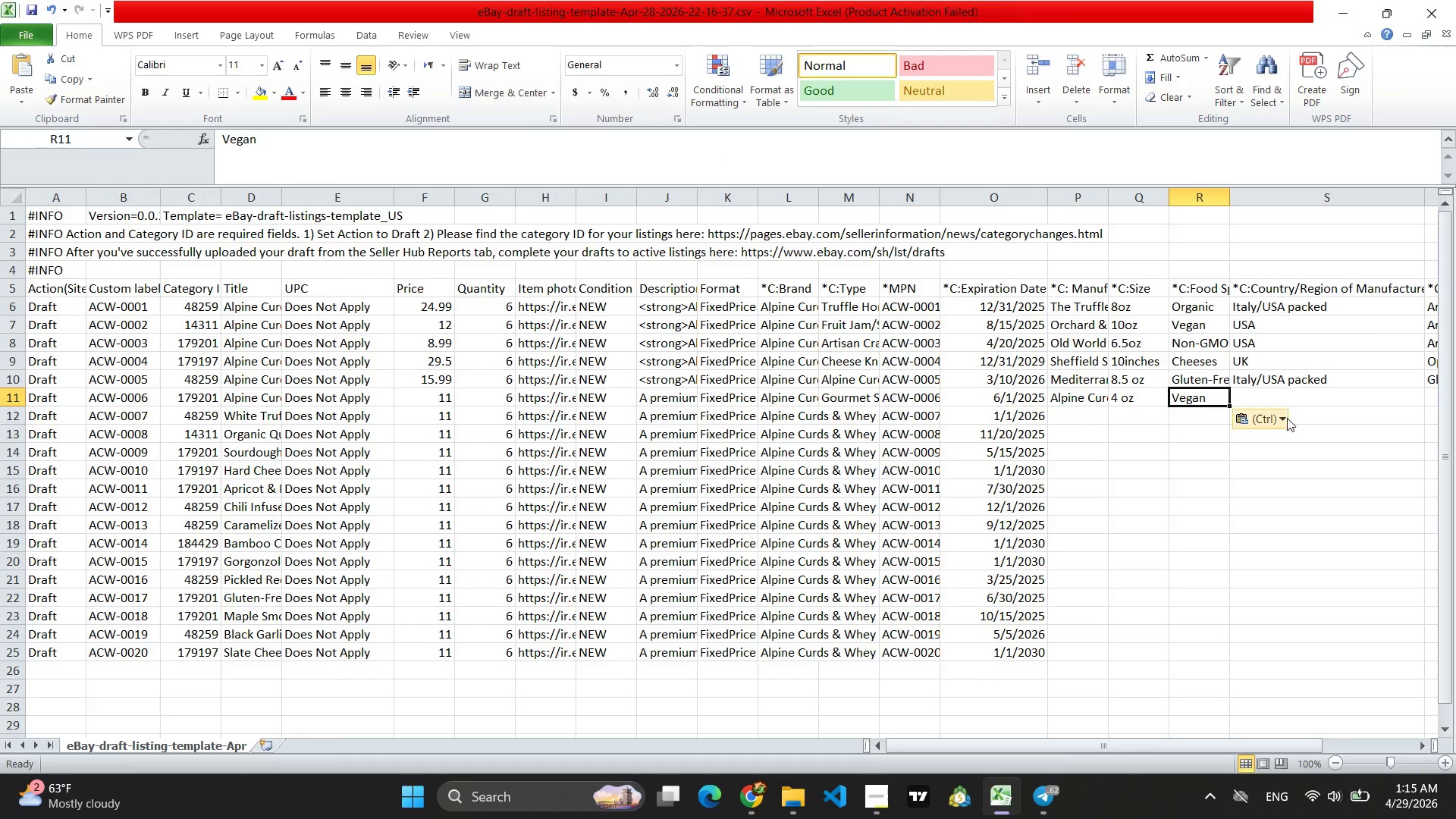 
left_click([1294, 412])
 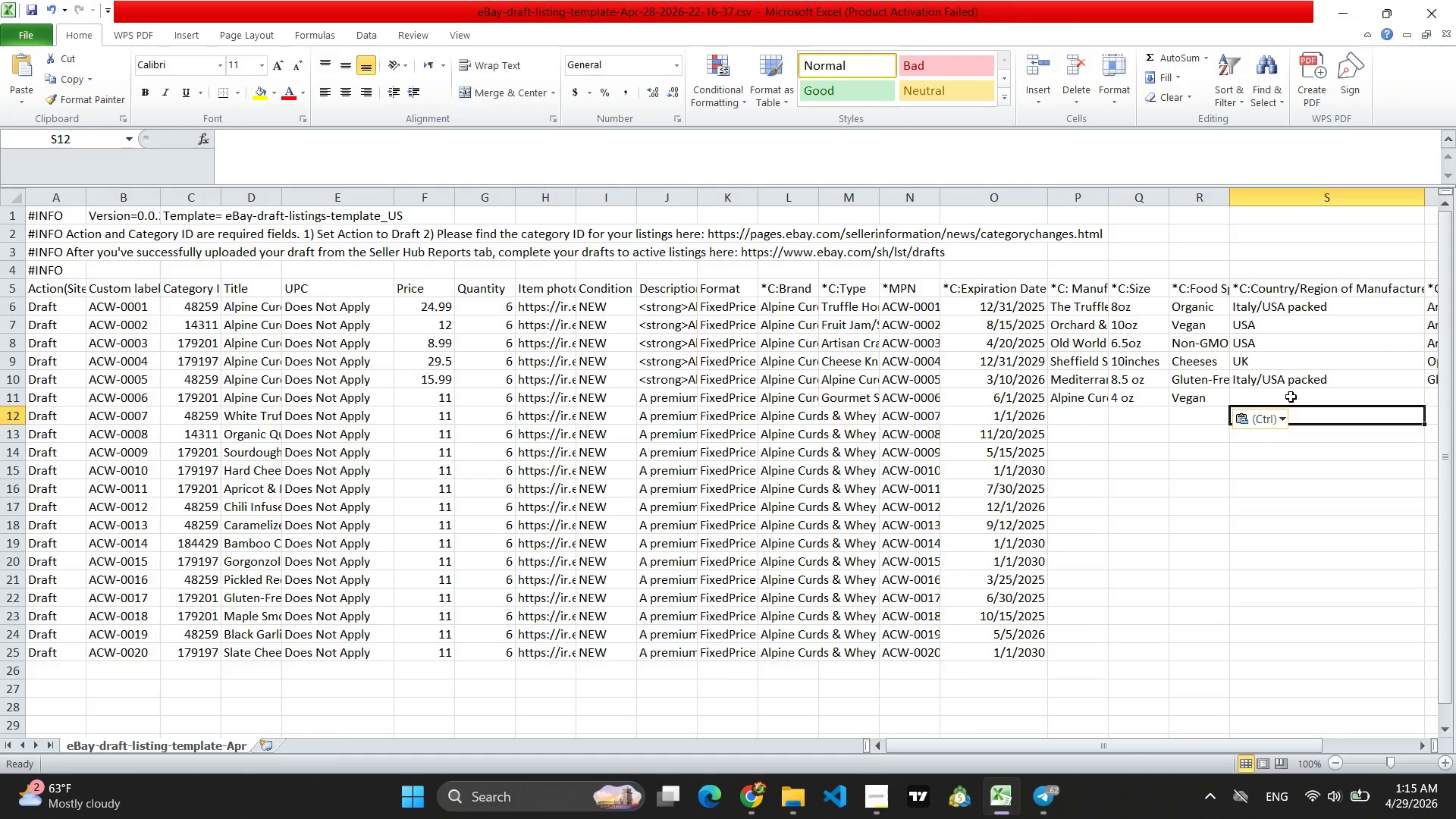 
left_click([1290, 396])
 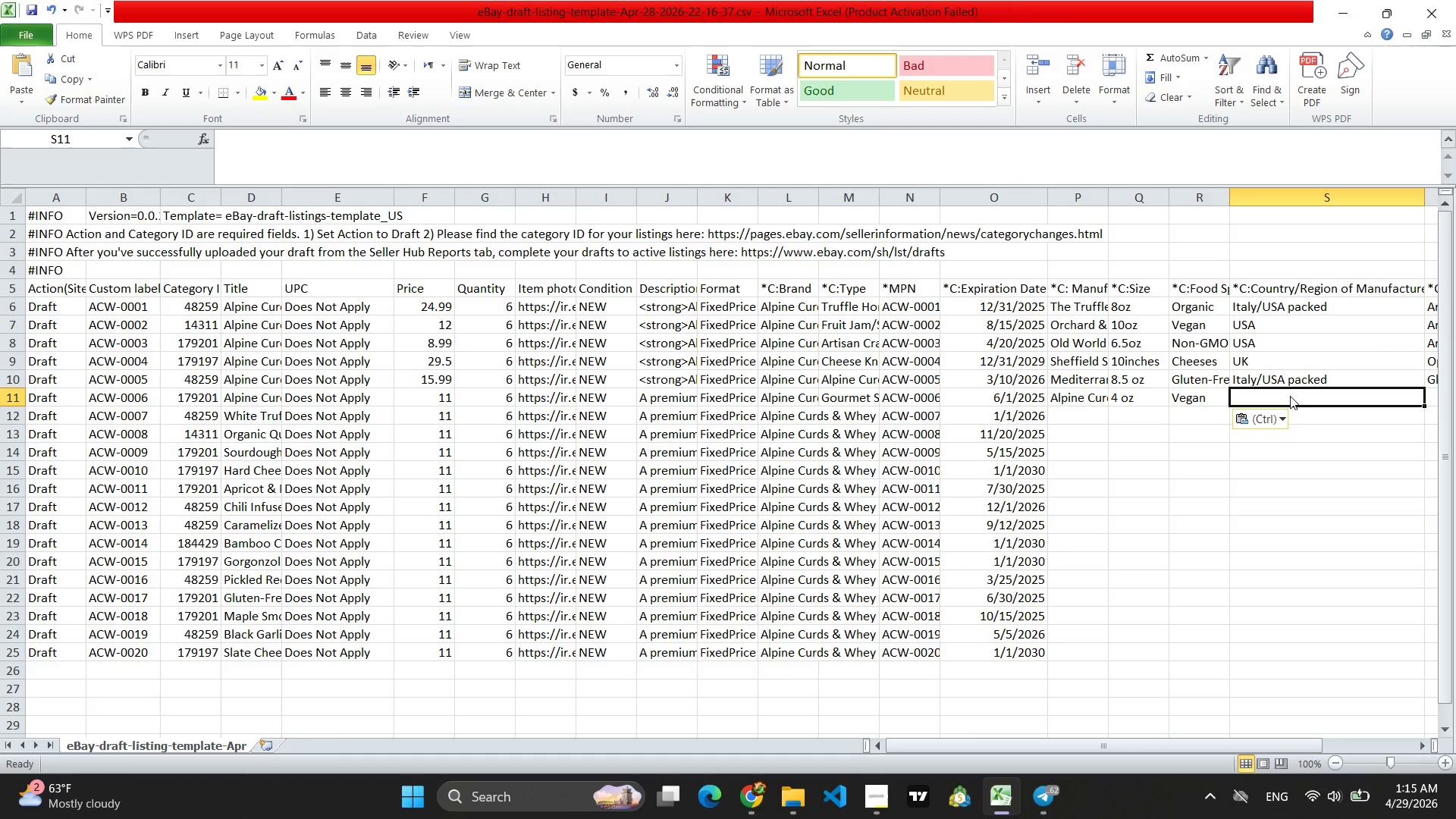 
type(uas)
key(Backspace)
key(Backspace)
key(Backspace)
type(UAS)
key(Backspace)
key(Backspace)
type(SA)
 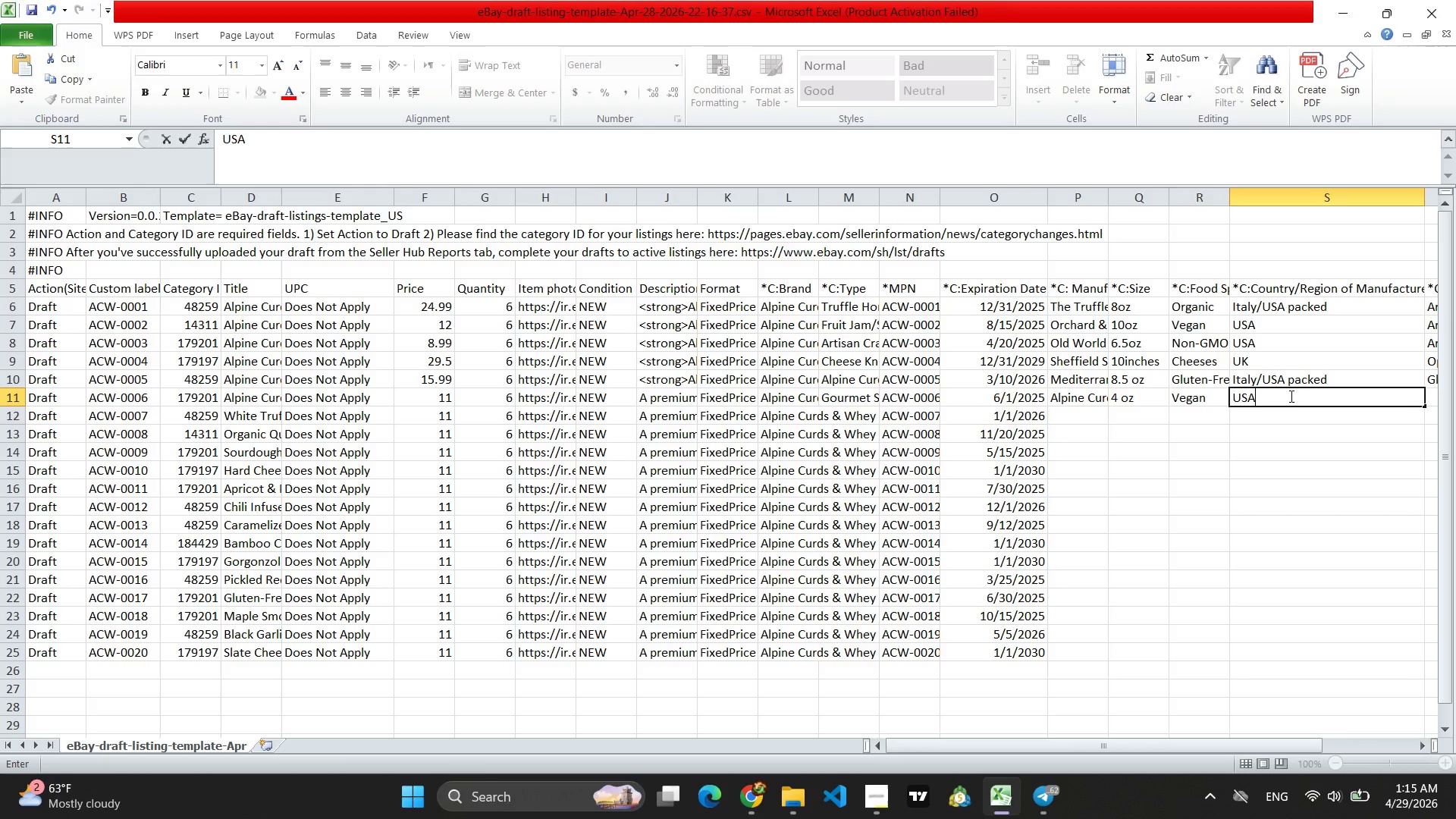 
left_click([1303, 459])
 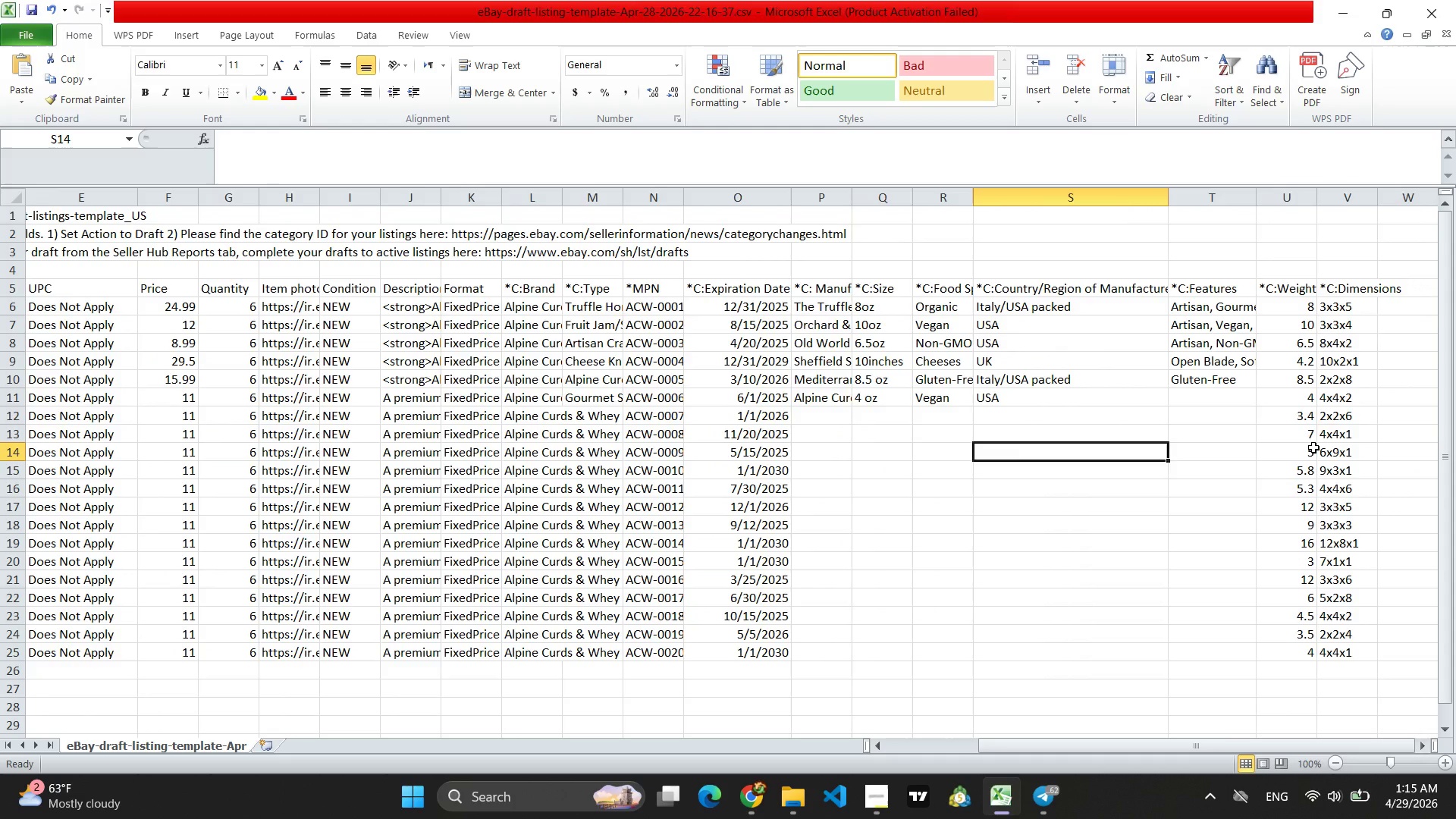 
wait(8.97)
 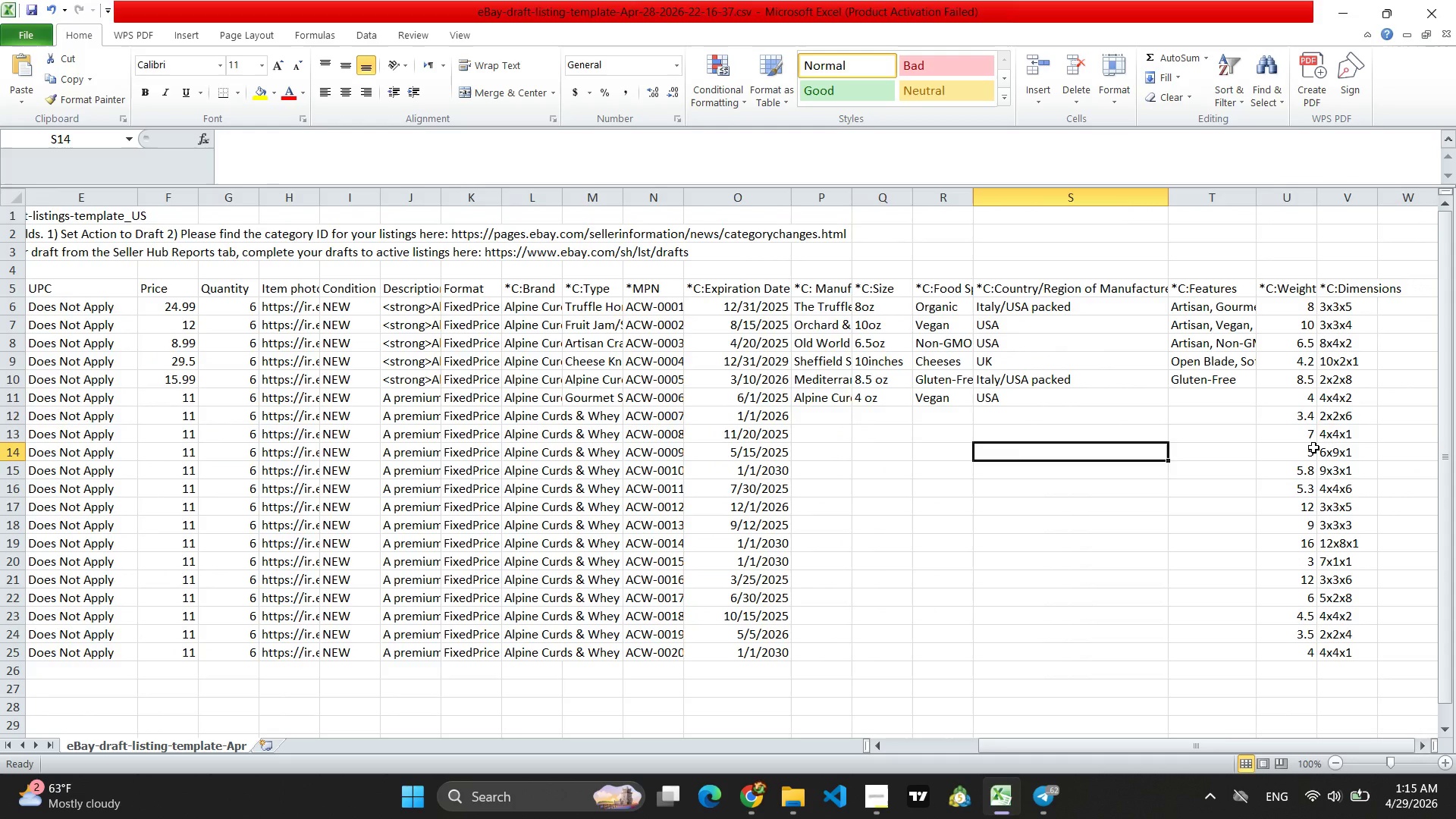 
left_click([1194, 409])
 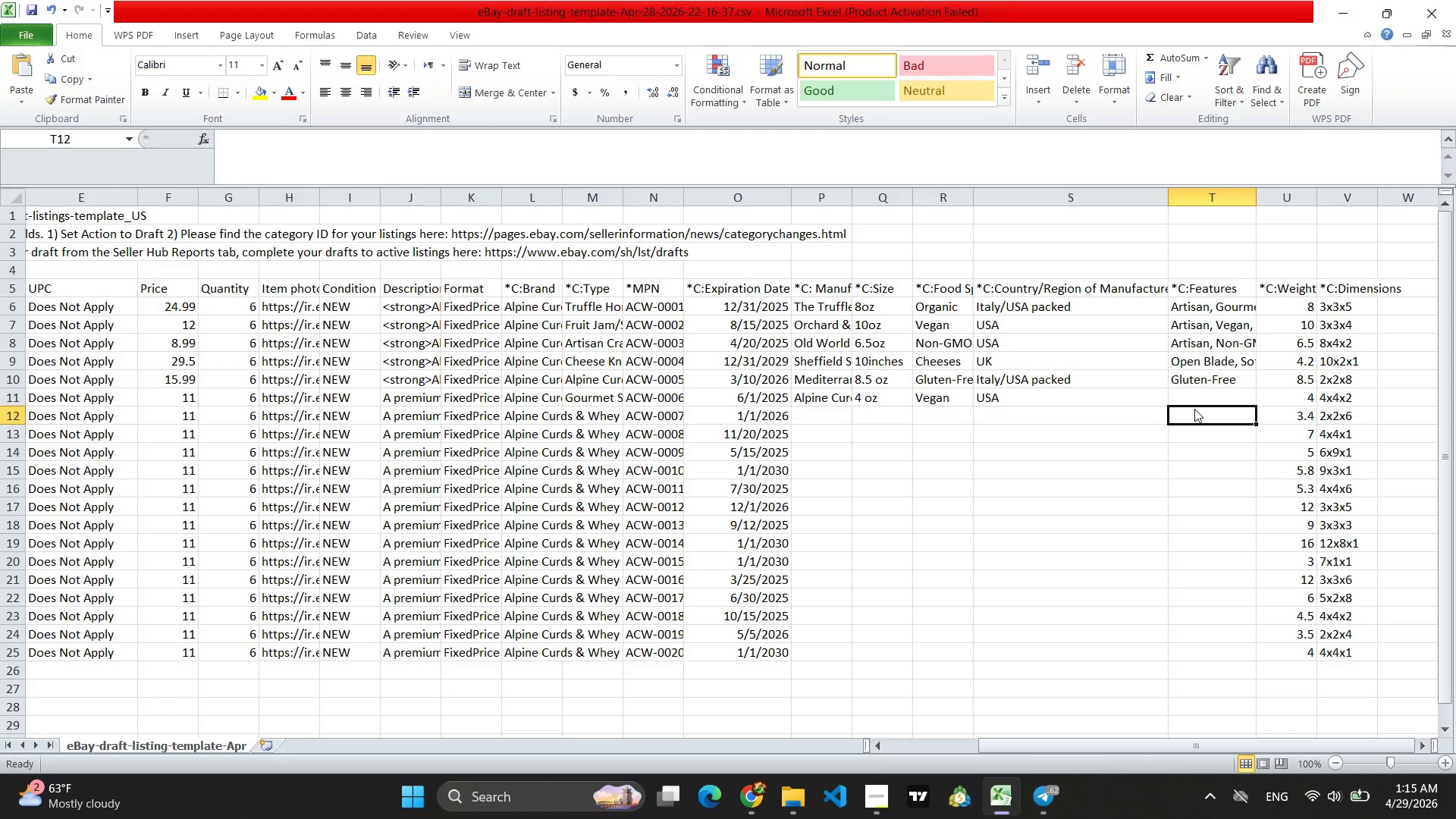 
left_click([1185, 400])
 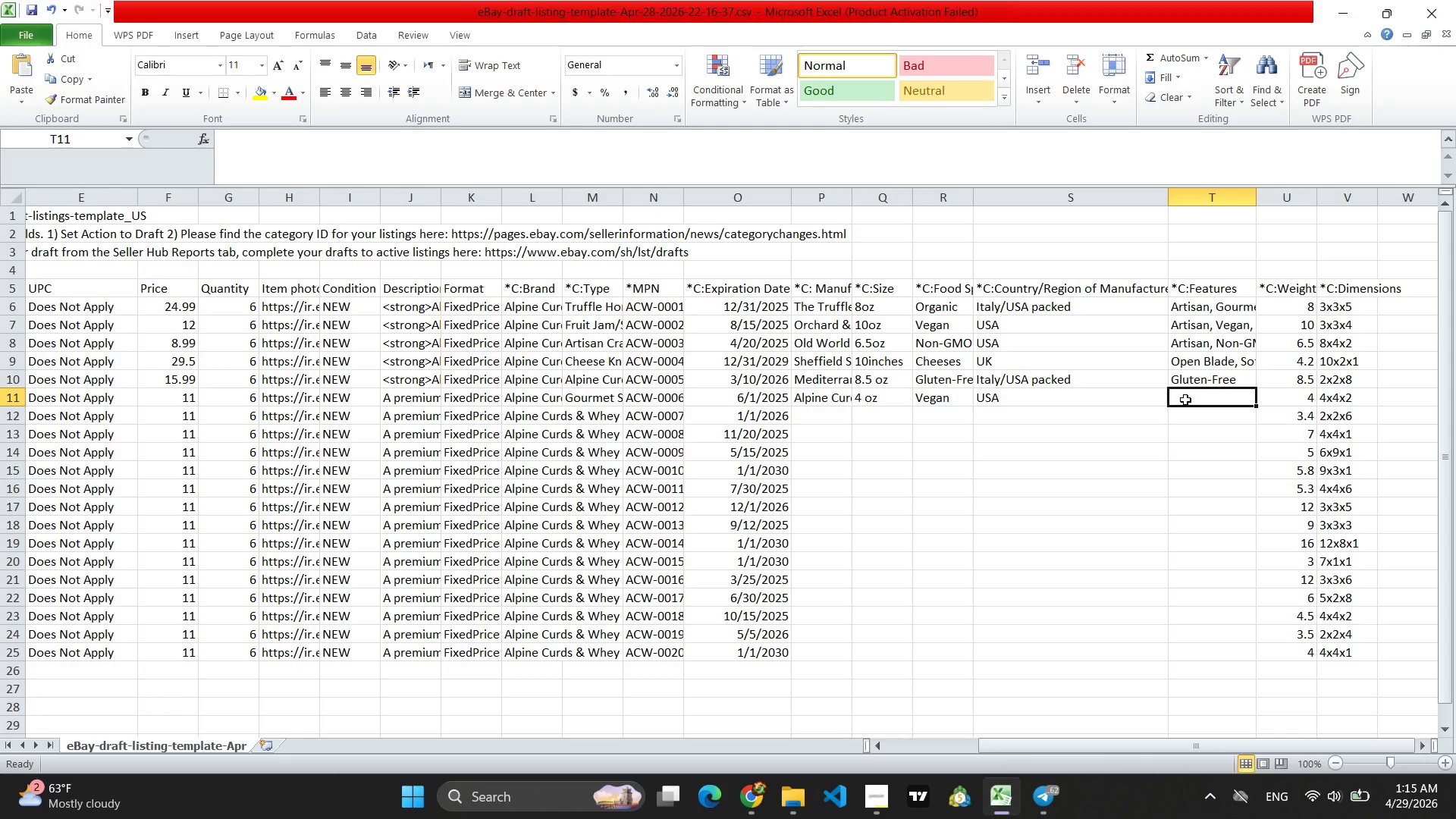 
type(sNAK)
key(Backspace)
key(Backspace)
key(Backspace)
key(Backspace)
type(Snack. veg)
key(Backspace)
key(Backspace)
key(Backspace)
key(Backspace)
key(Backspace)
type(, vegan )
key(Backspace)
key(Backspace)
key(Backspace)
key(Backspace)
key(Backspace)
key(Backspace)
type(Vegan )
 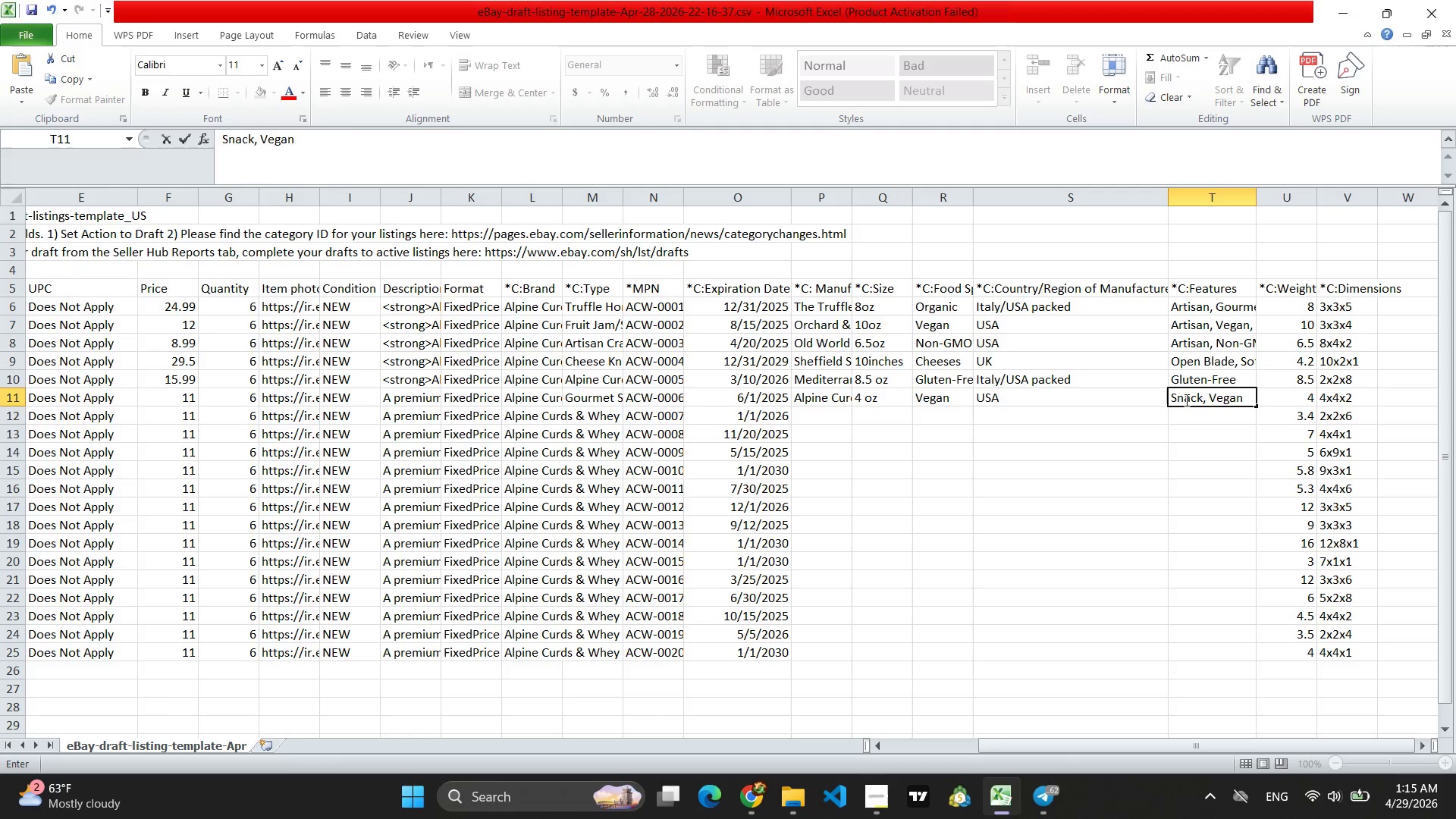 
left_click([748, 807])
 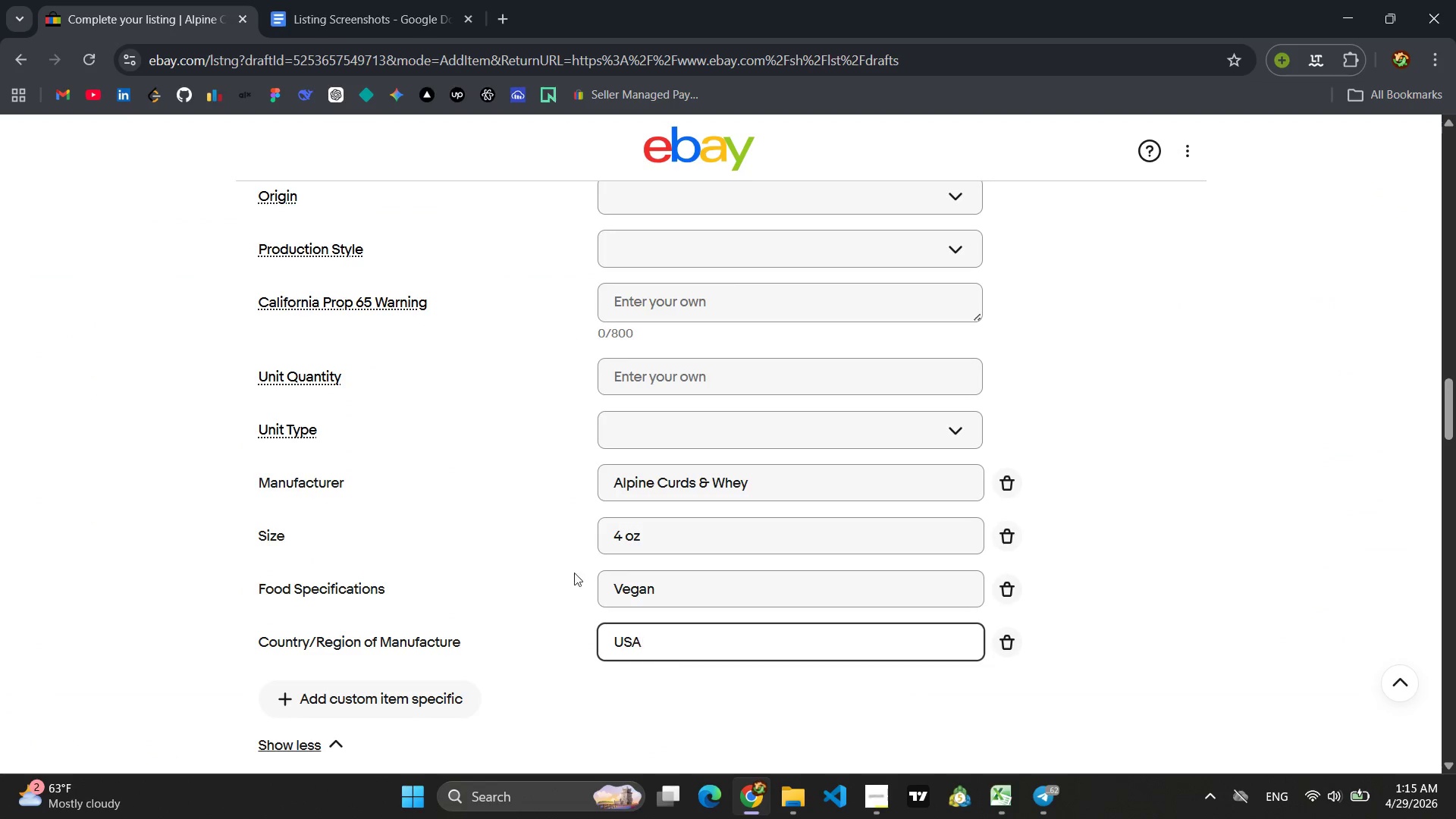 
left_click([620, 576])
 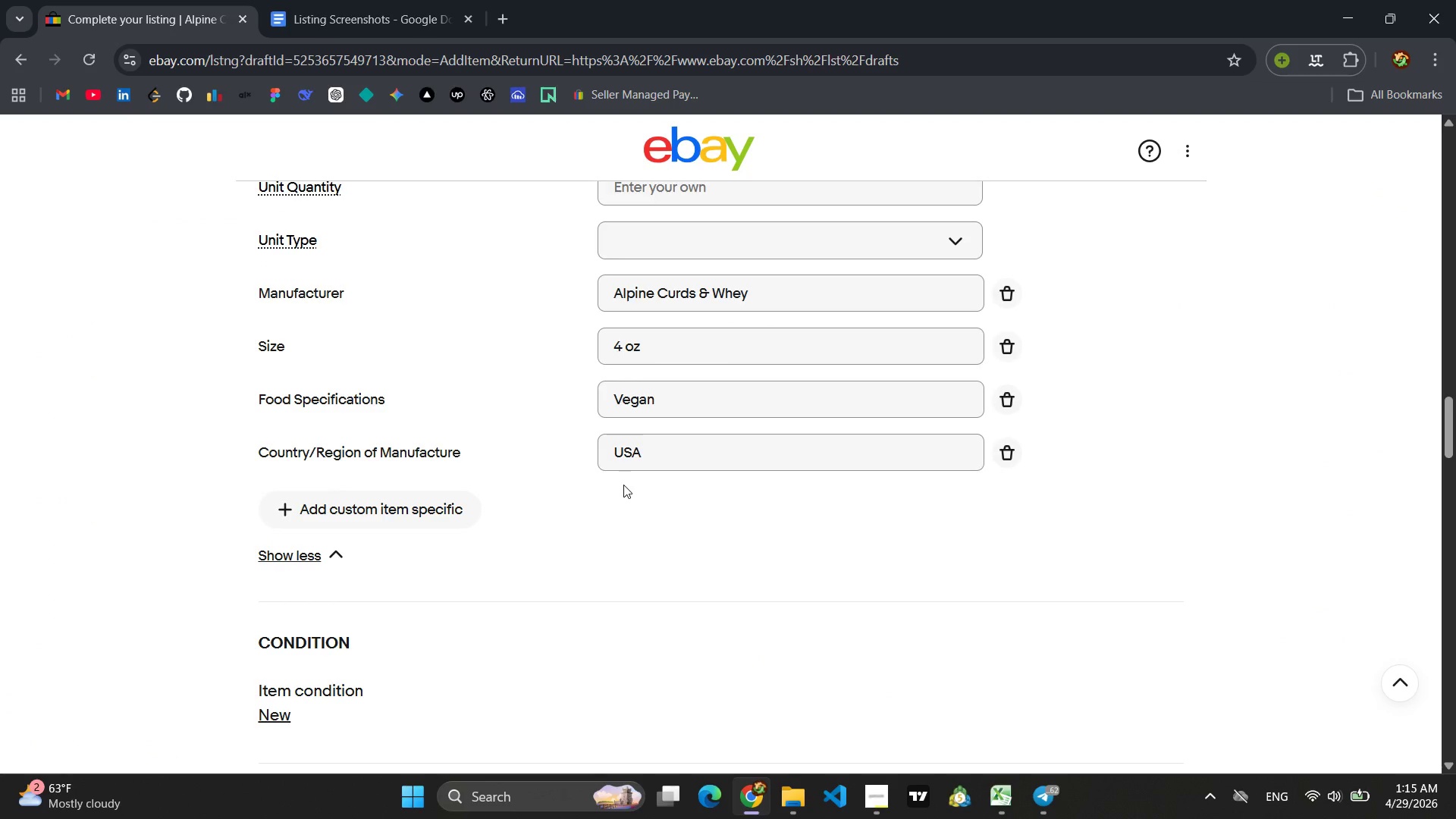 
scroll: coordinate [621, 486], scroll_direction: down, amount: 9.0
 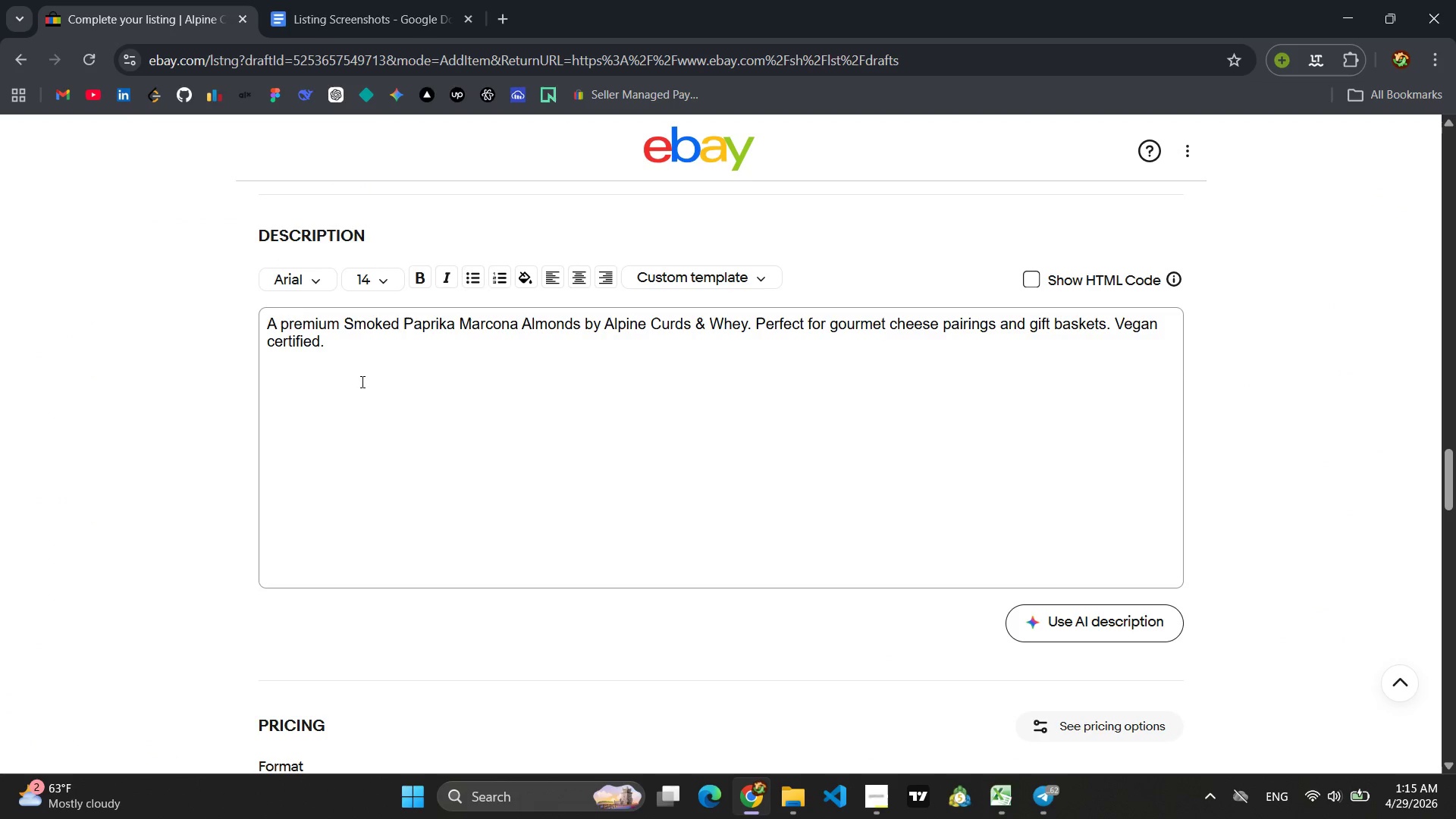 
left_click_drag(start_coordinate=[332, 350], to_coordinate=[210, 305])
 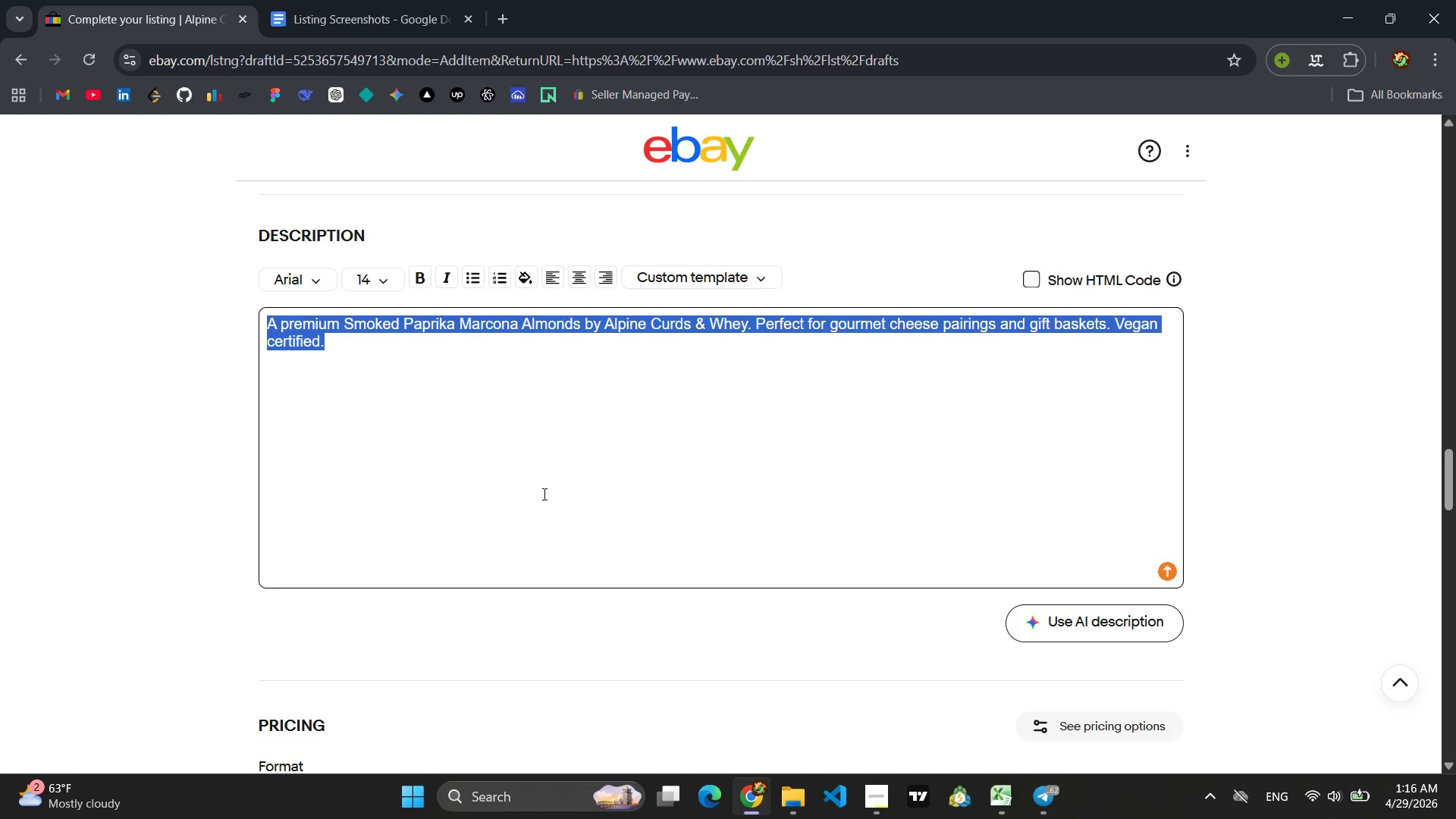 
key(Backspace)
 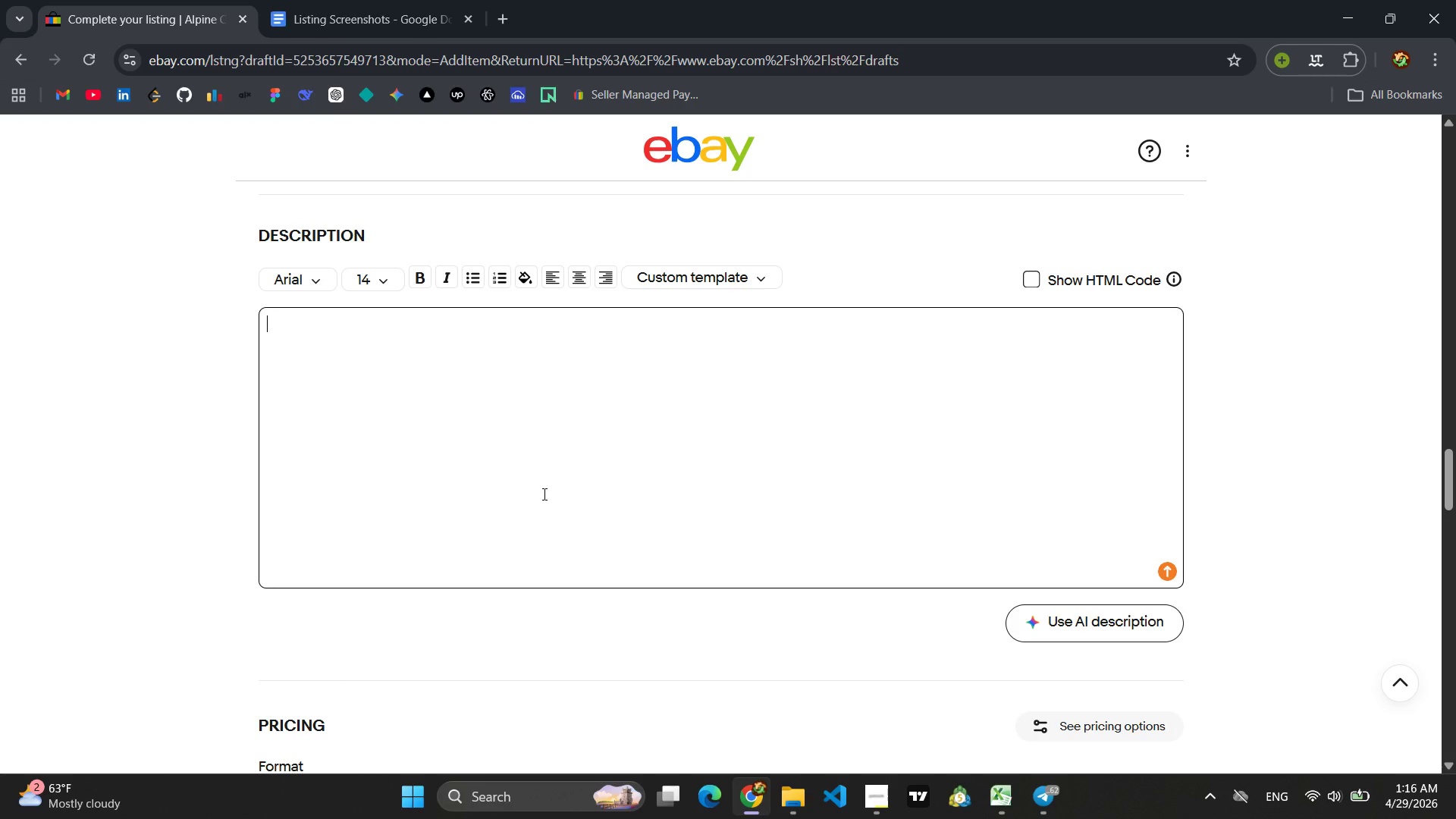 
scroll: coordinate [448, 566], scroll_direction: down, amount: 3.0
 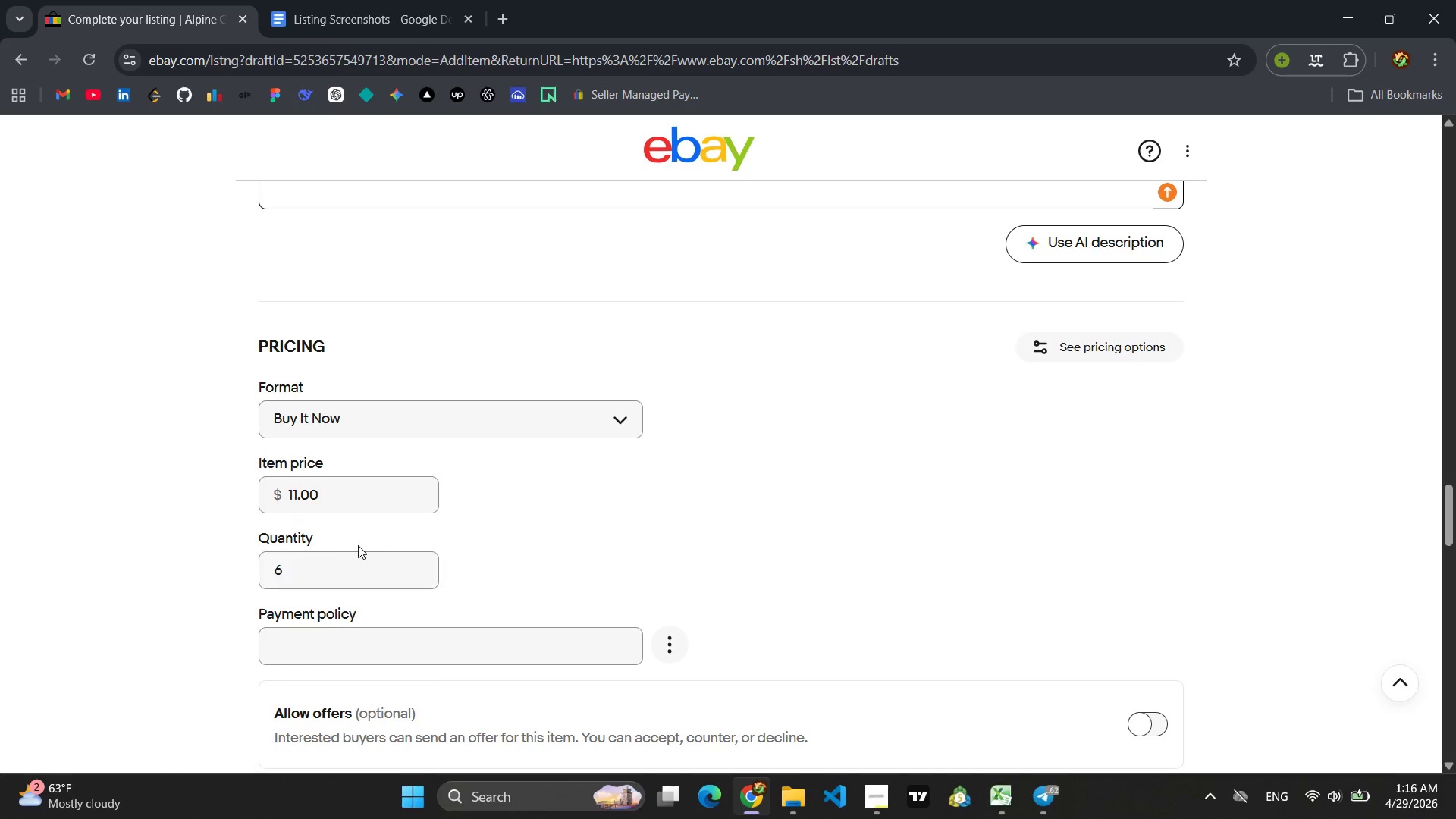 
scroll: coordinate [573, 488], scroll_direction: up, amount: 6.0
 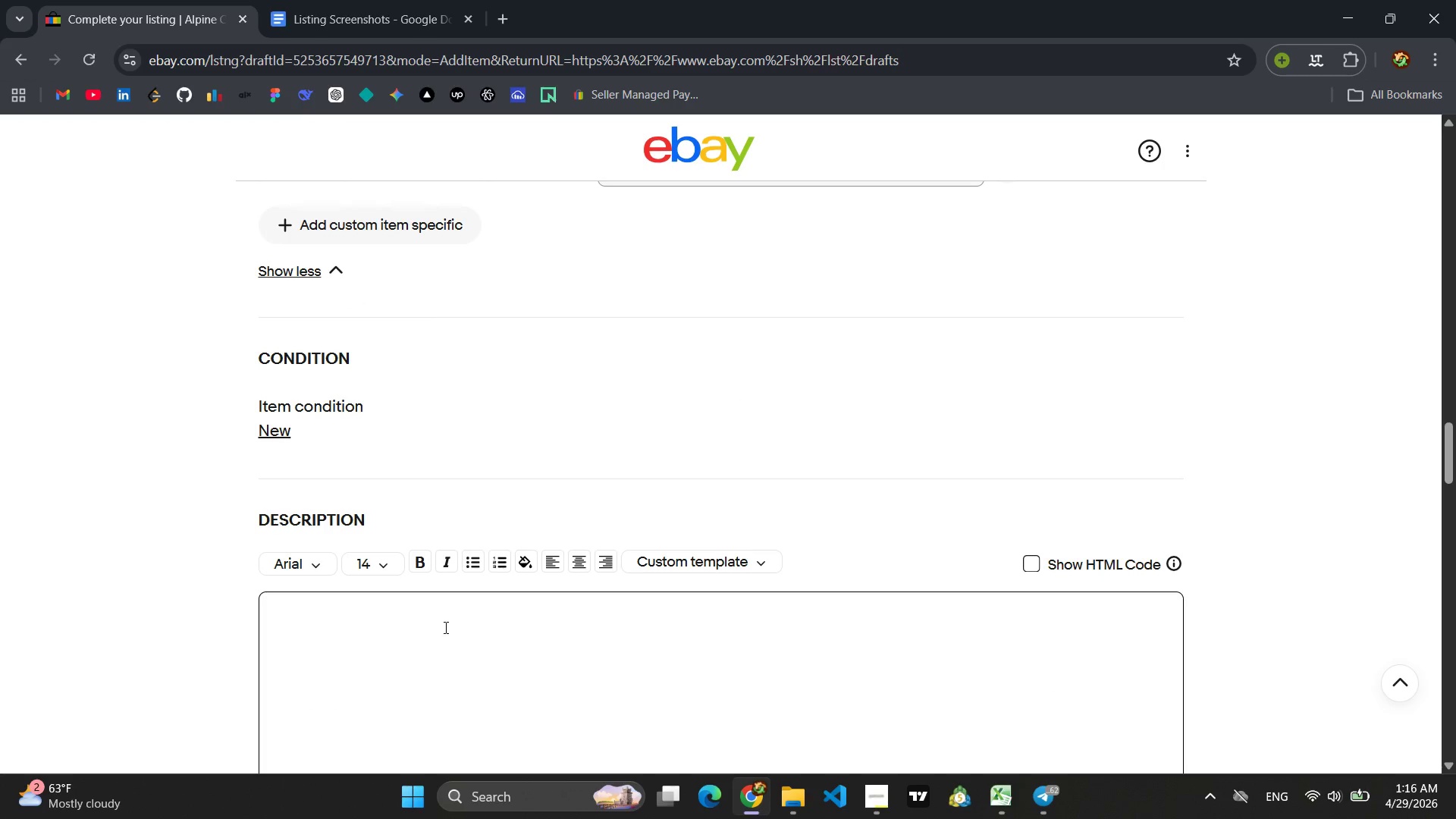 
left_click([444, 627])
 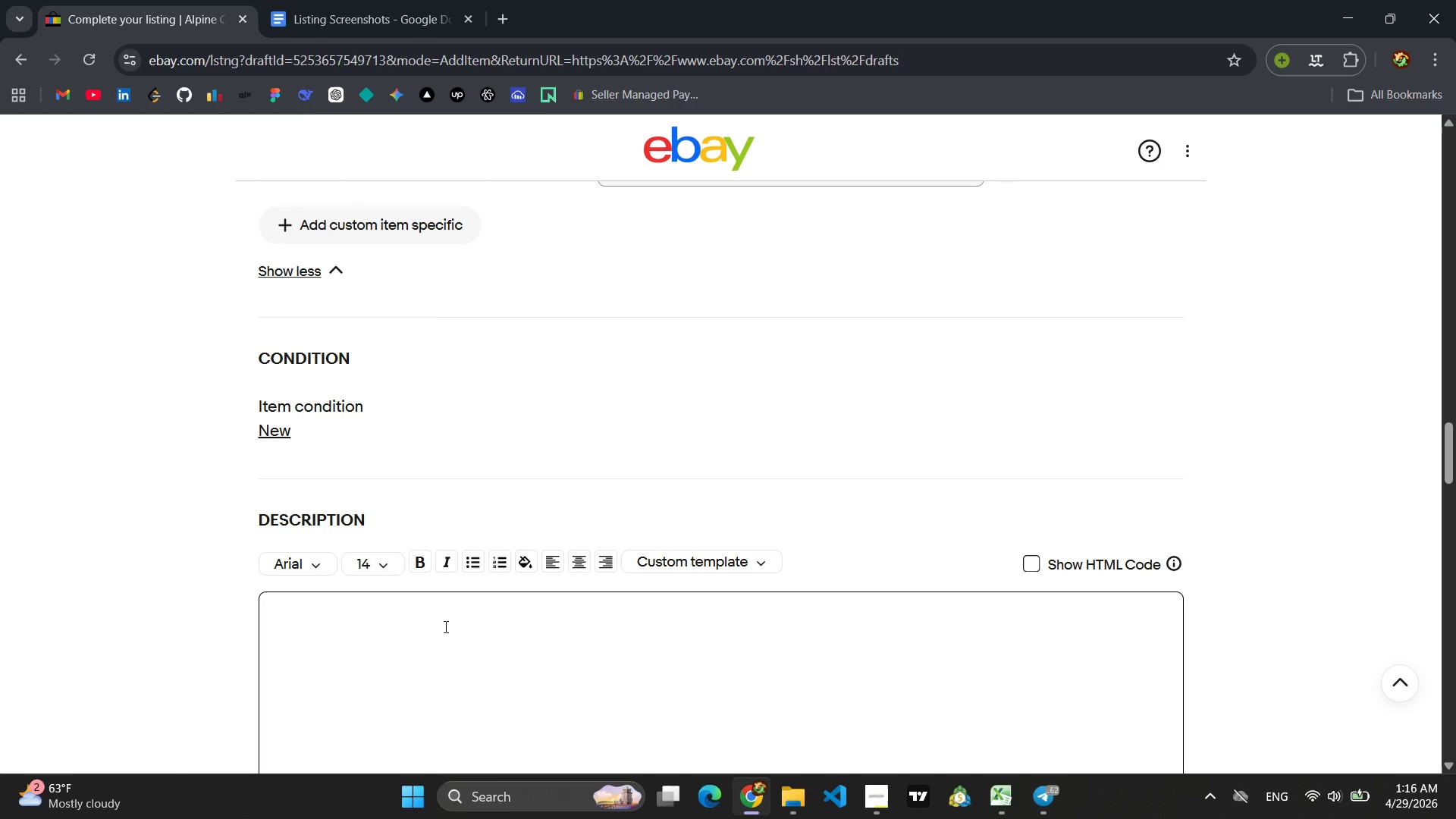 
type(Alpine Curds & WH)
key(Backspace)
type(hey - Smoked Paprika Marcona Almonds (4 oz))
 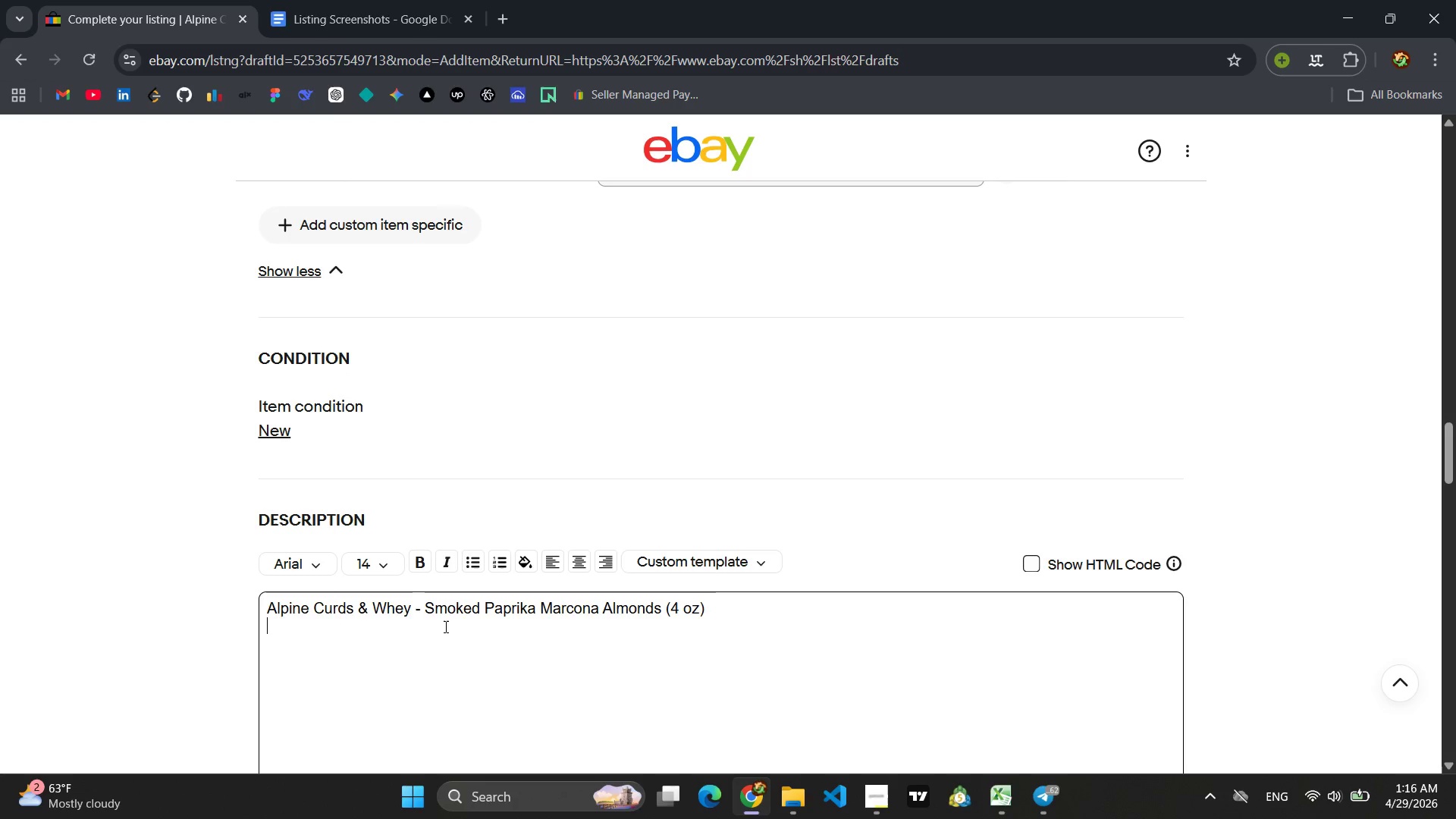 
 